 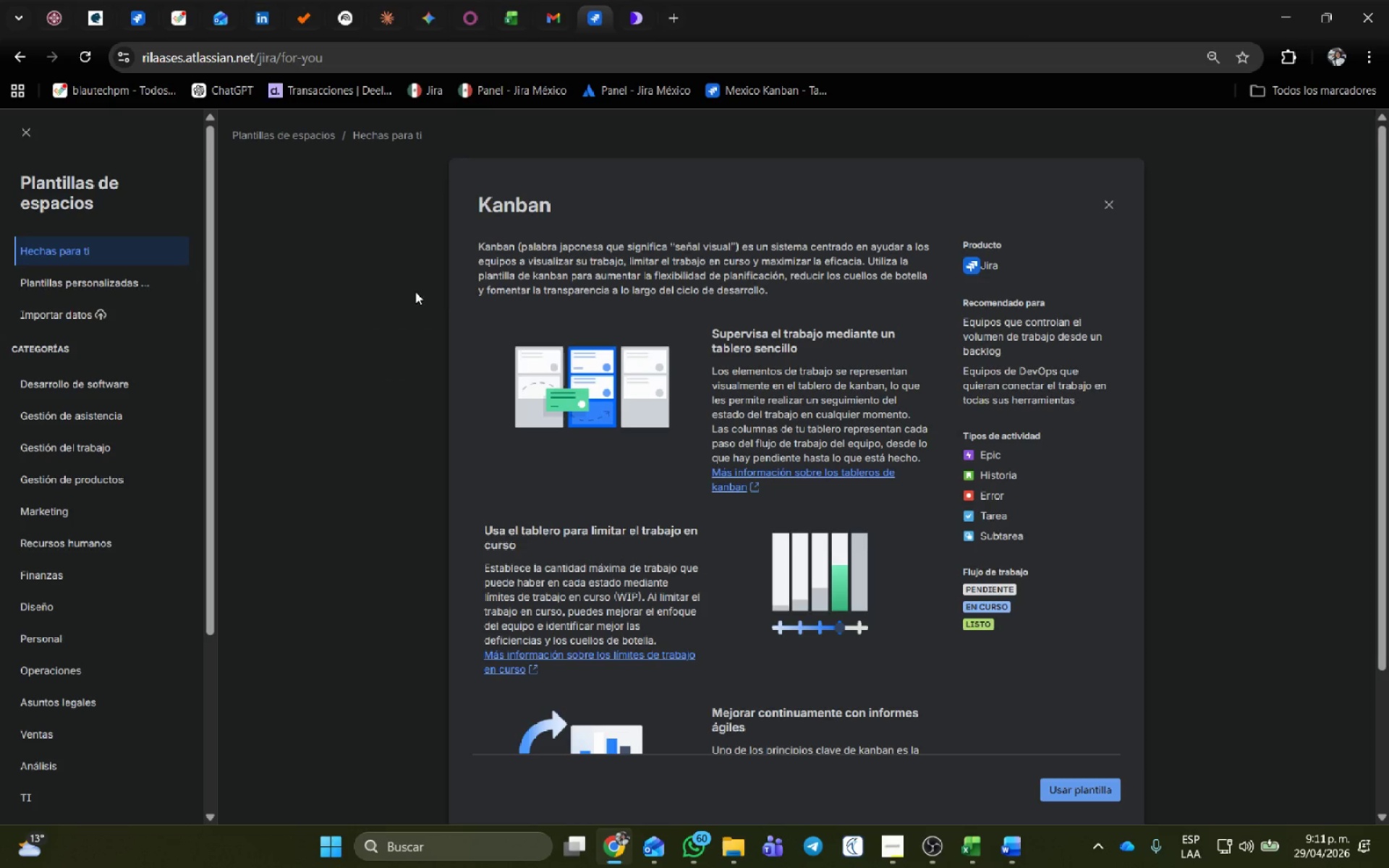 
left_click([1063, 784])
 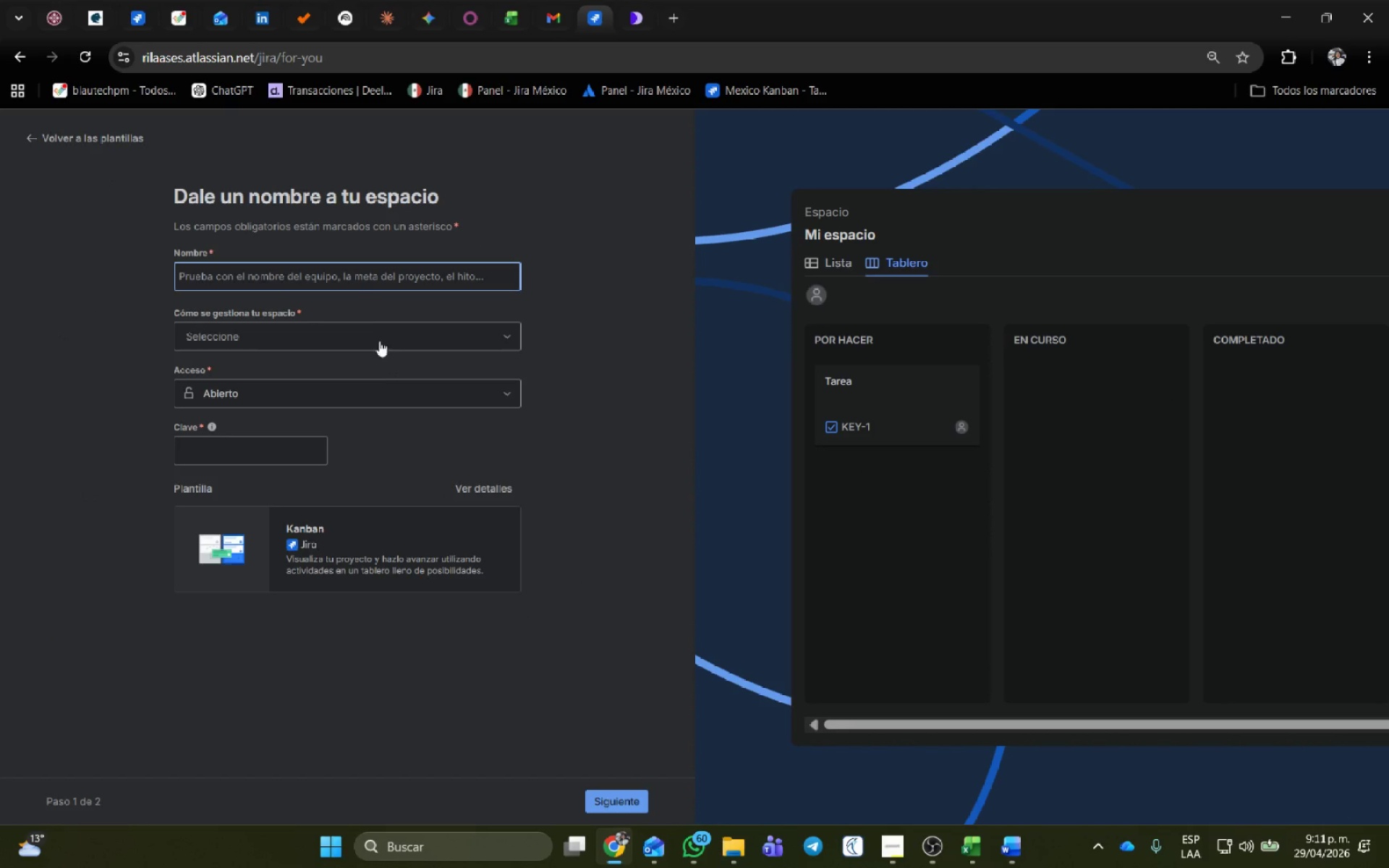 
left_click([355, 281])
 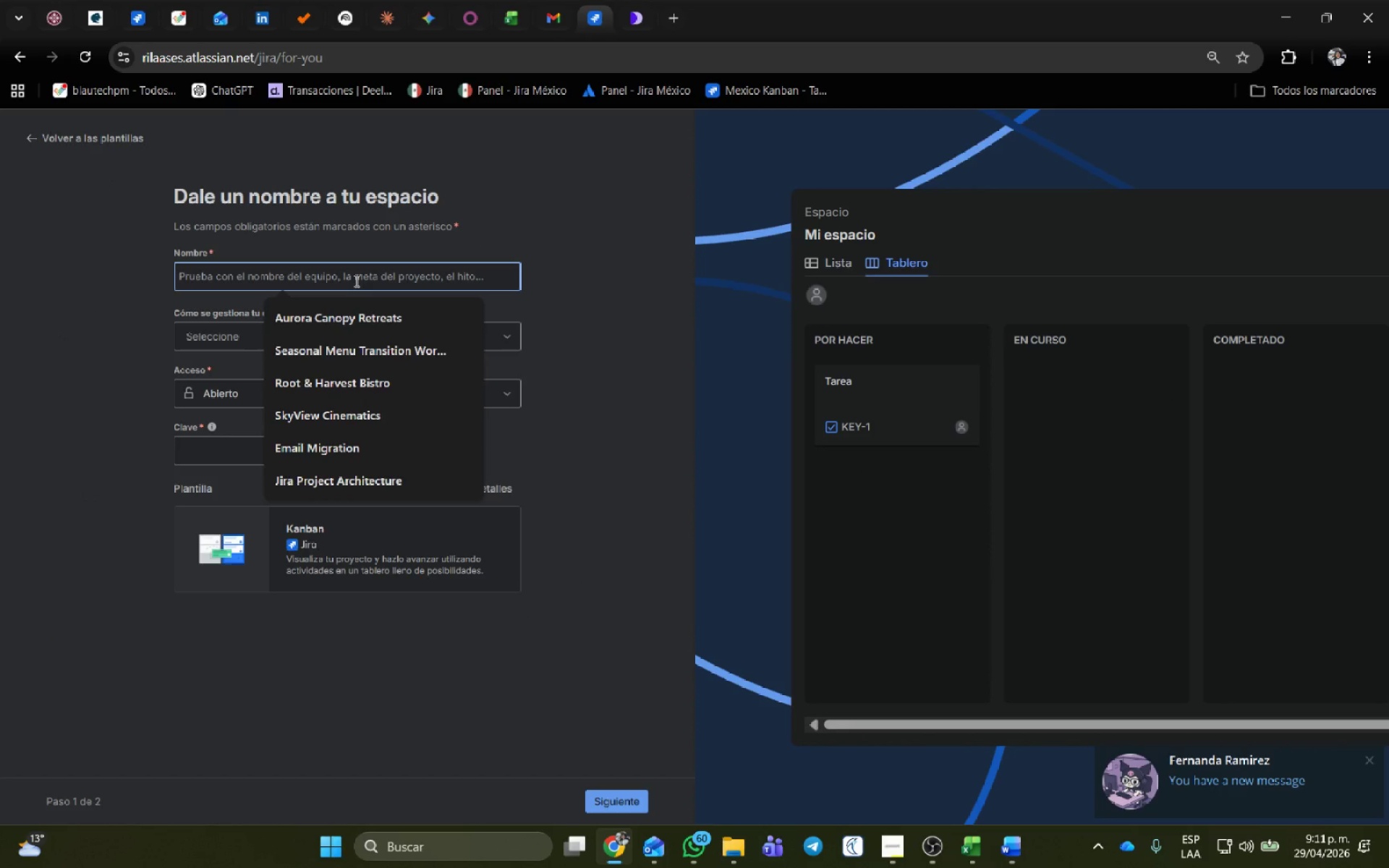 
key(Control+V)
 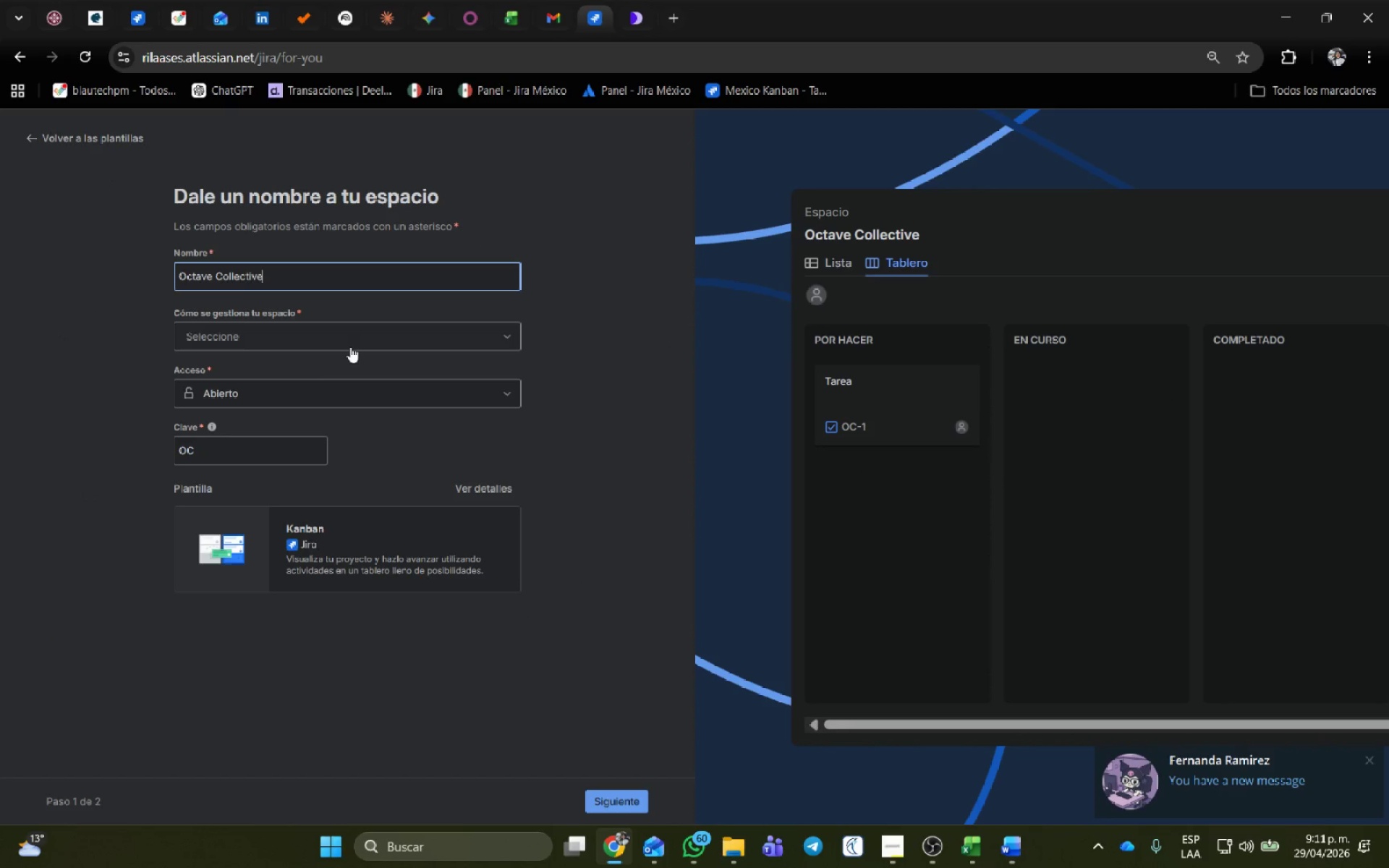 
left_click([345, 337])
 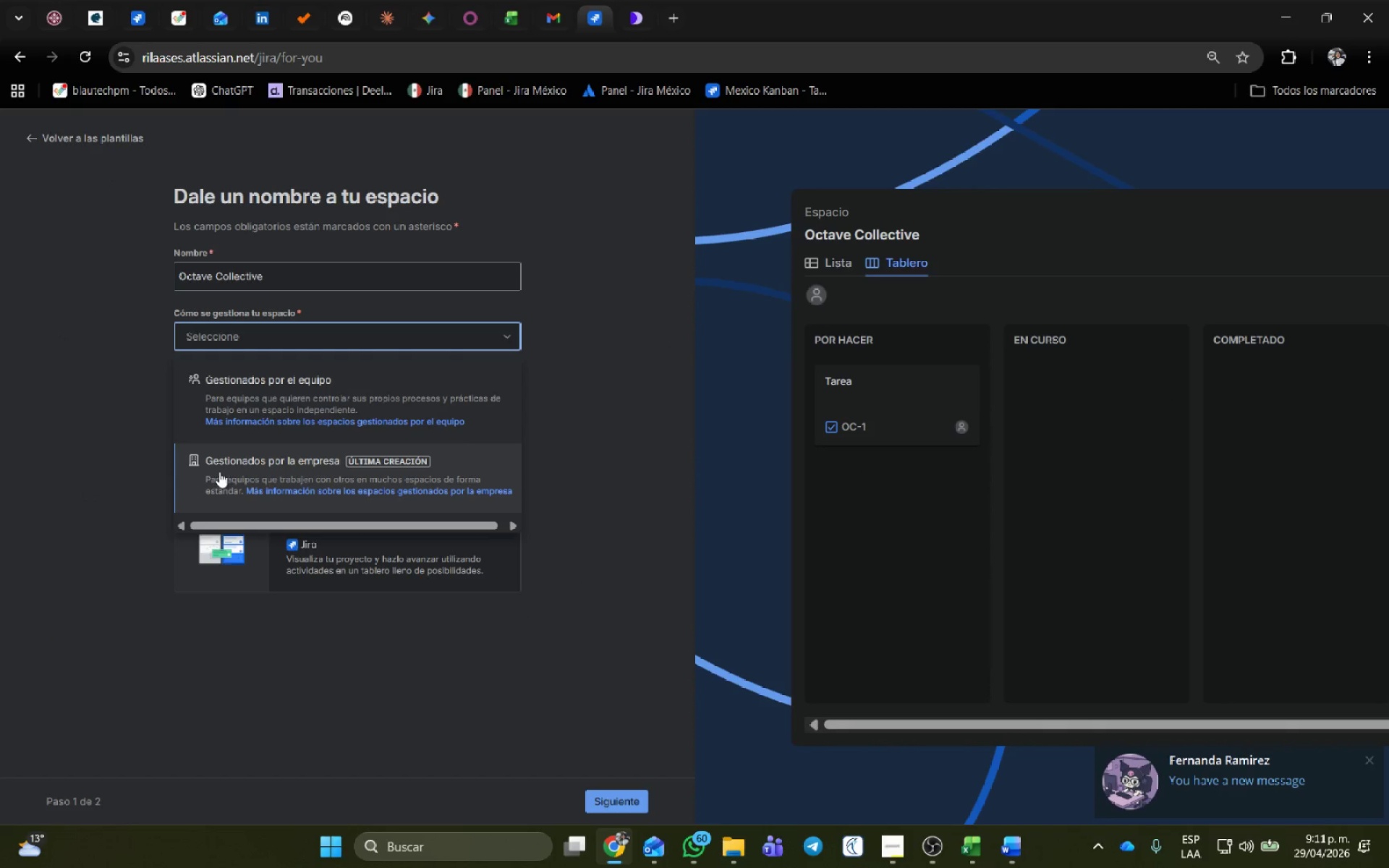 
left_click([218, 464])
 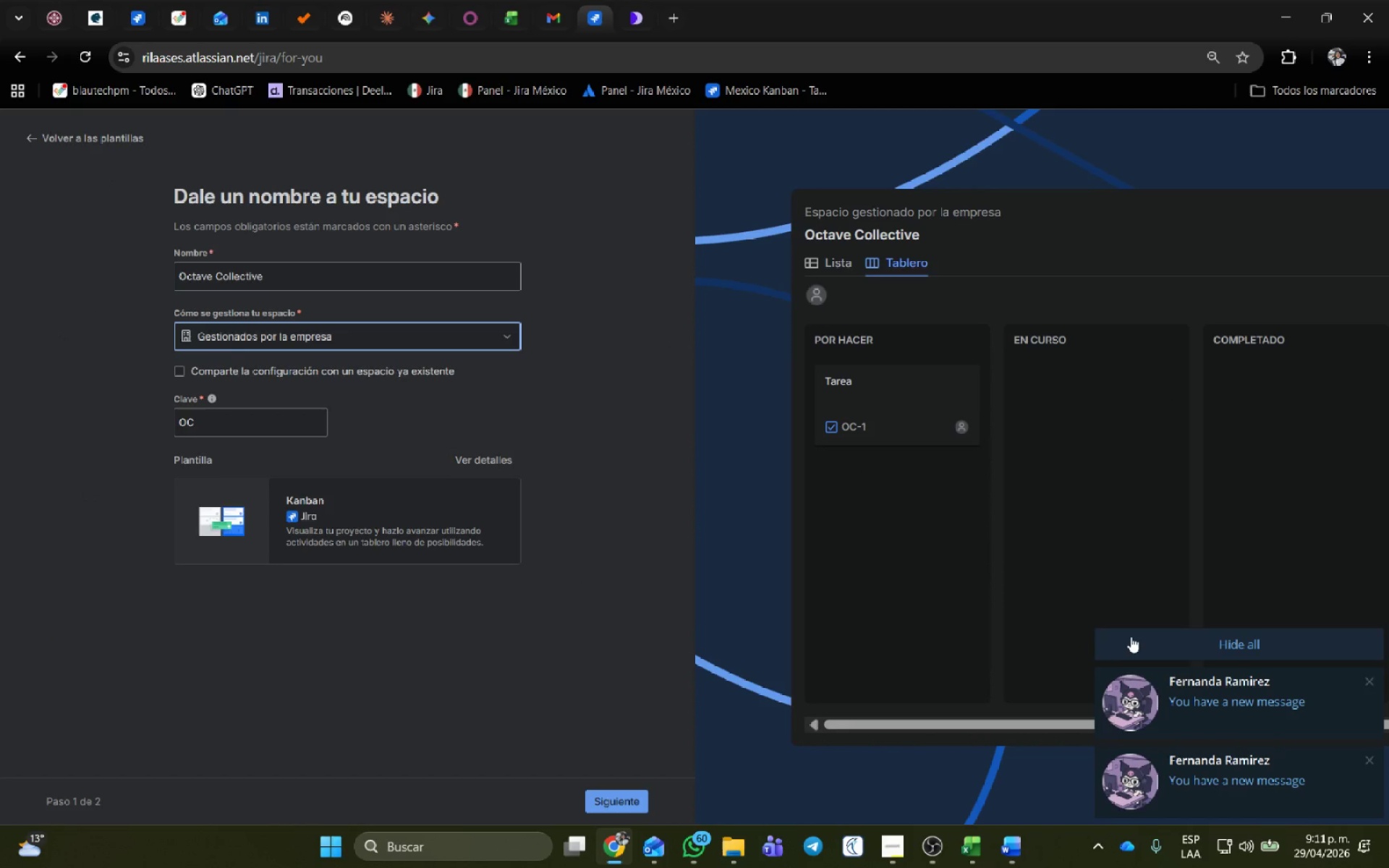 
left_click([1132, 636])
 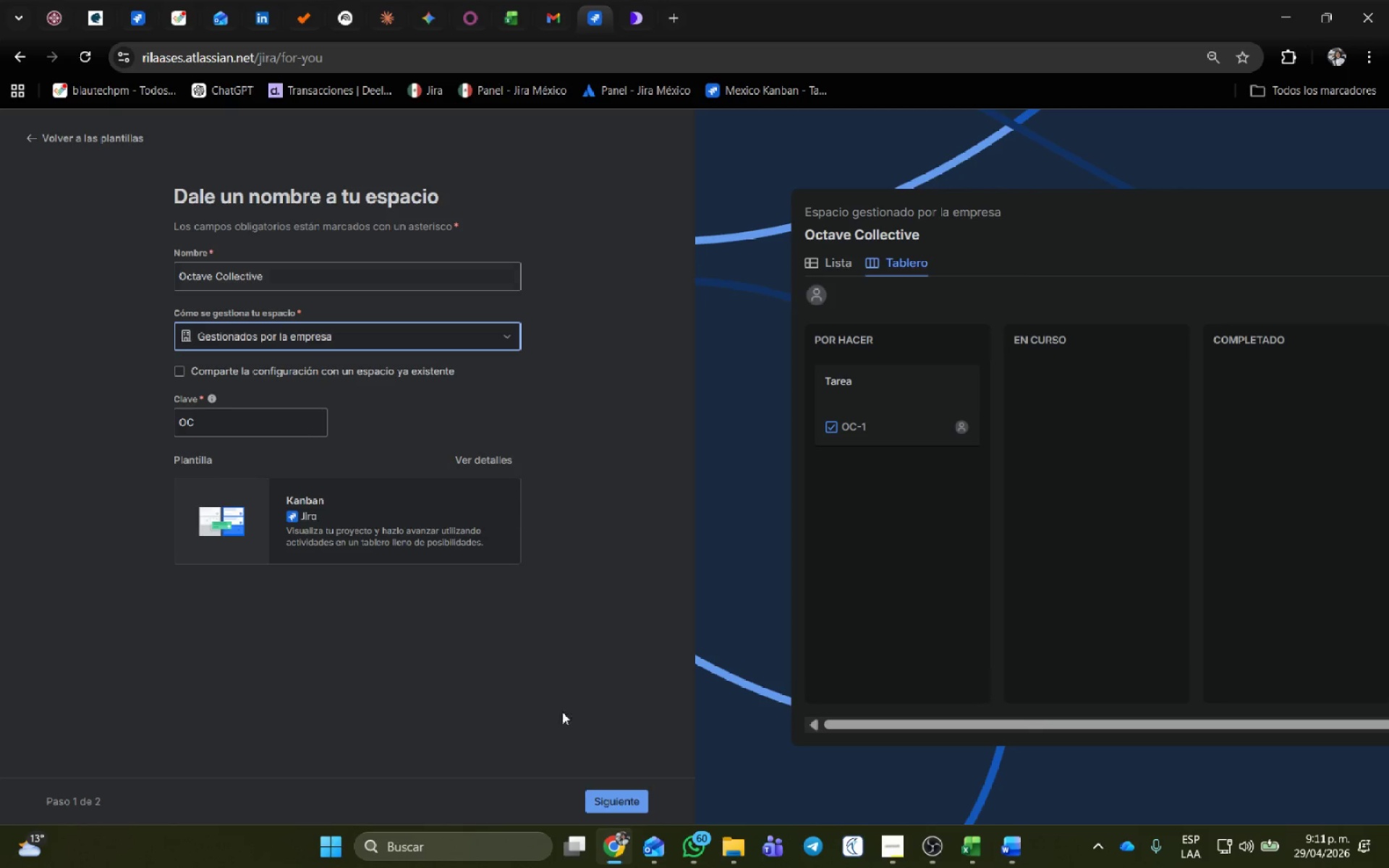 
left_click([632, 797])
 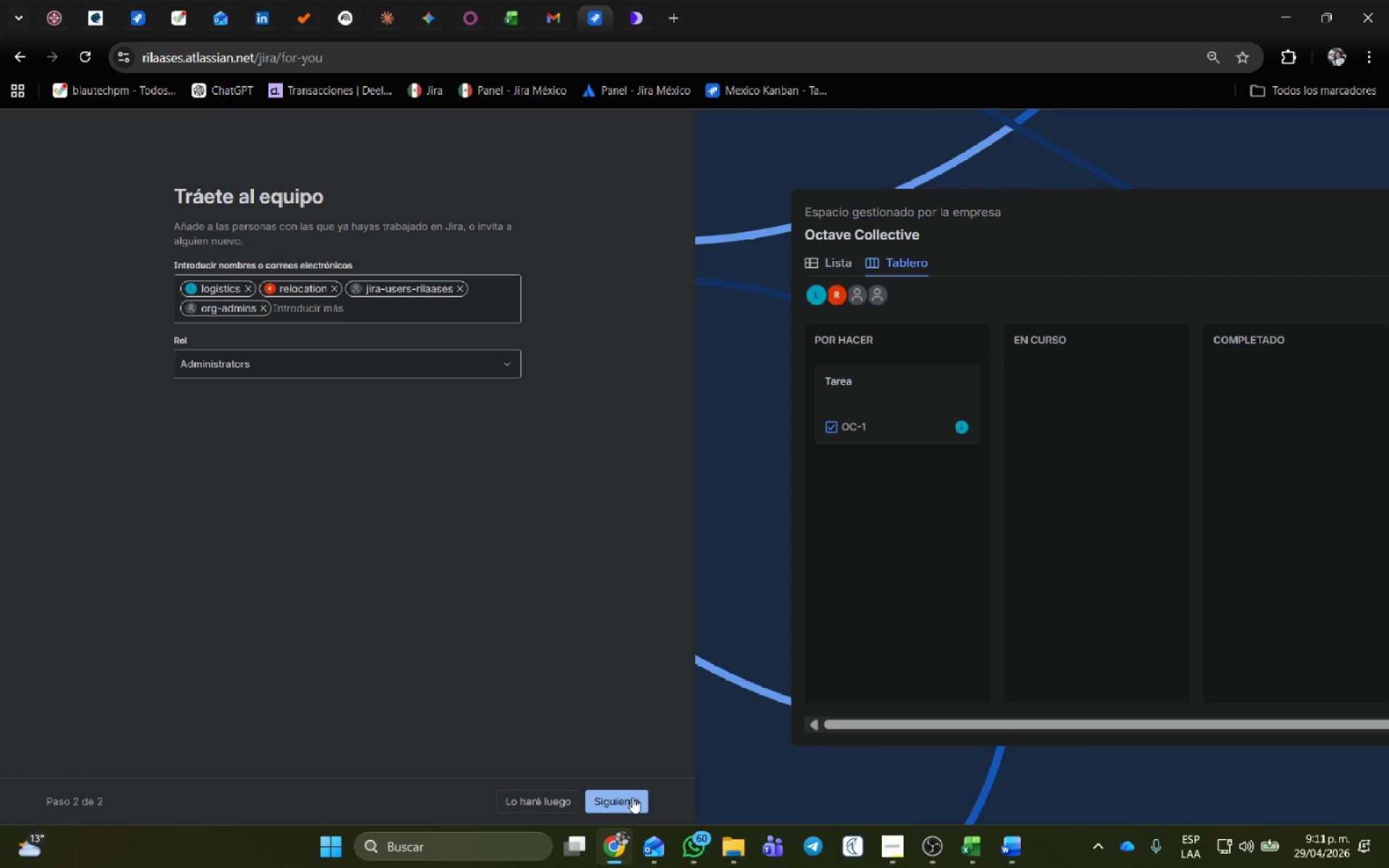 
wait(25.58)
 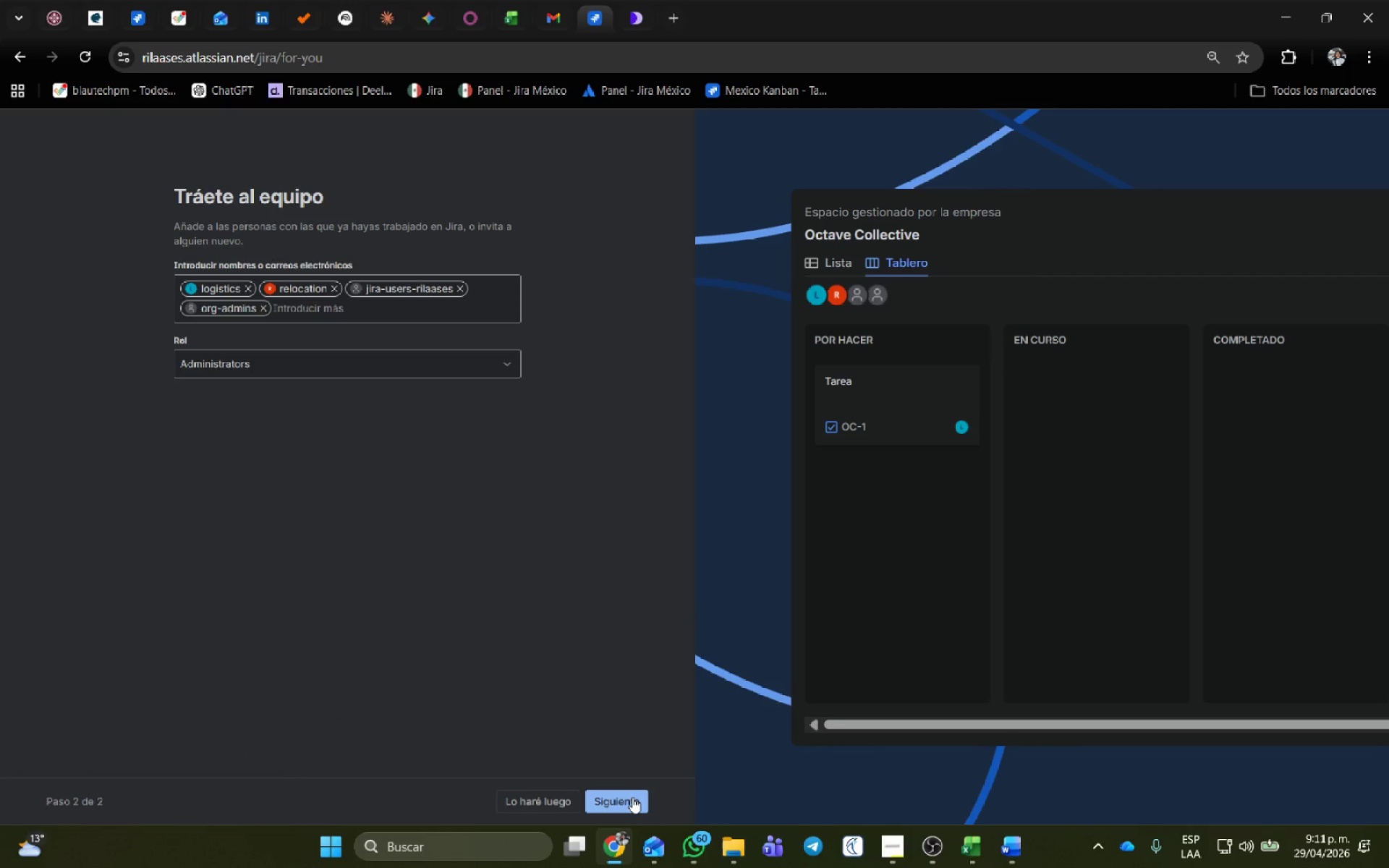 
left_click([632, 797])
 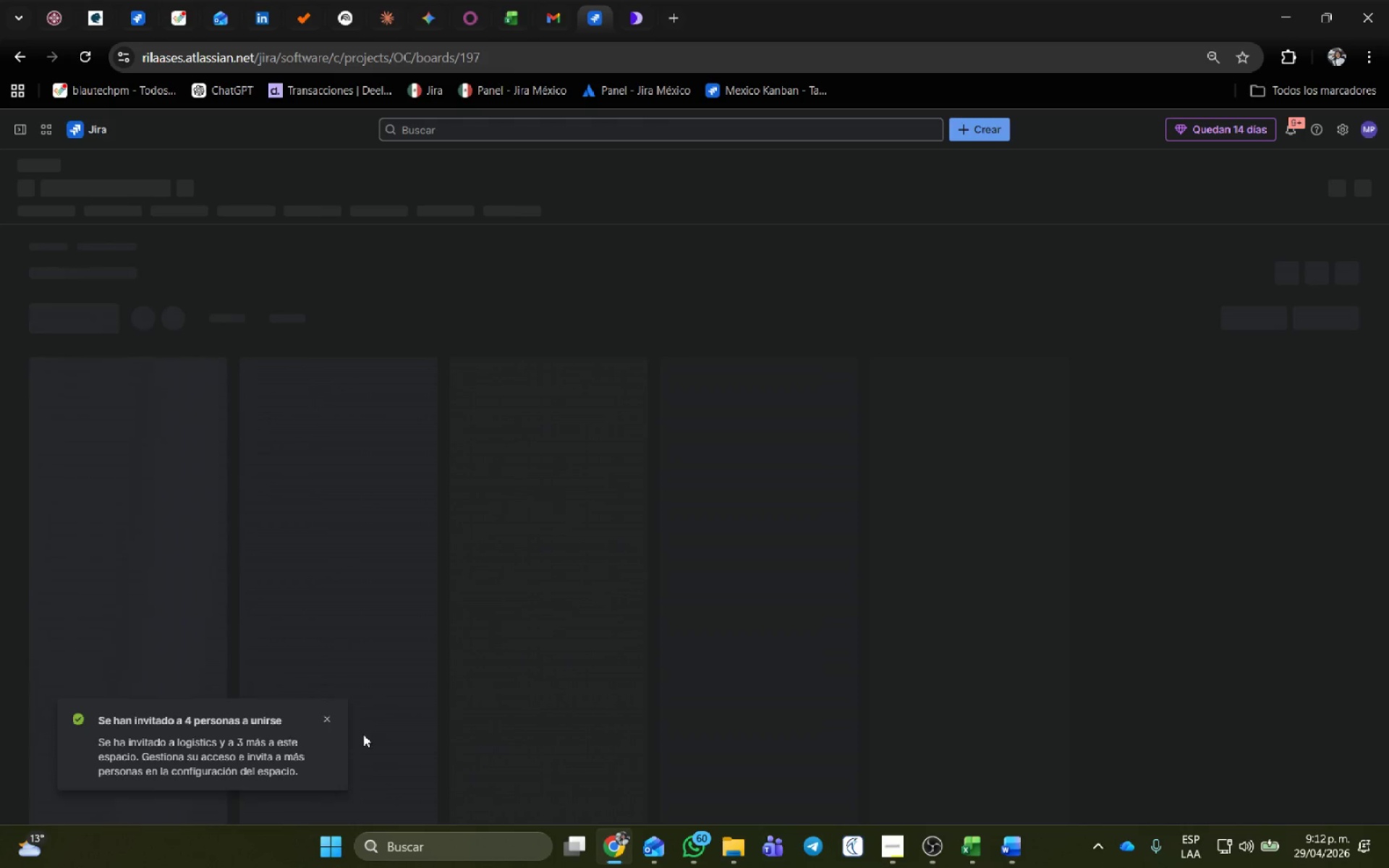 
left_click([326, 720])
 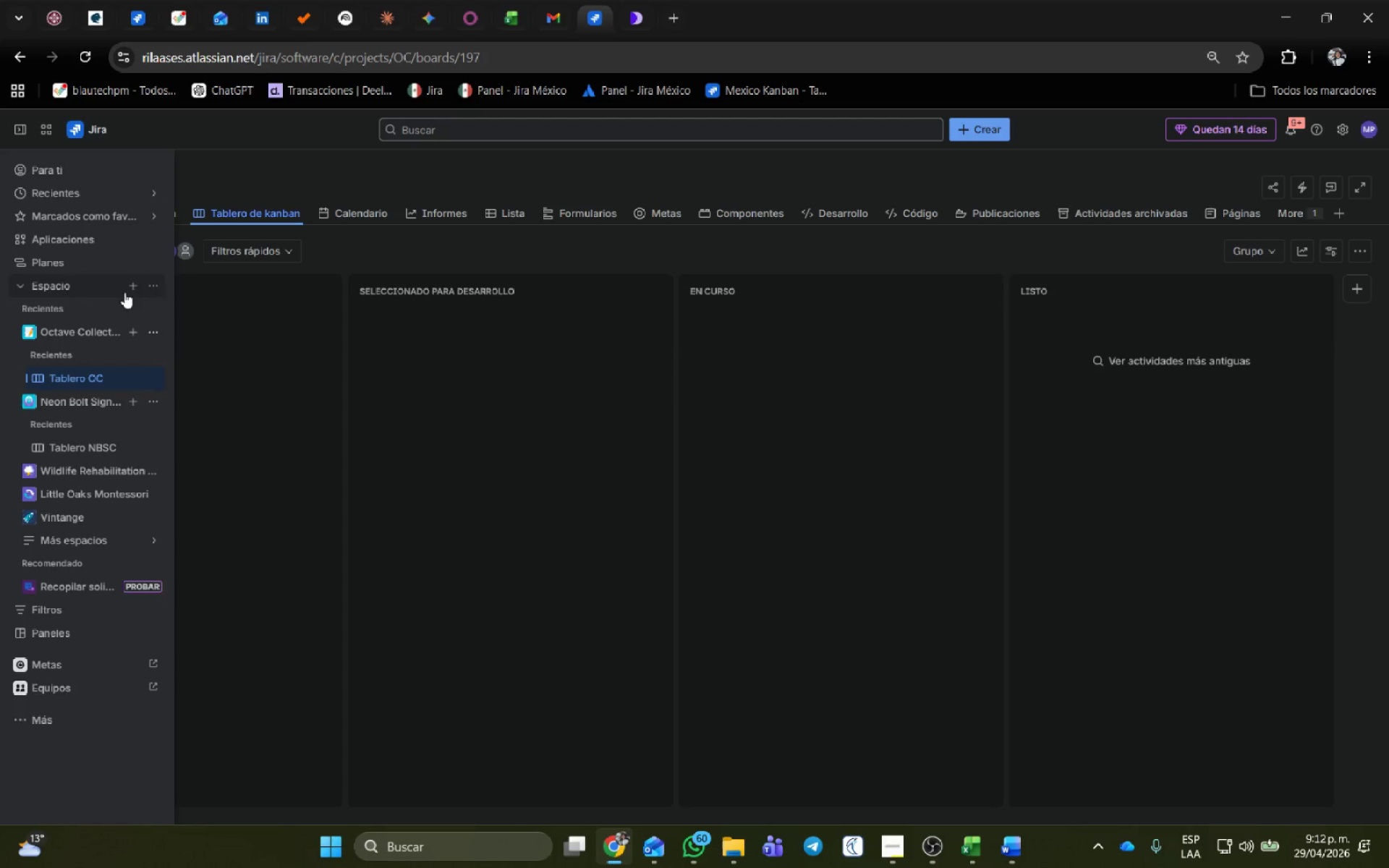 
left_click([154, 334])
 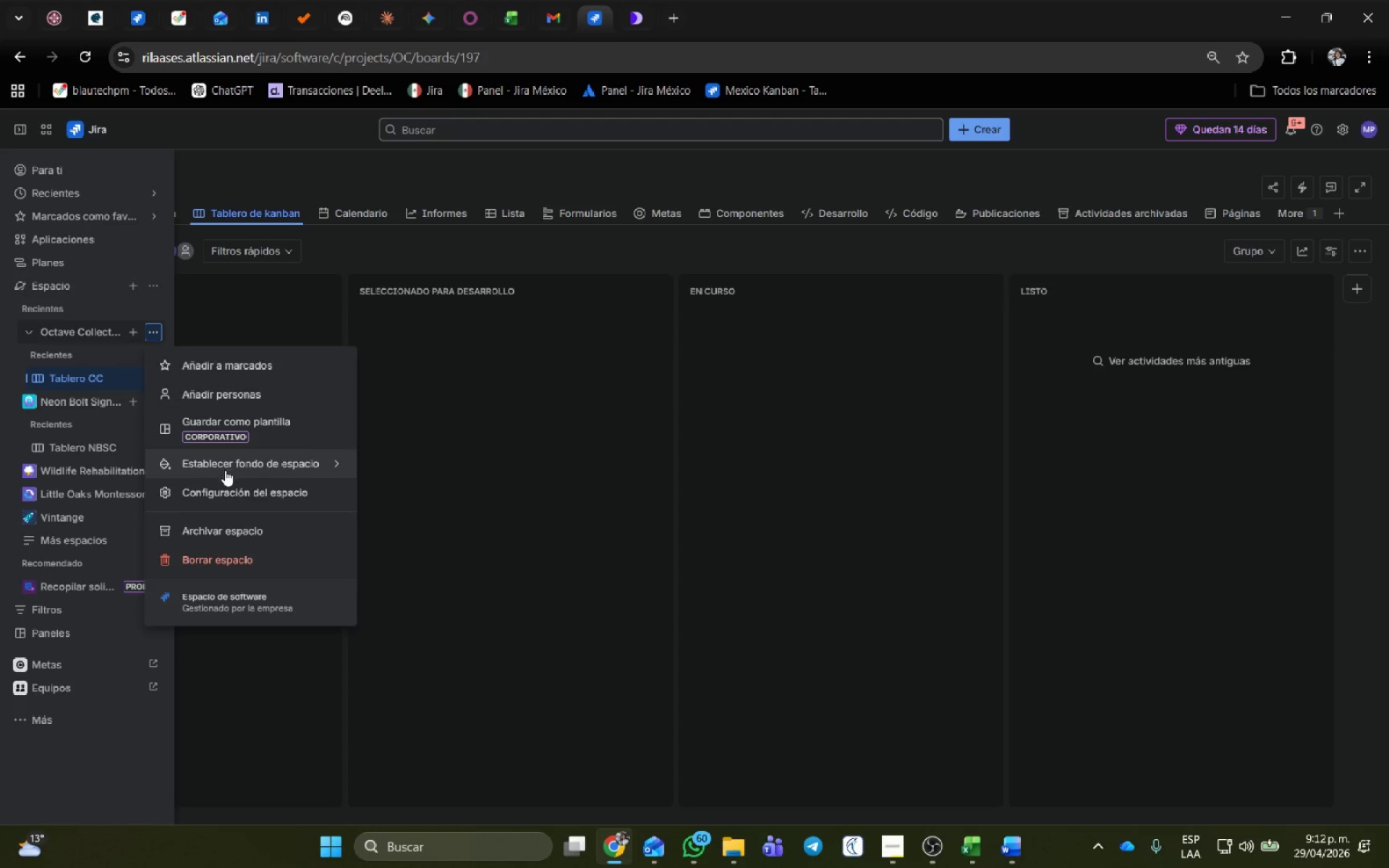 
left_click([229, 485])
 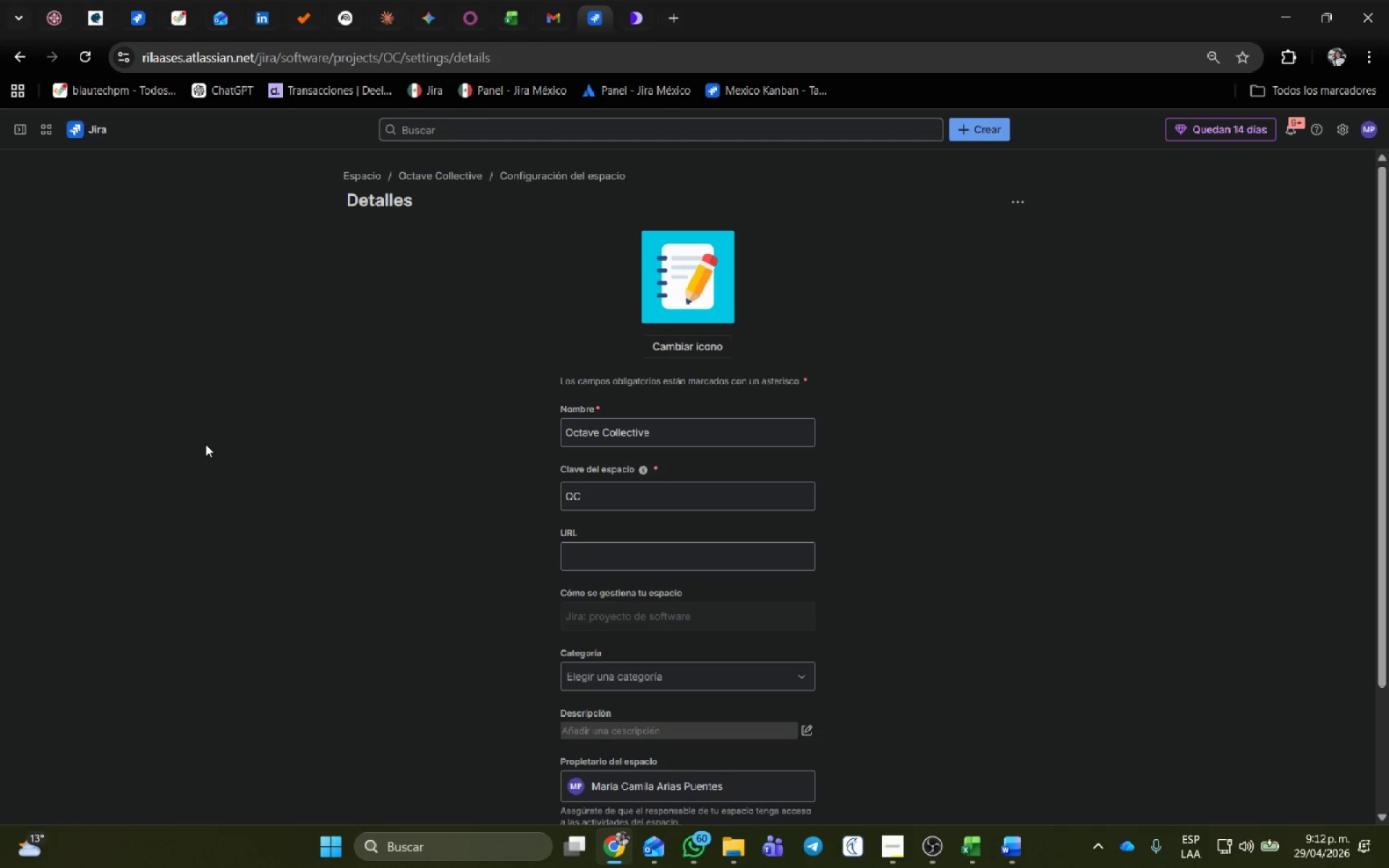 
wait(12.81)
 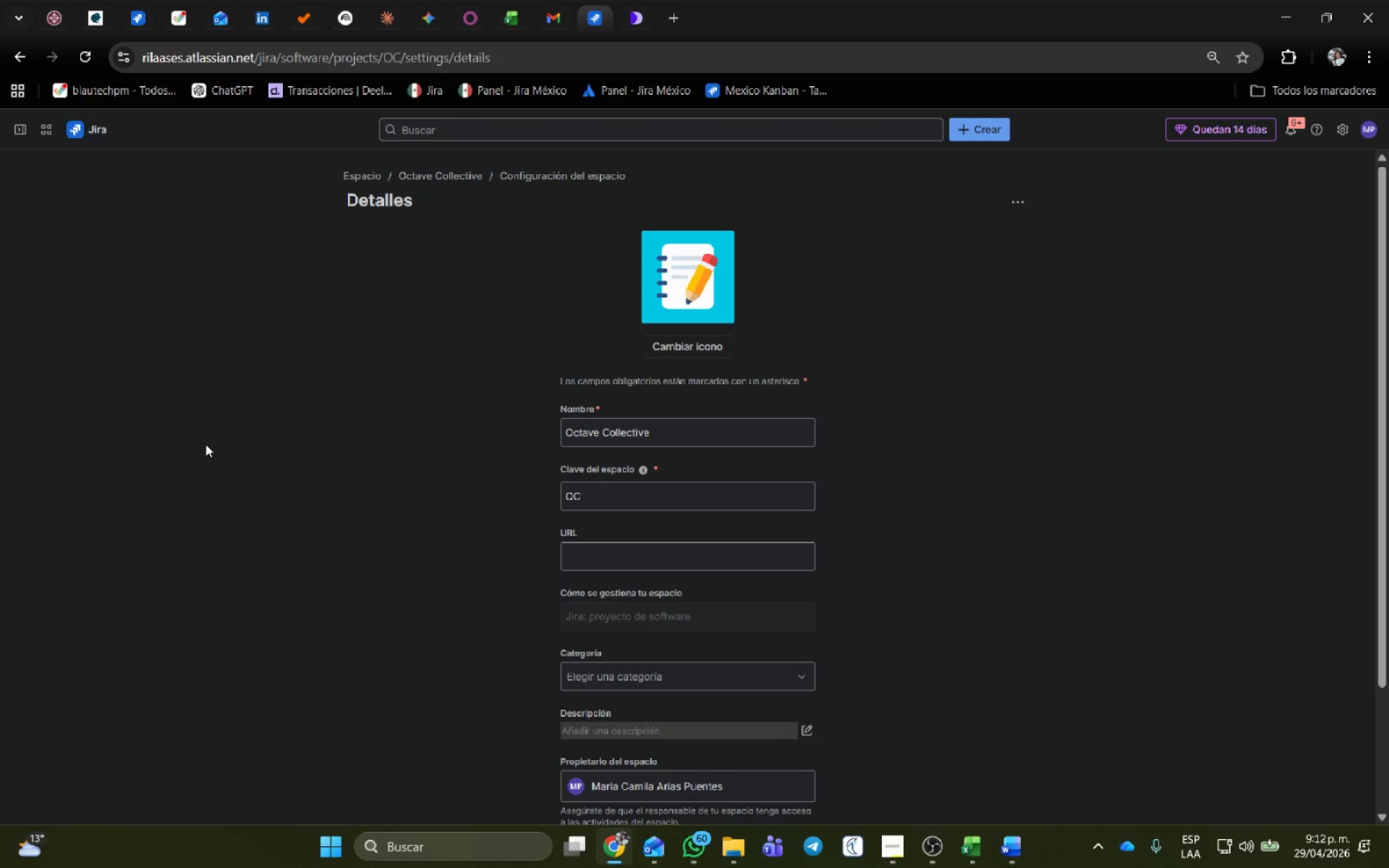 
left_click([19, 458])
 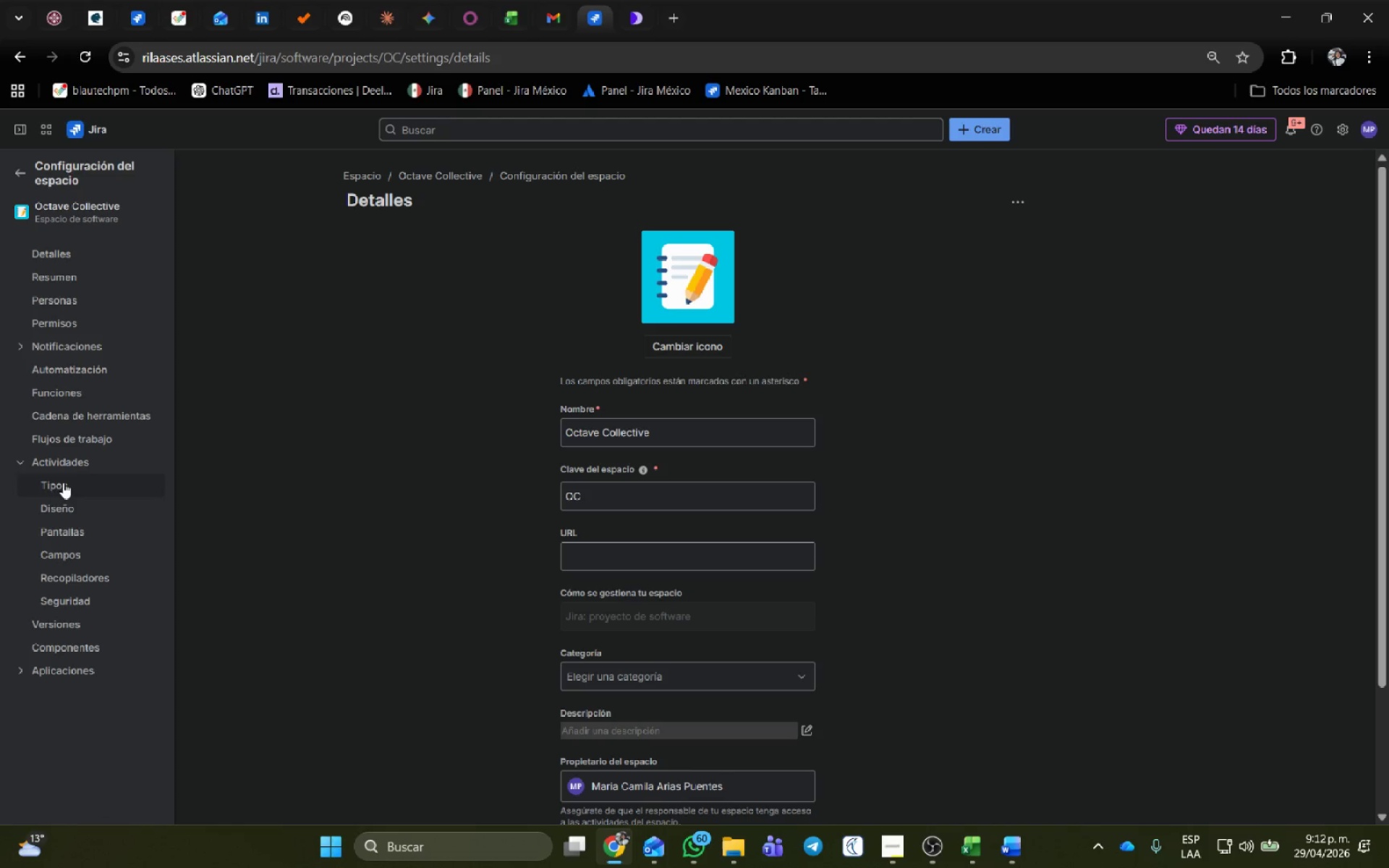 
left_click([64, 484])
 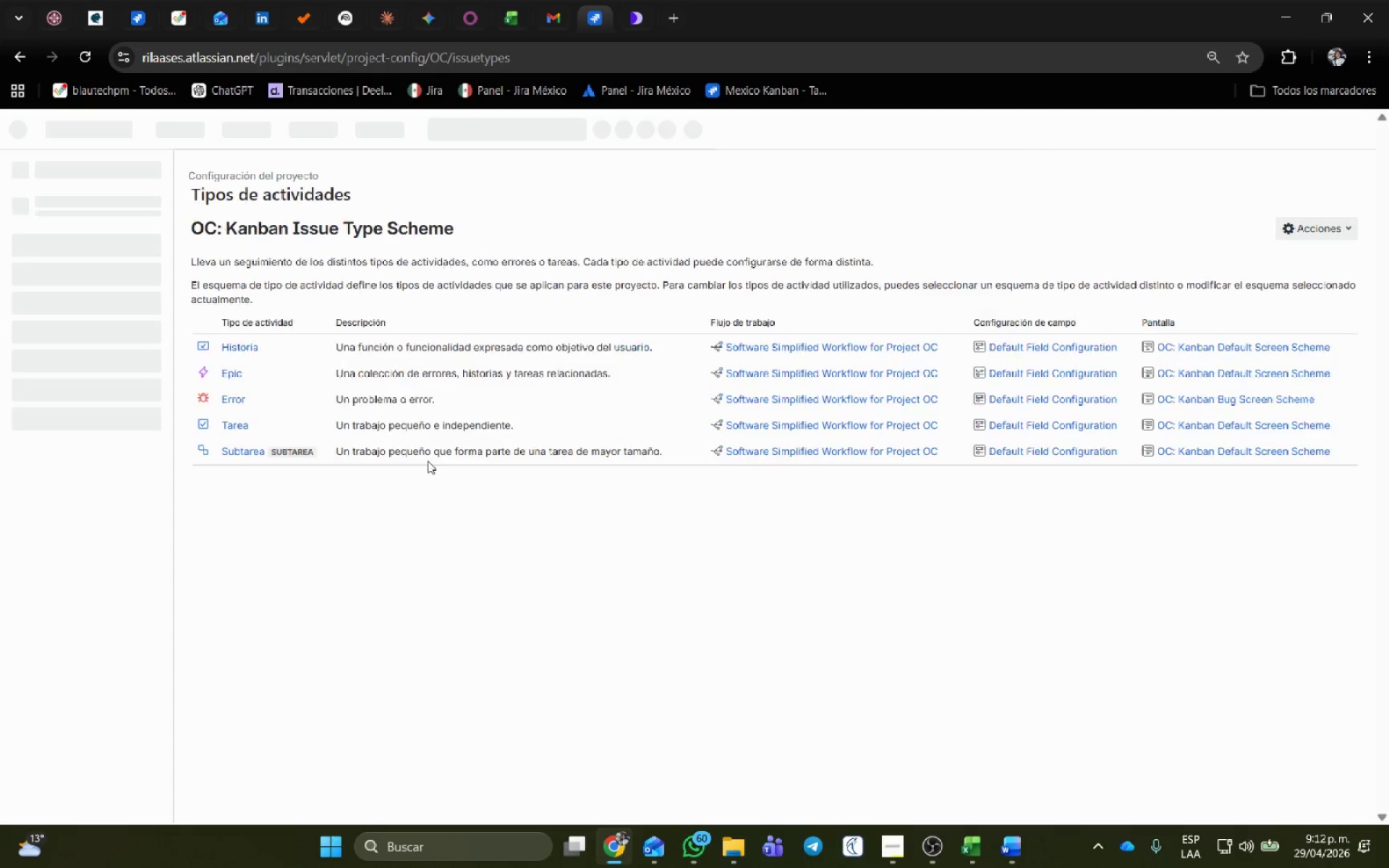 
left_click([1341, 229])
 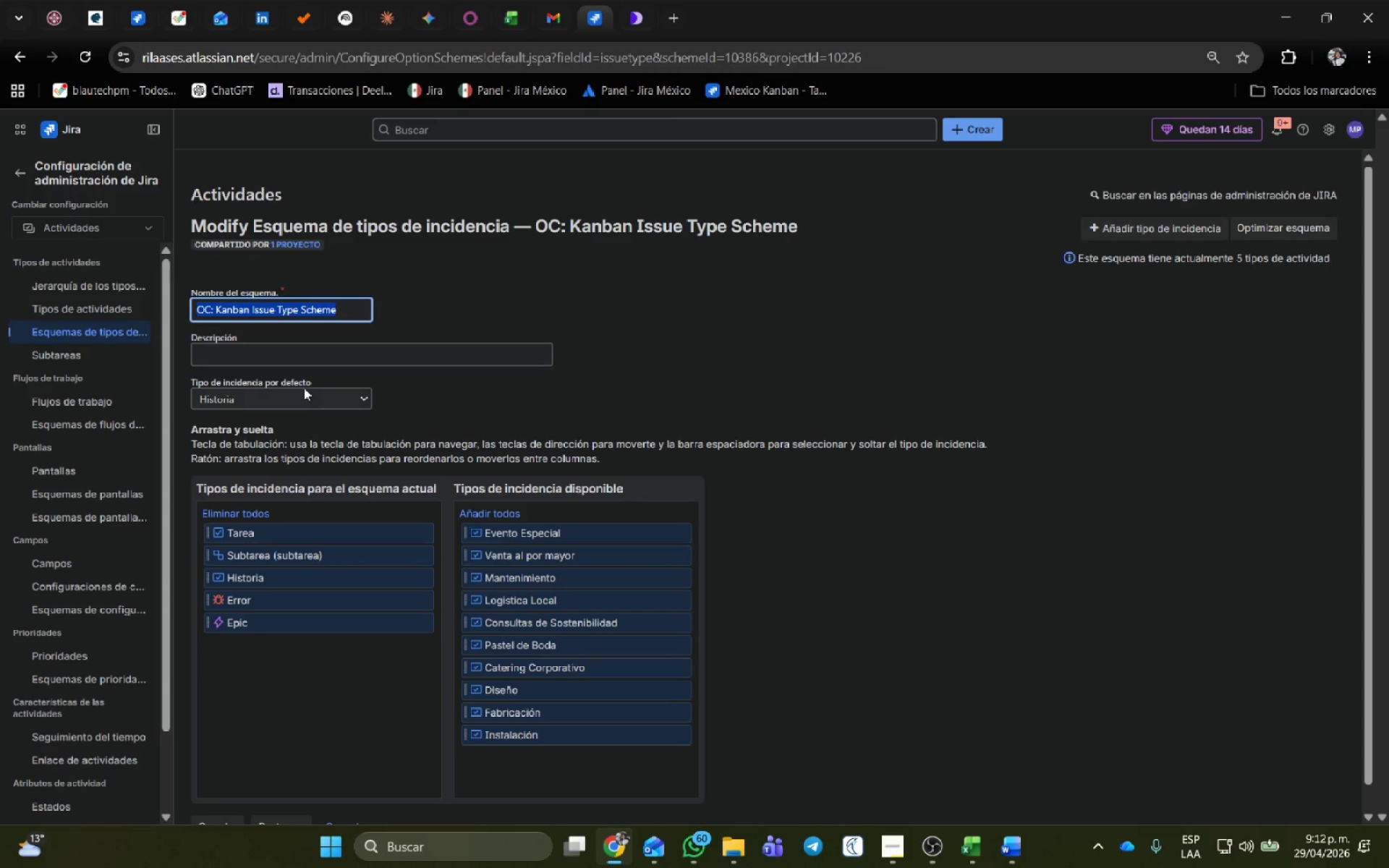 
wait(7.31)
 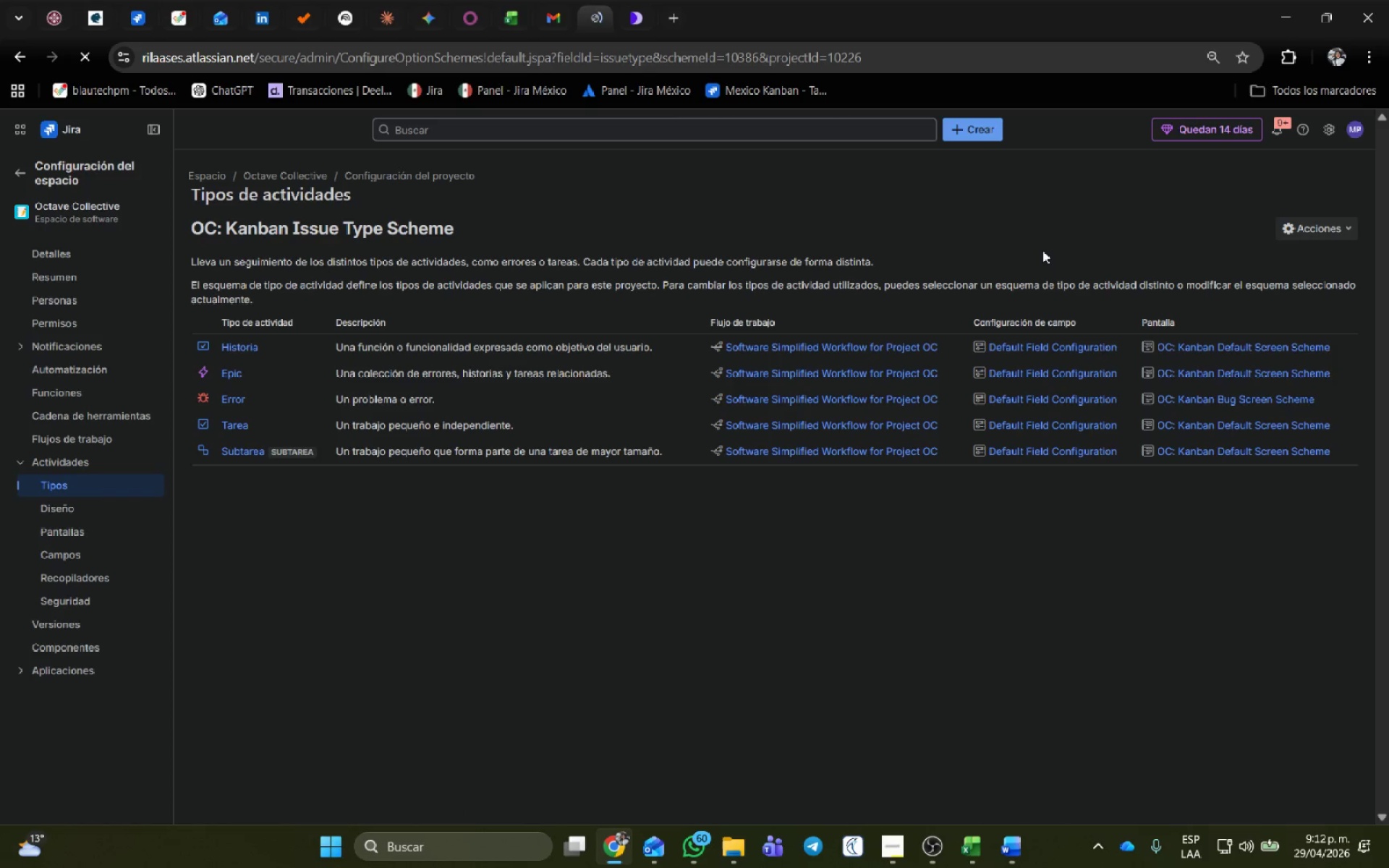 
left_click([1148, 223])
 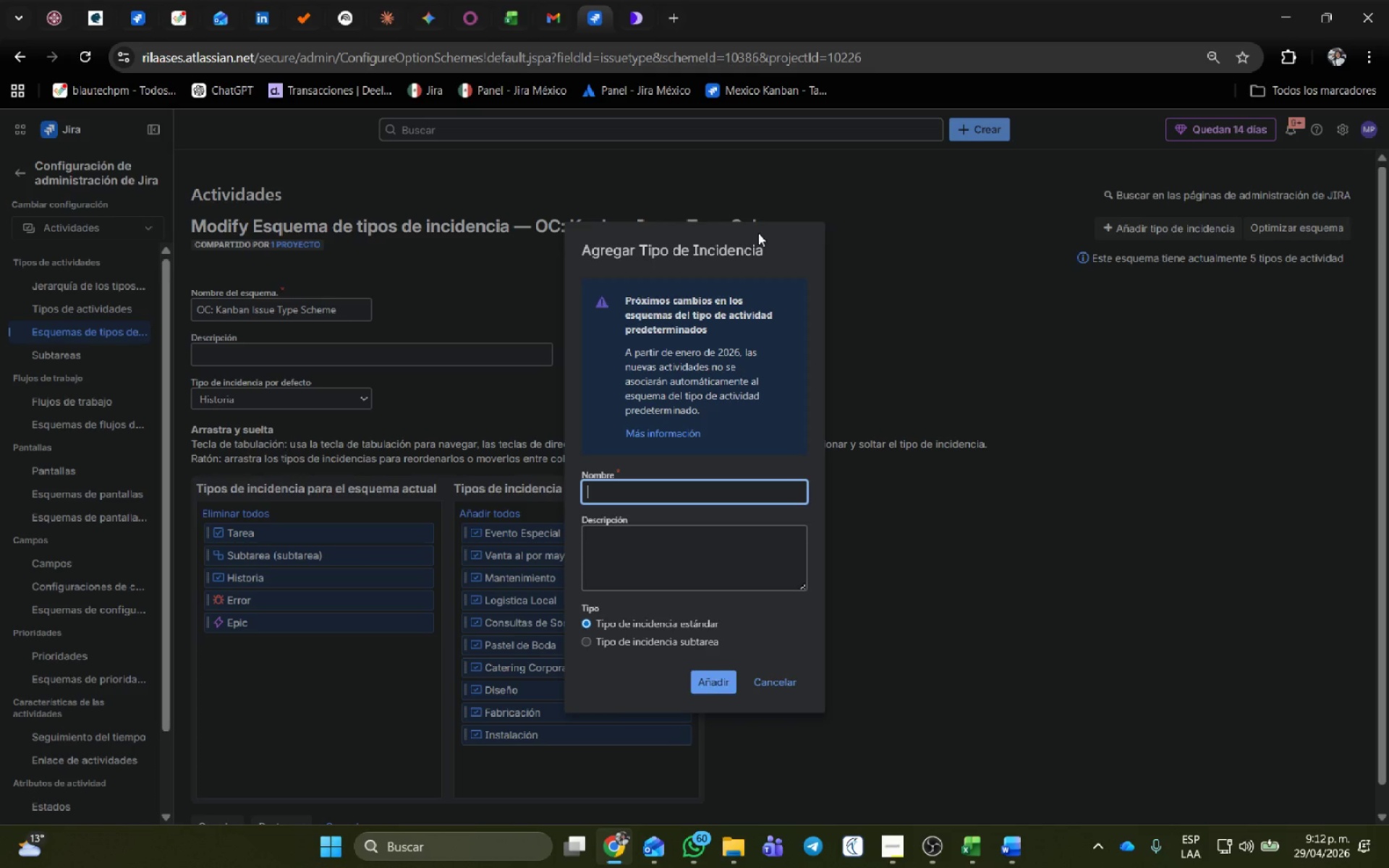 
wait(10.53)
 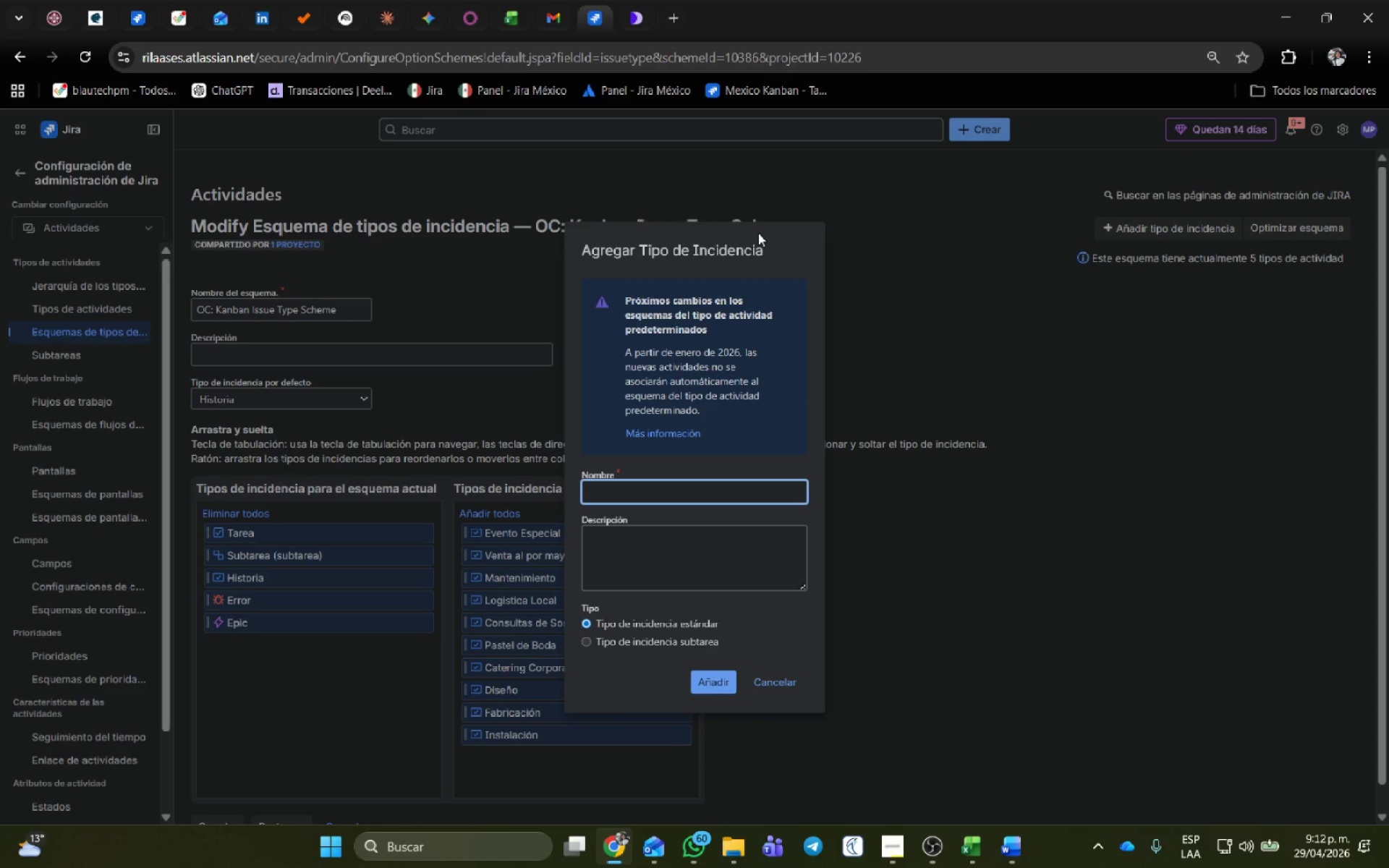 
type(Payroo)
key(Backspace)
type(ll Inquiry)
 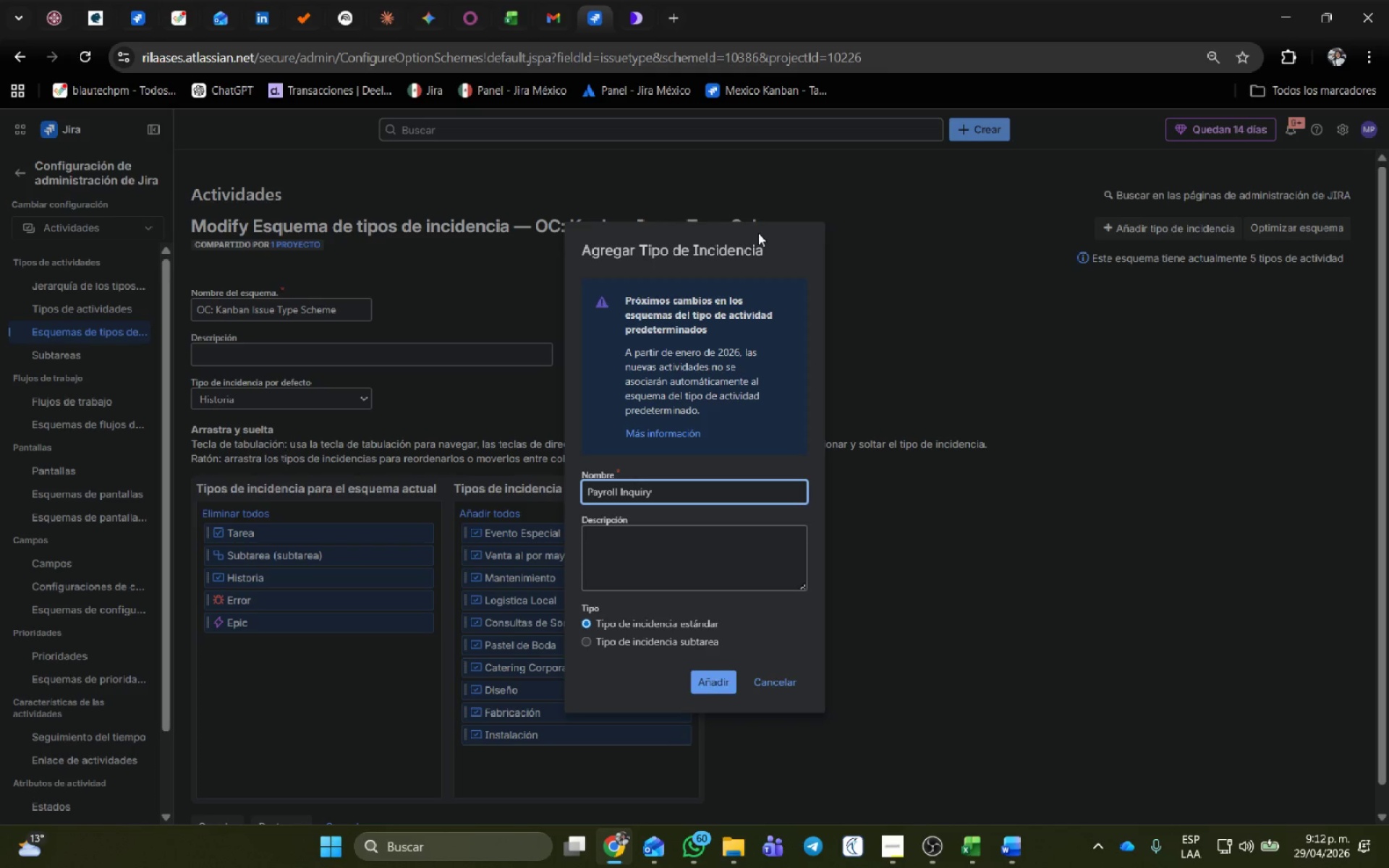 
left_click([715, 681])
 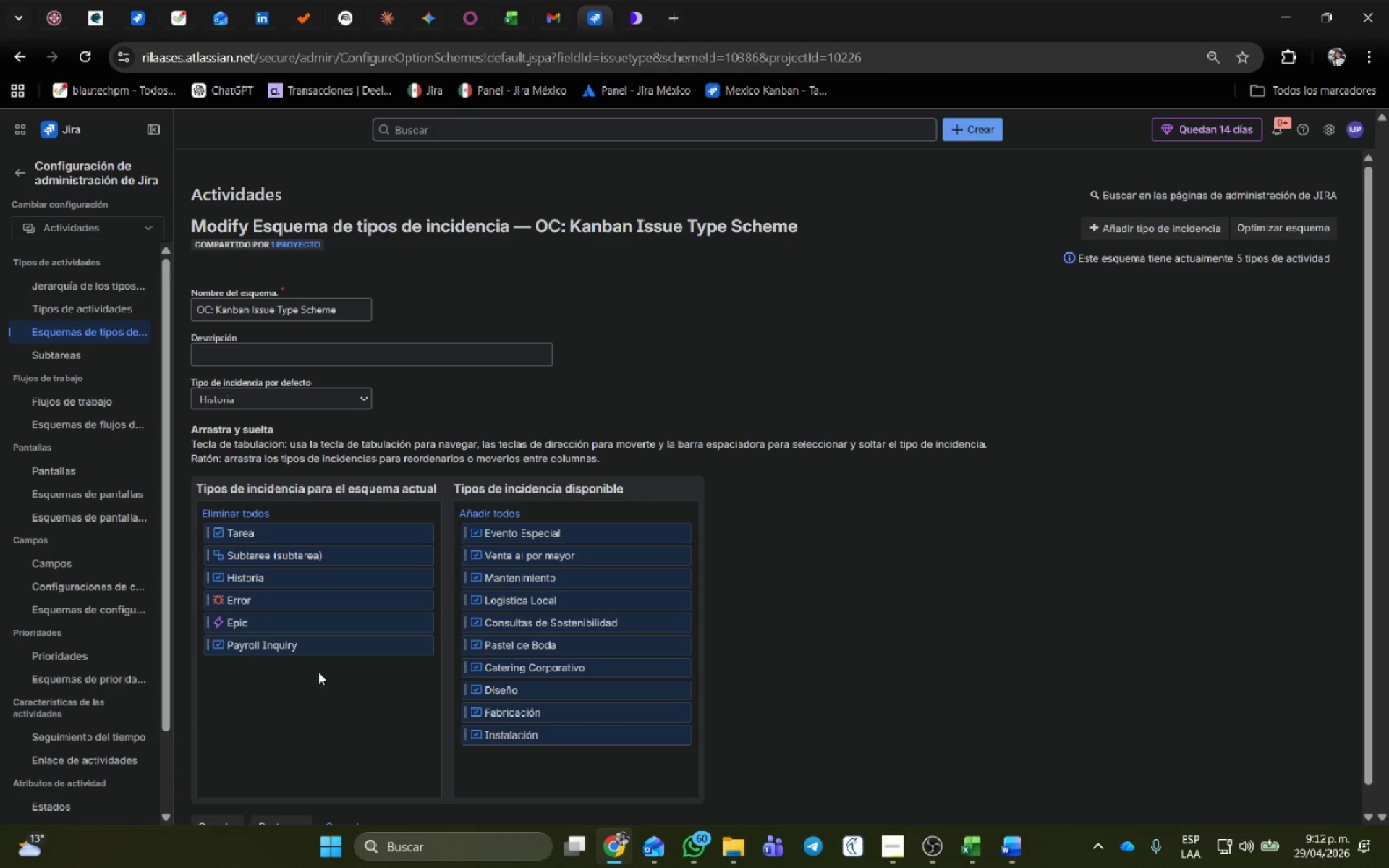 
left_click_drag(start_coordinate=[322, 650], to_coordinate=[325, 535])
 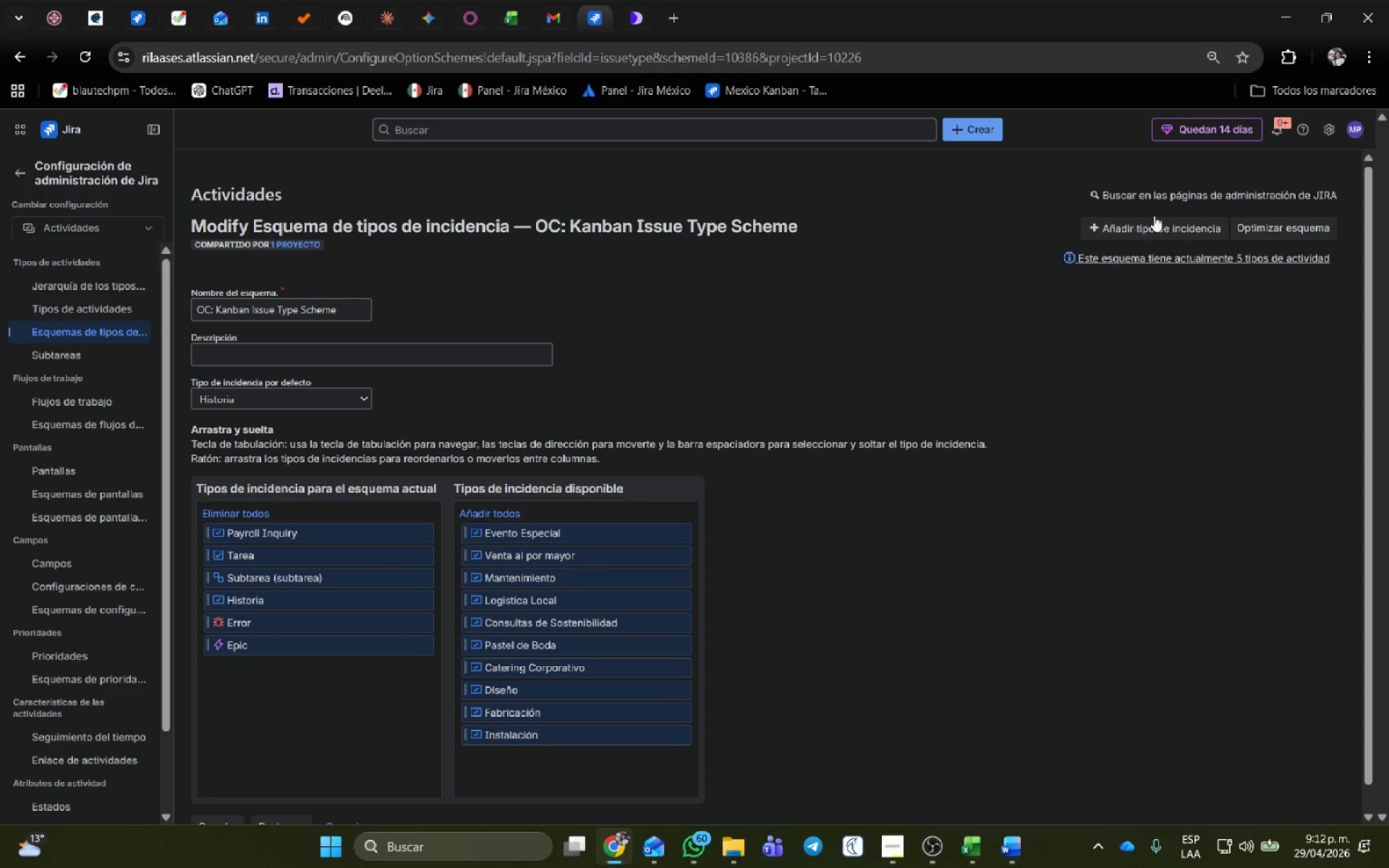 
left_click([1158, 223])
 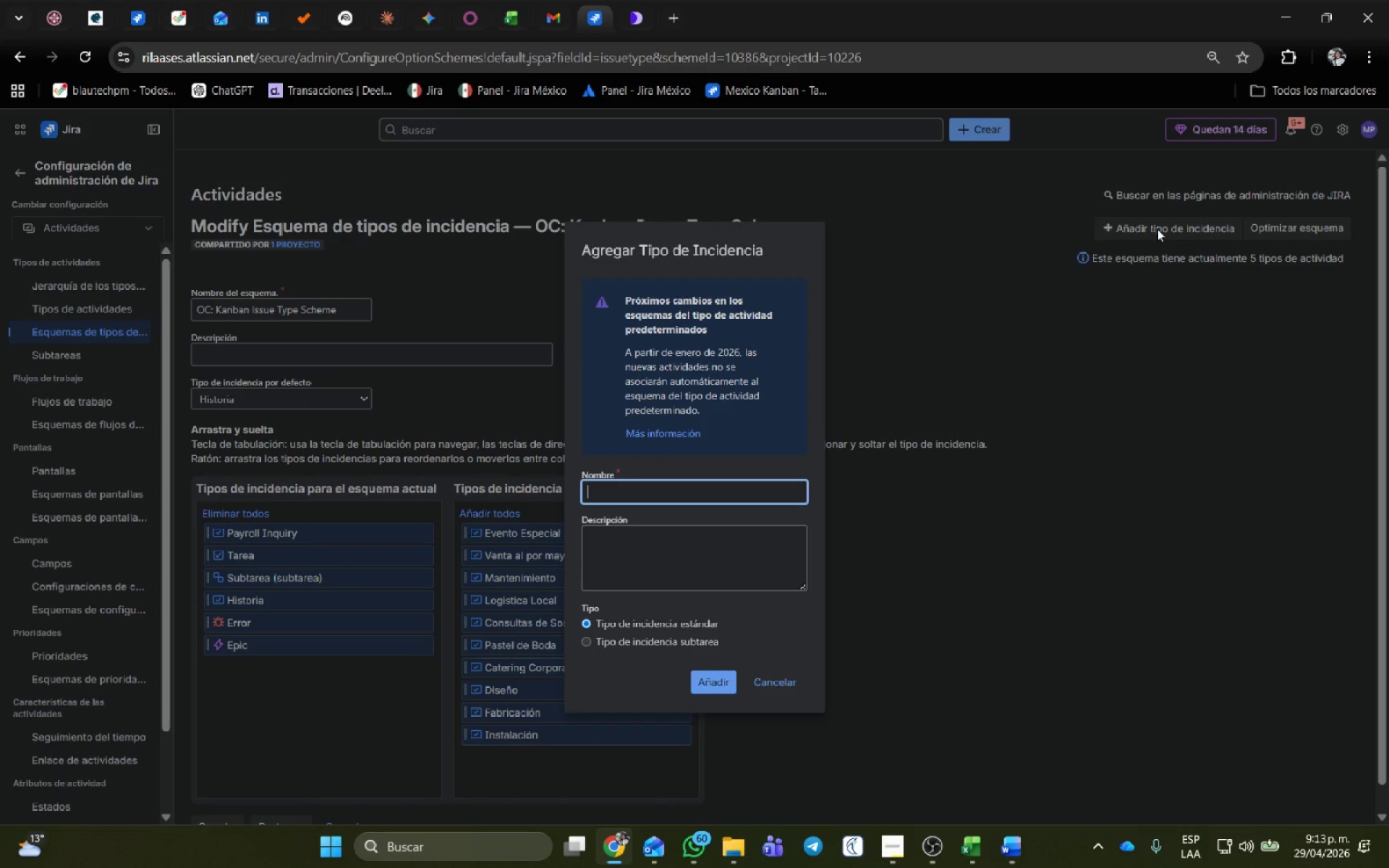 
type(Gear Discount Request)
 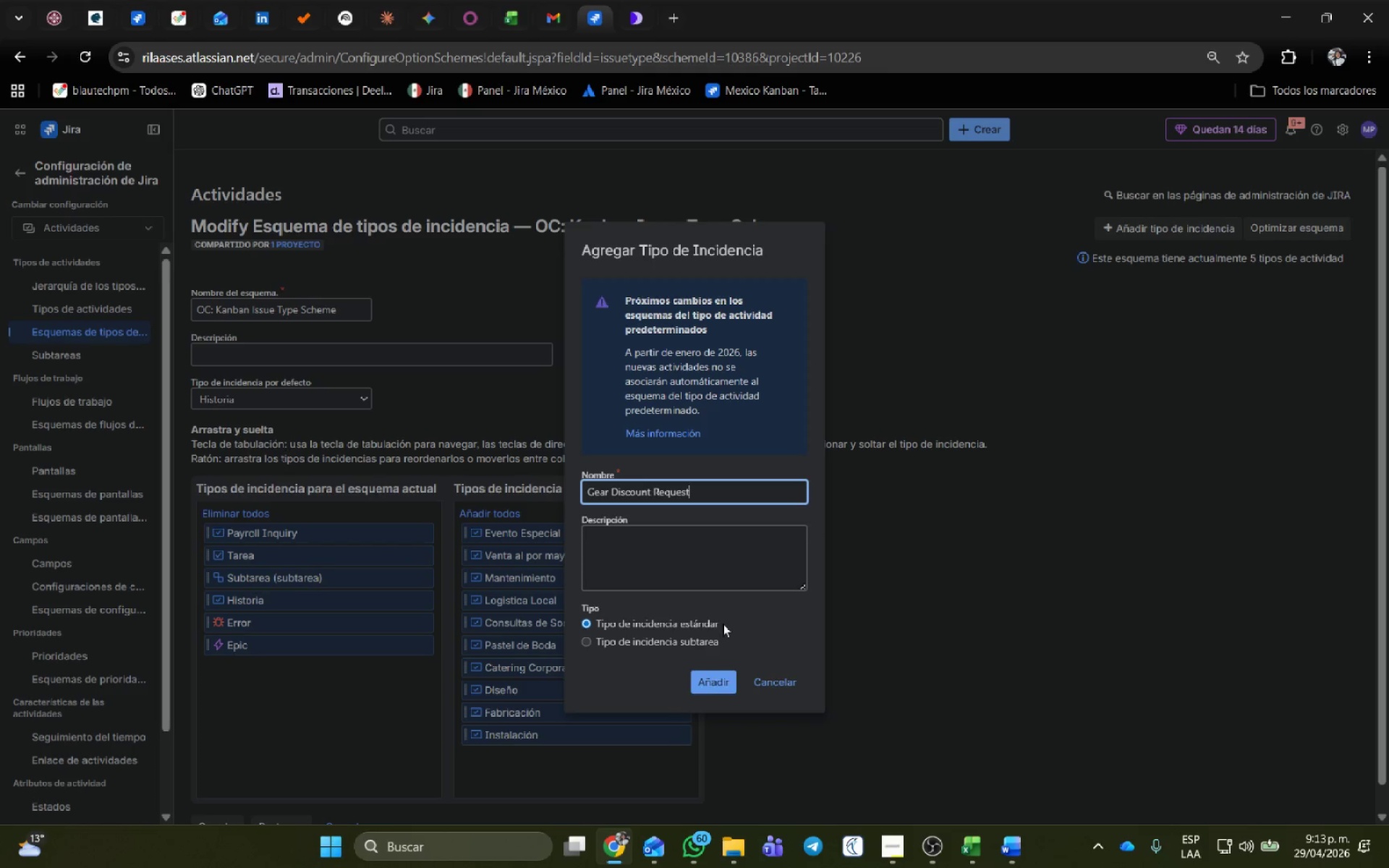 
left_click([704, 675])
 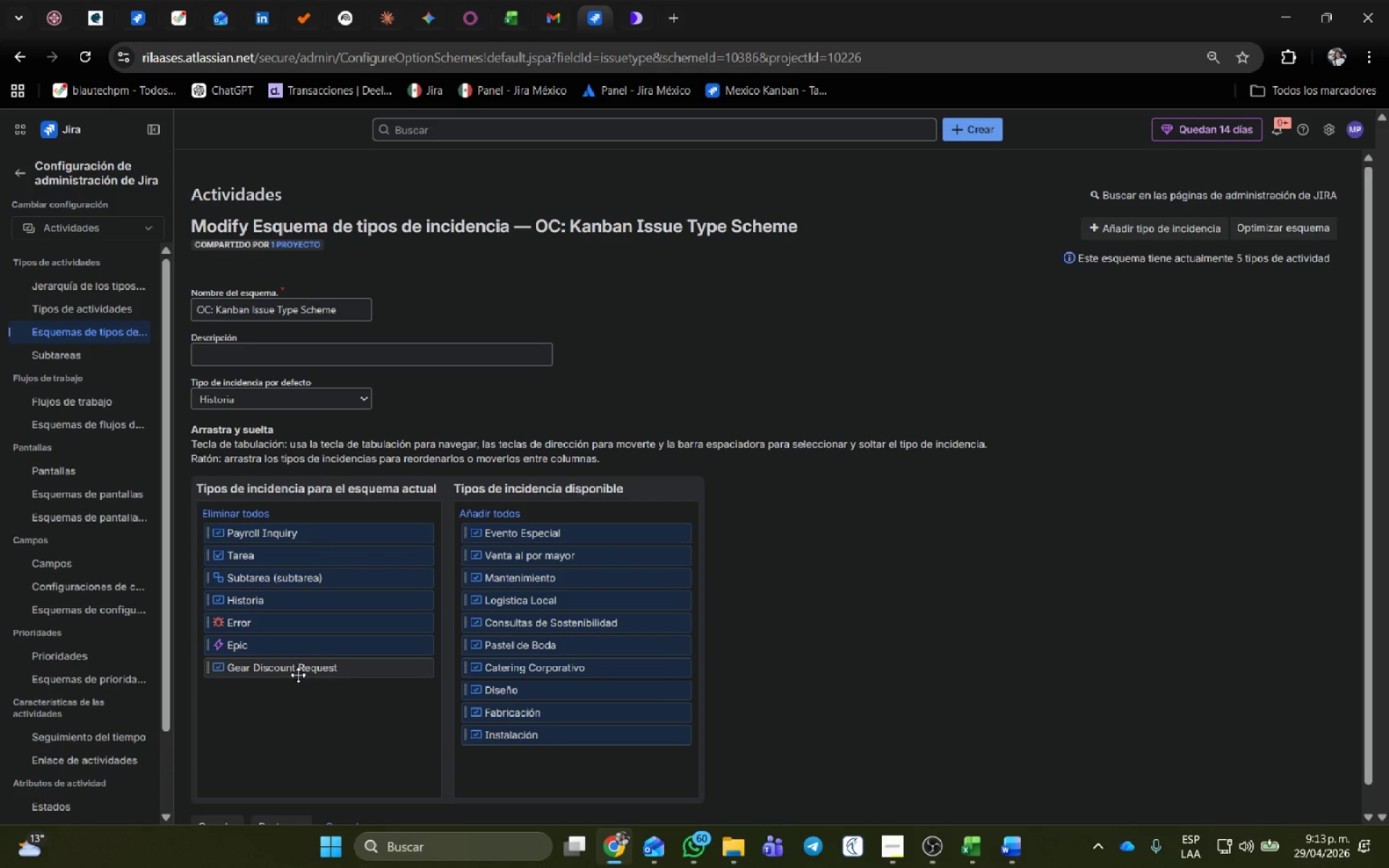 
left_click_drag(start_coordinate=[298, 675], to_coordinate=[297, 553])
 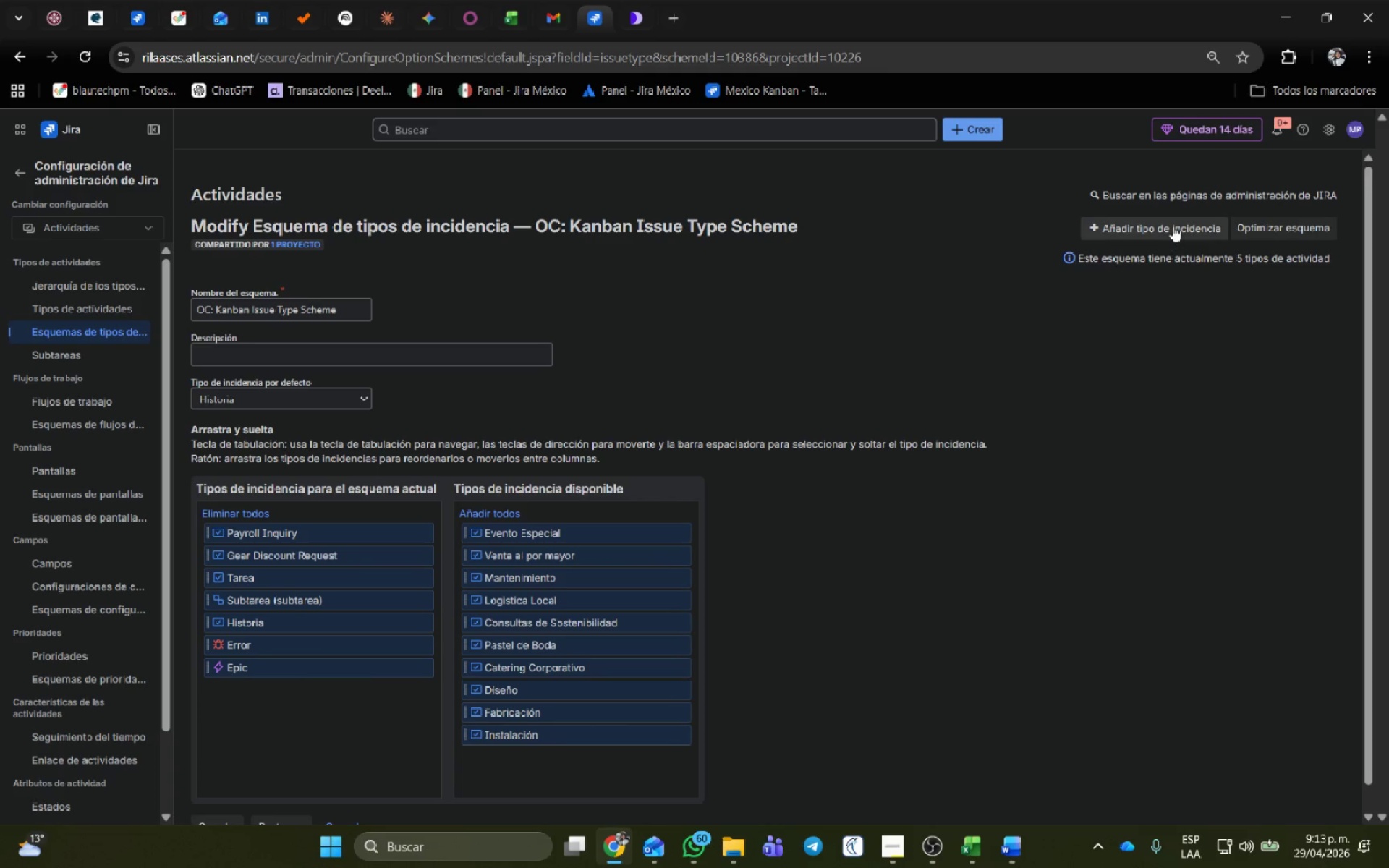 
left_click([1171, 222])
 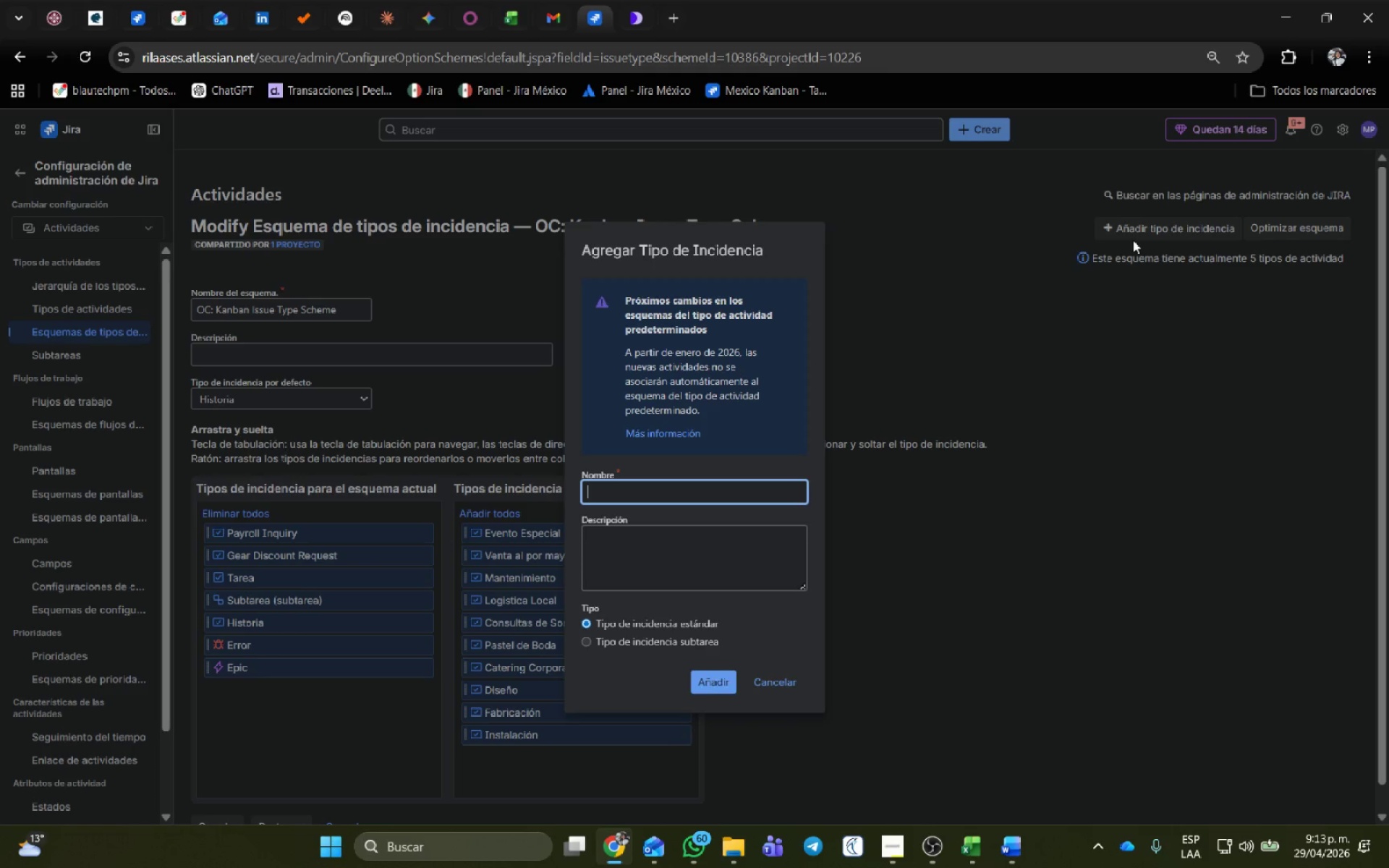 
wait(6.78)
 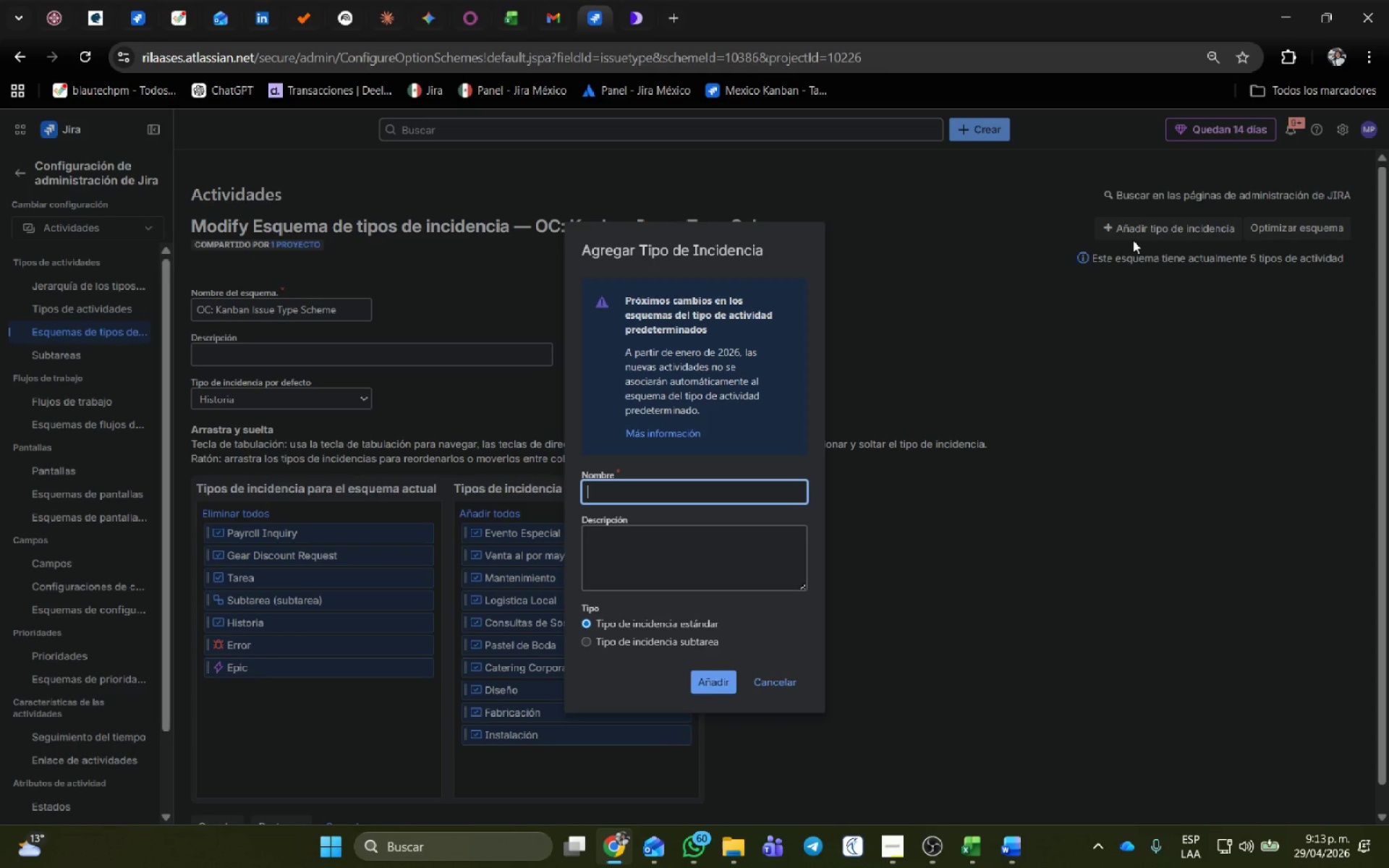 
left_click([735, 487])
 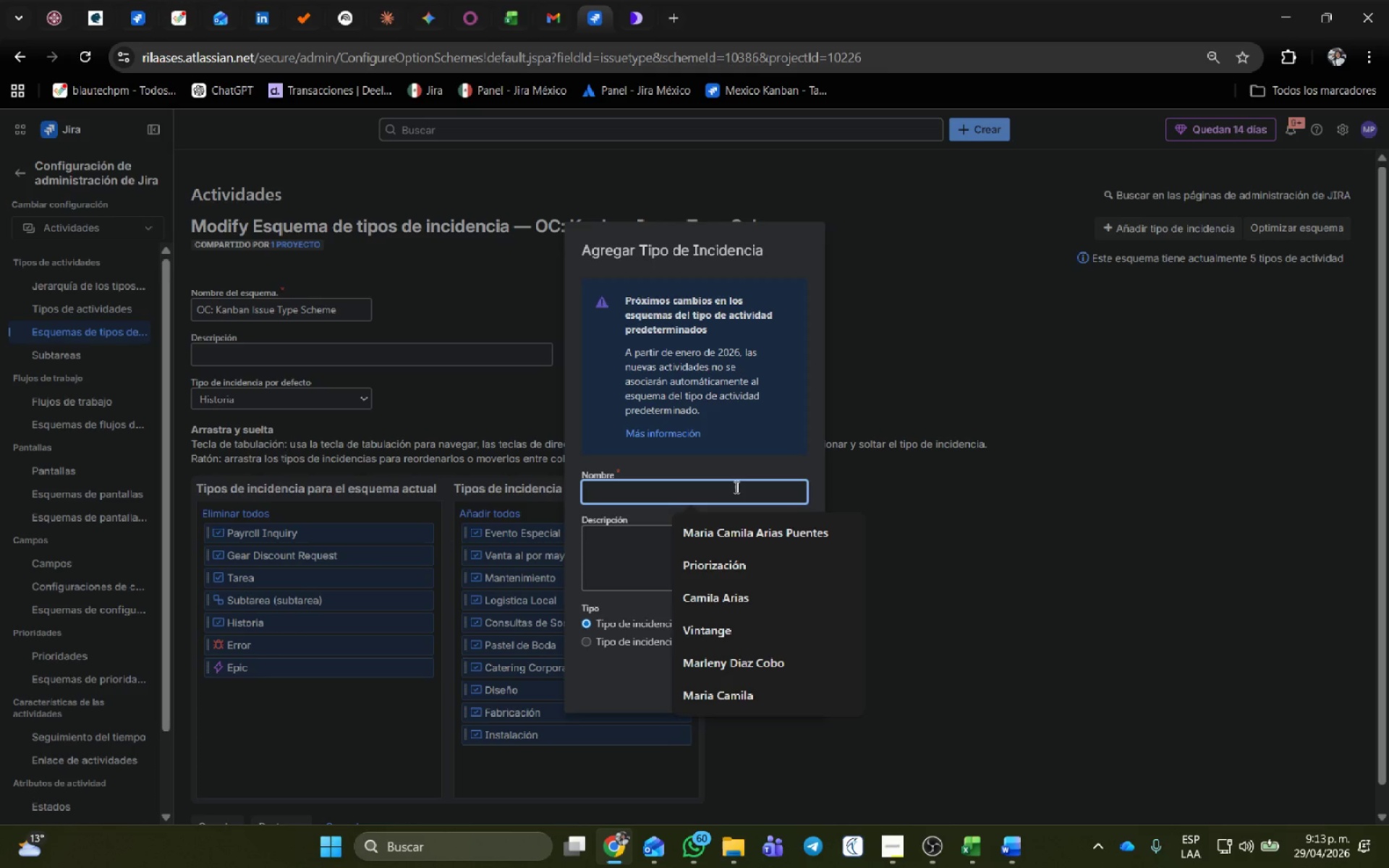 
type(Scheduling Dispute)
 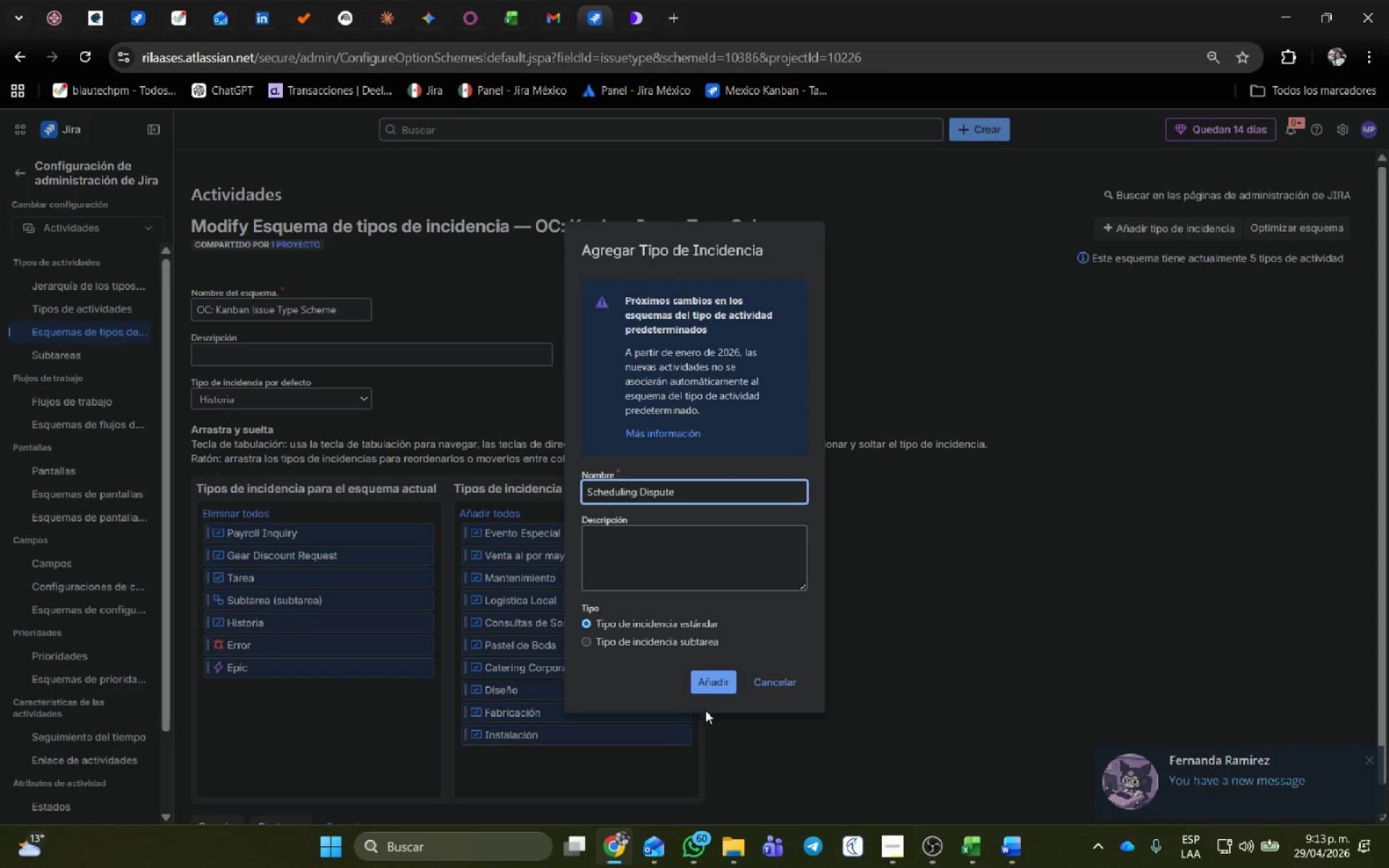 
left_click([713, 692])
 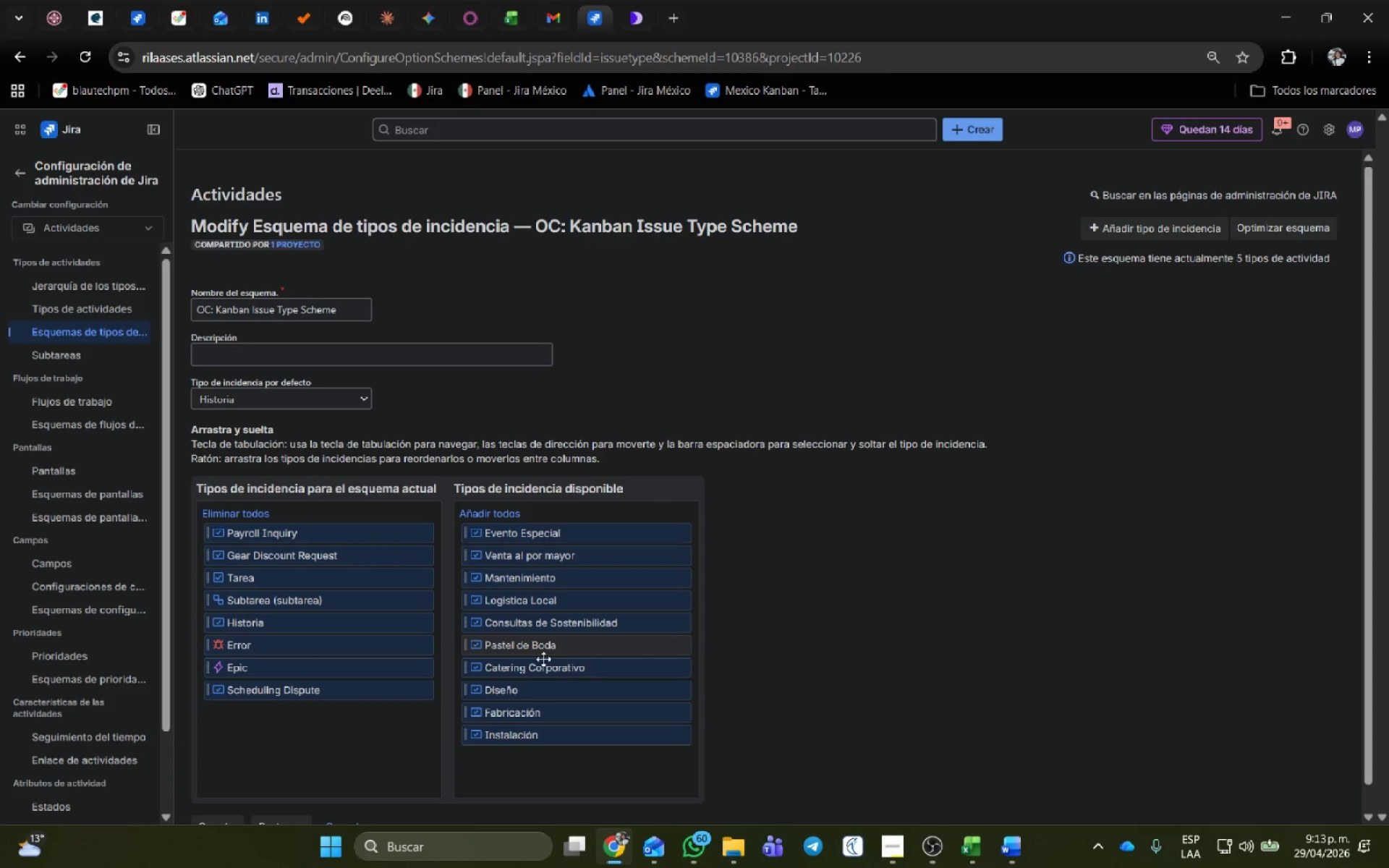 
left_click_drag(start_coordinate=[301, 694], to_coordinate=[313, 577])
 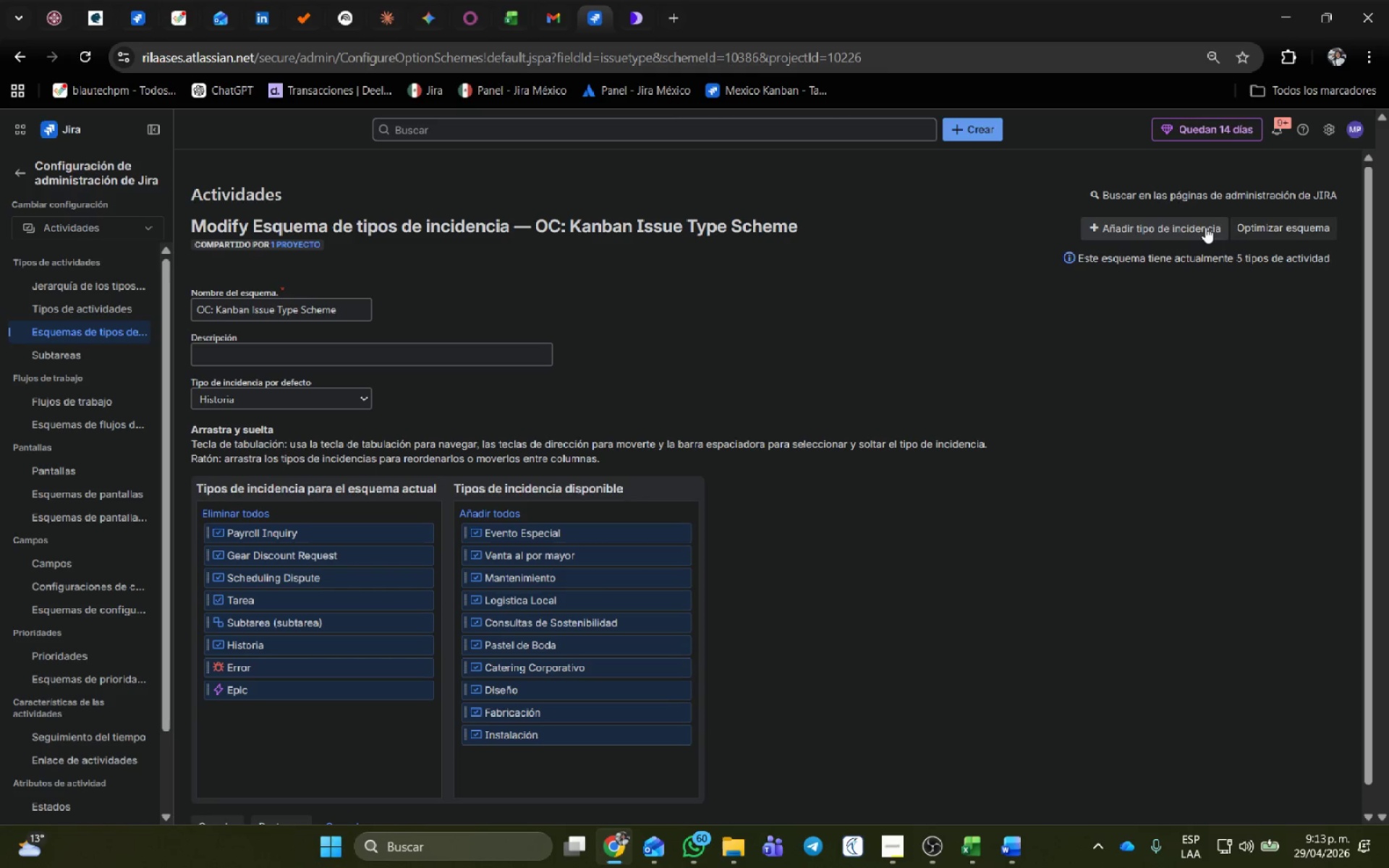 
left_click([1205, 227])
 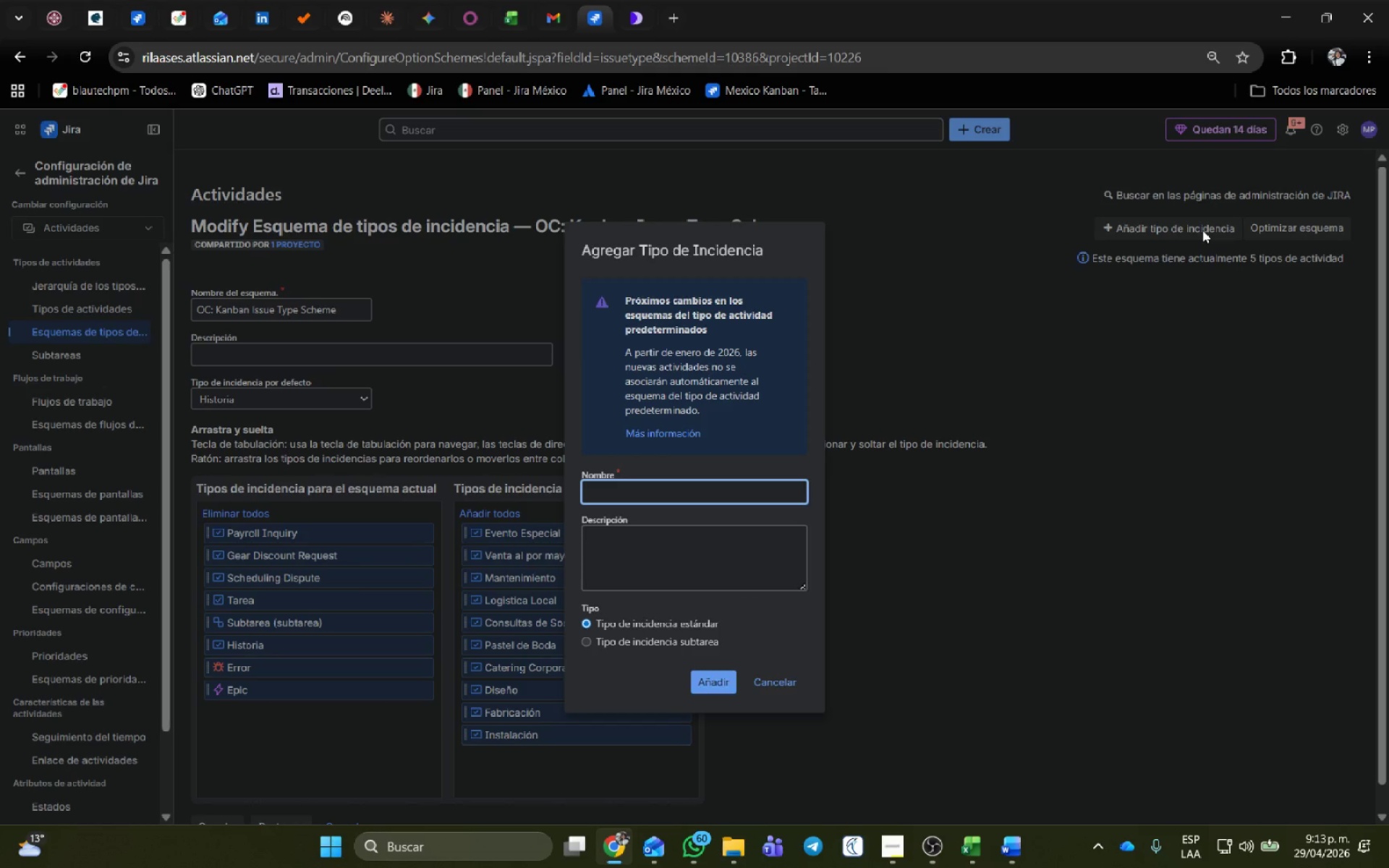 
type(Benefits Question)
 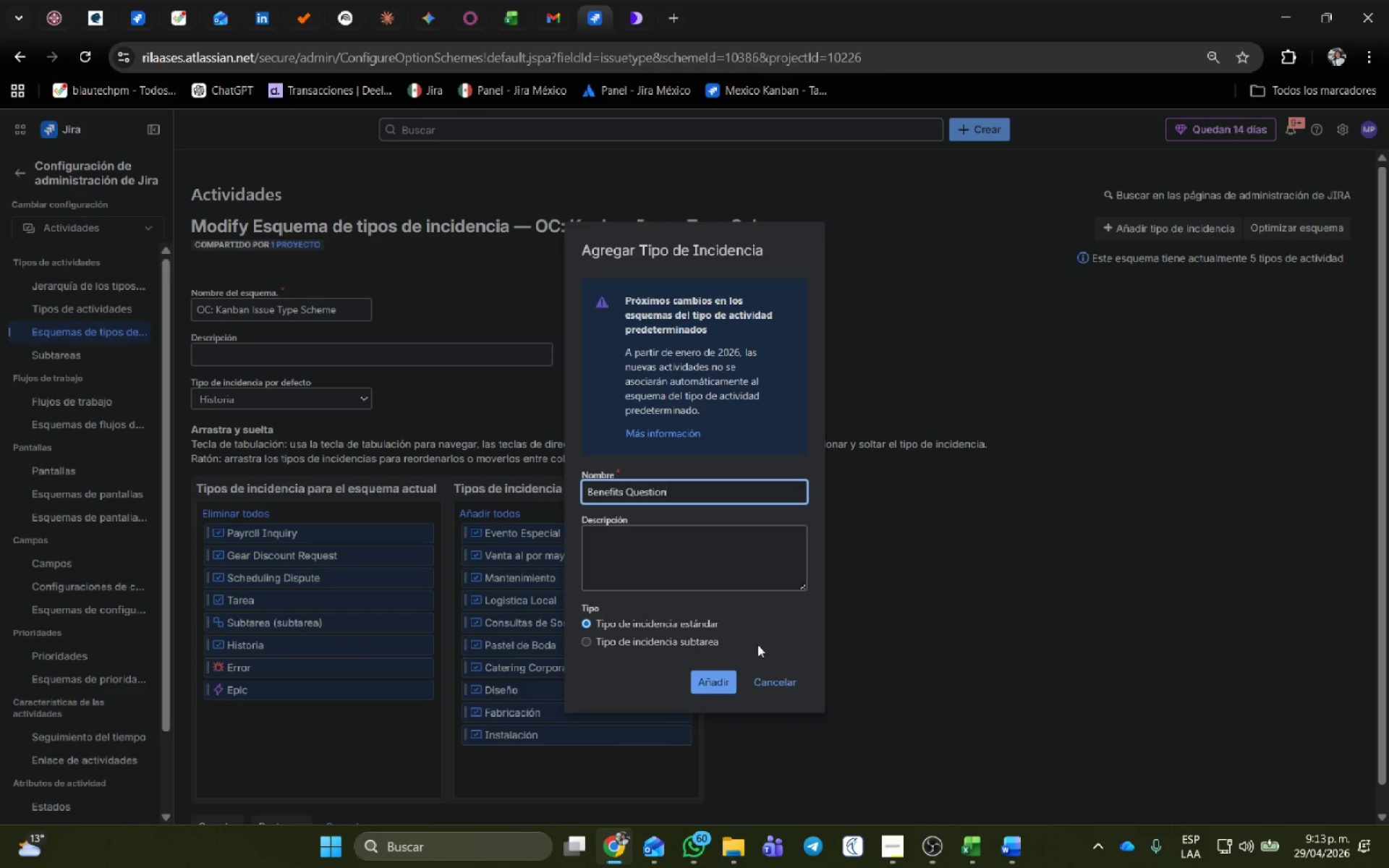 
wait(8.2)
 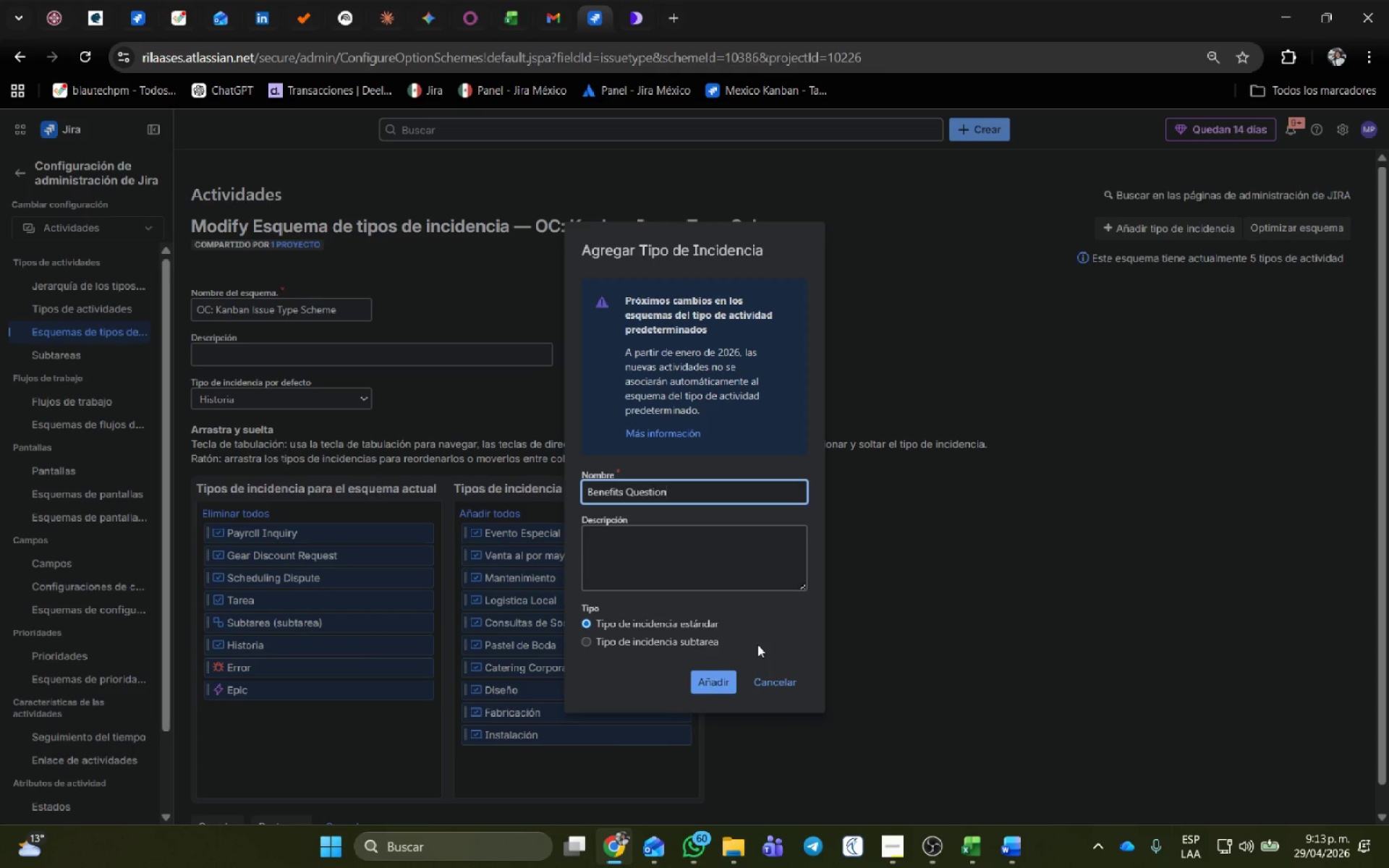 
left_click([717, 684])
 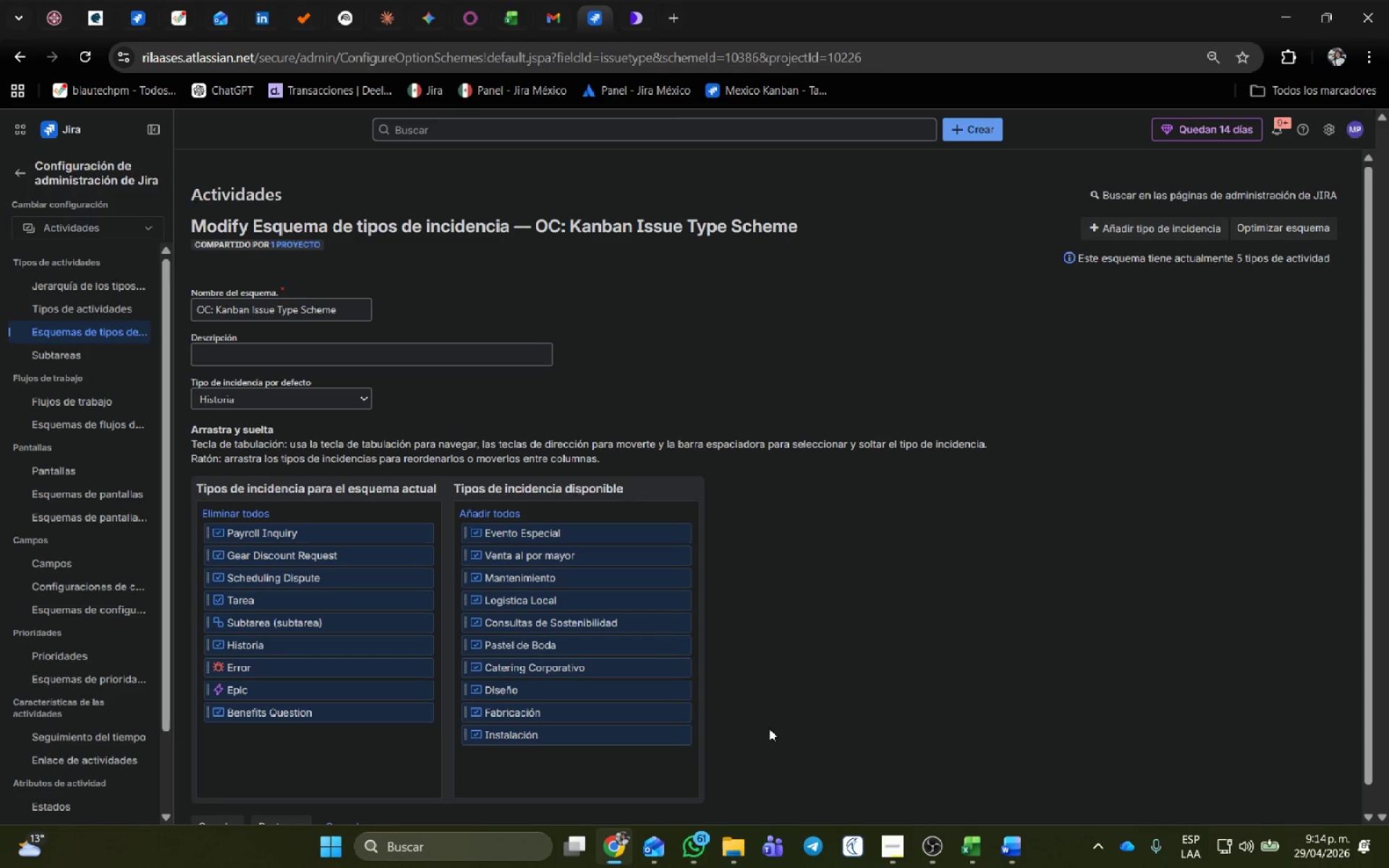 
wait(19.86)
 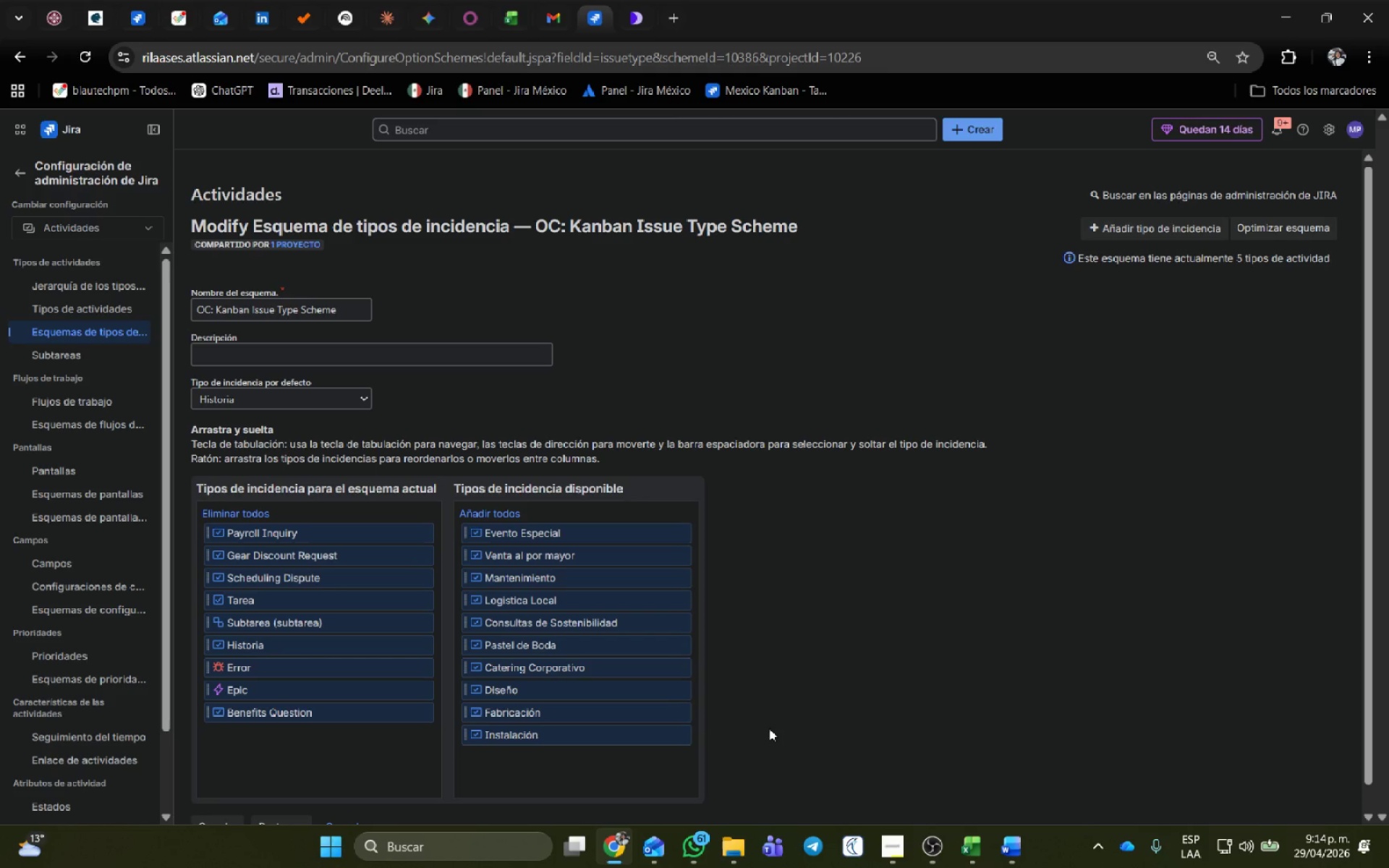 
left_click_drag(start_coordinate=[282, 712], to_coordinate=[302, 598])
 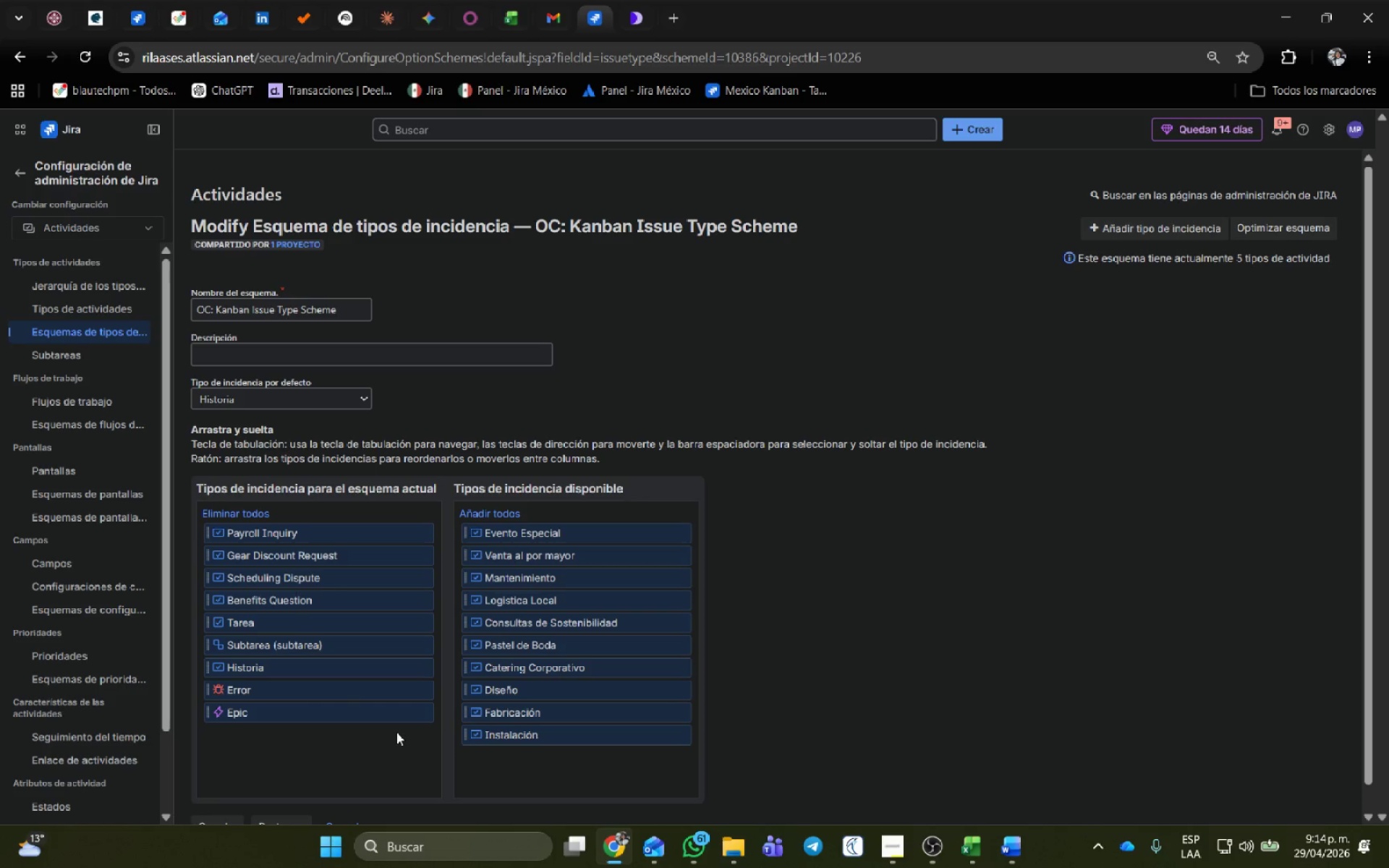 
wait(20.33)
 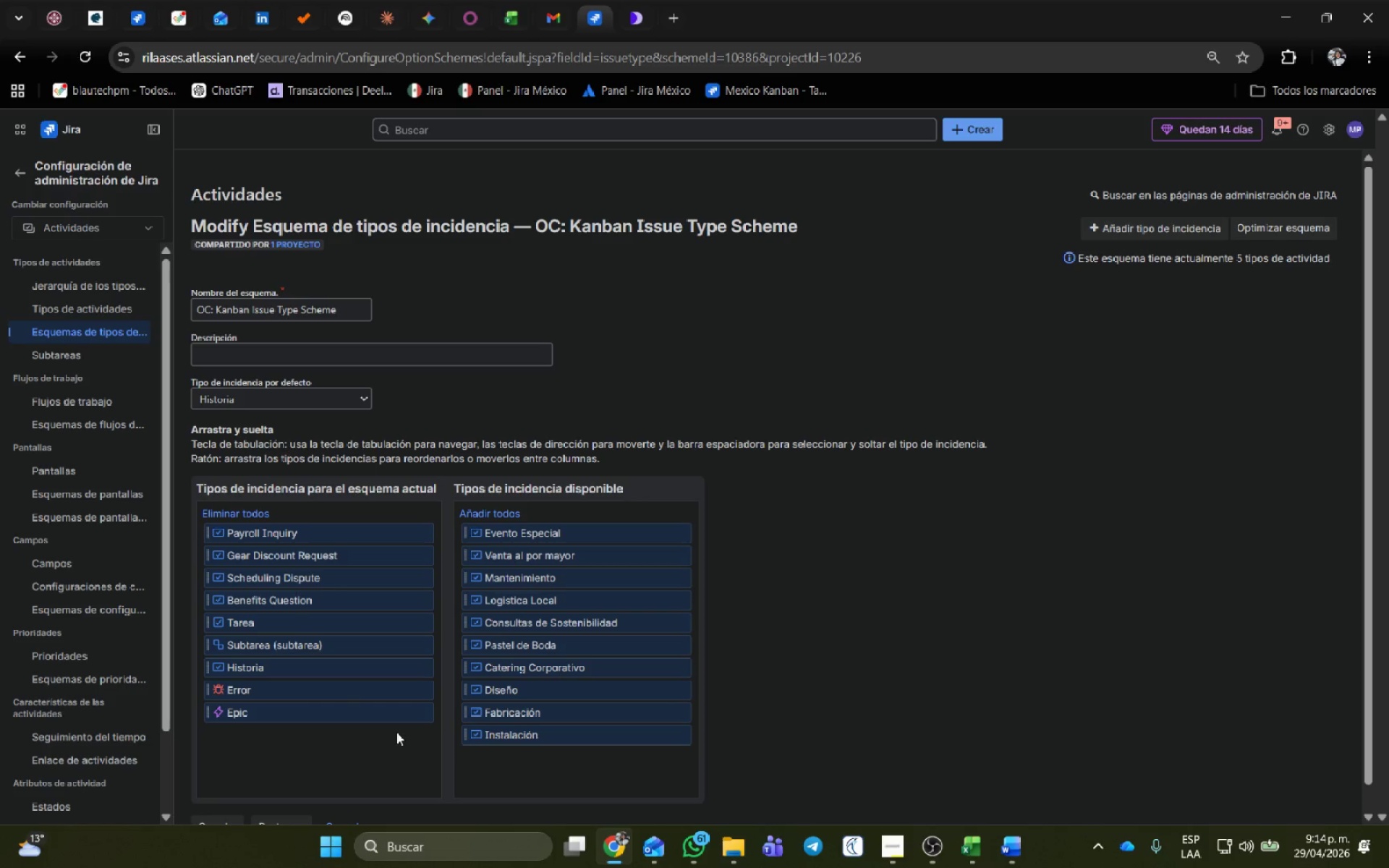 
left_click([753, 297])
 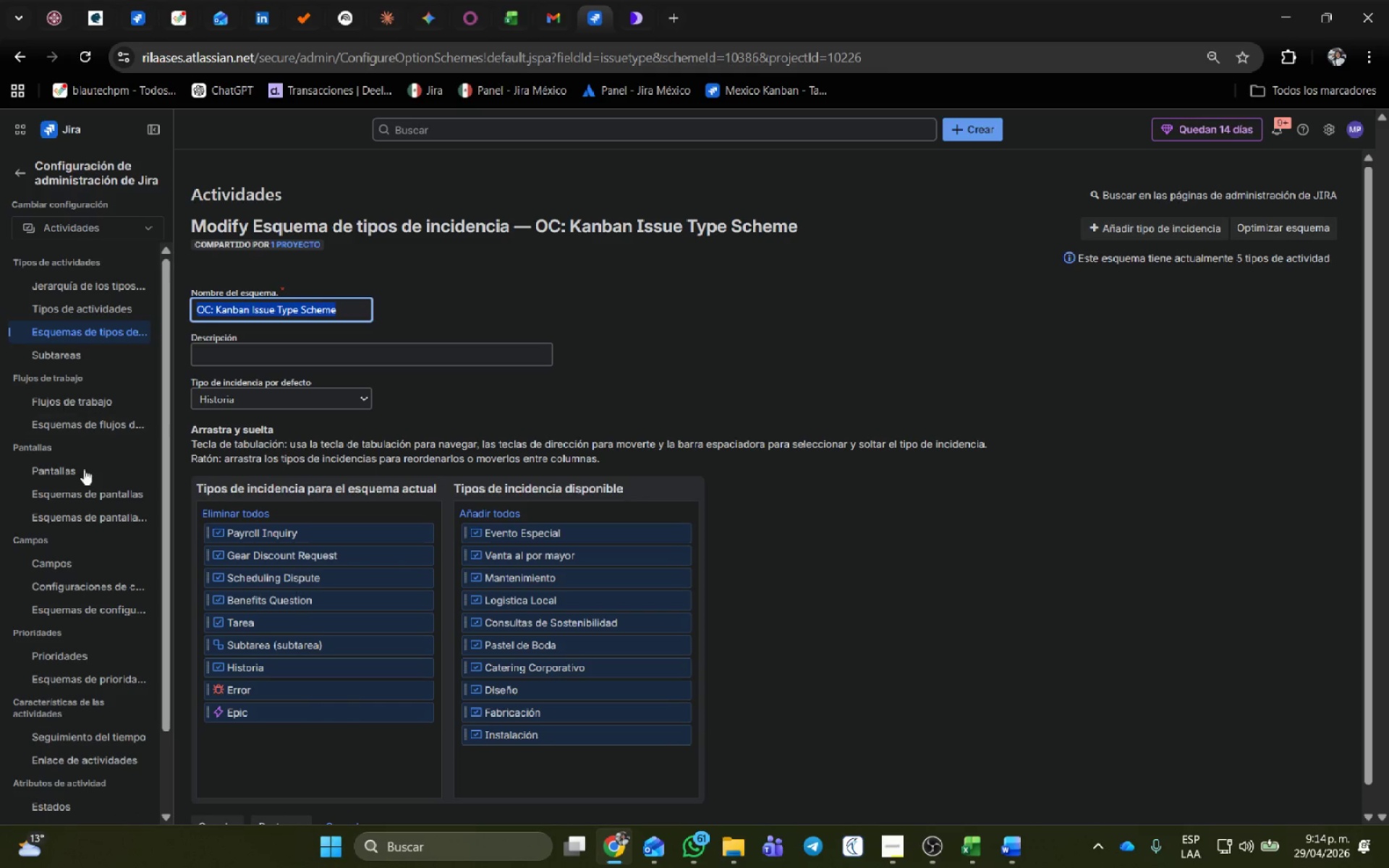 
scroll: coordinate [85, 427], scroll_direction: up, amount: 4.0
 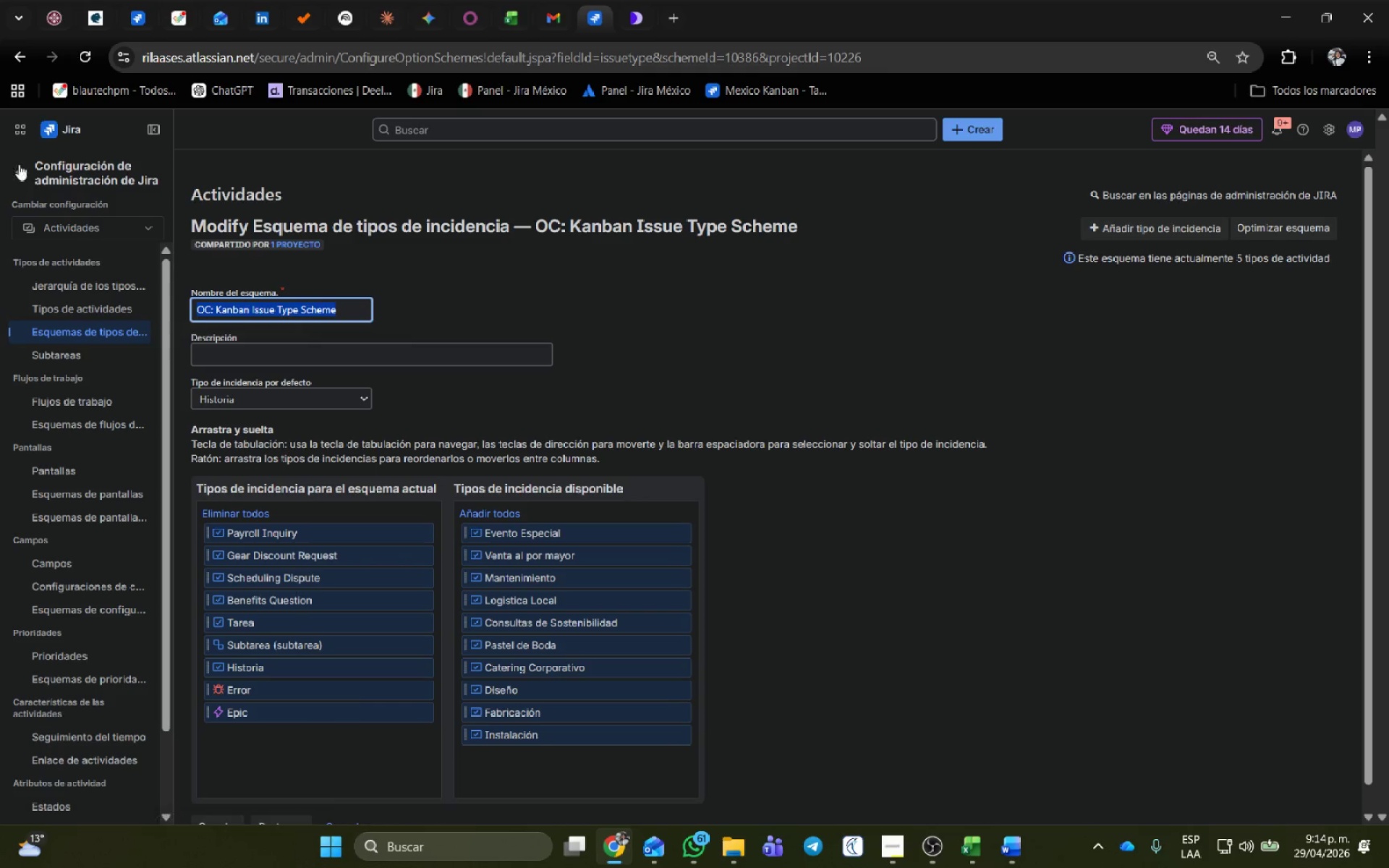 
left_click([22, 168])
 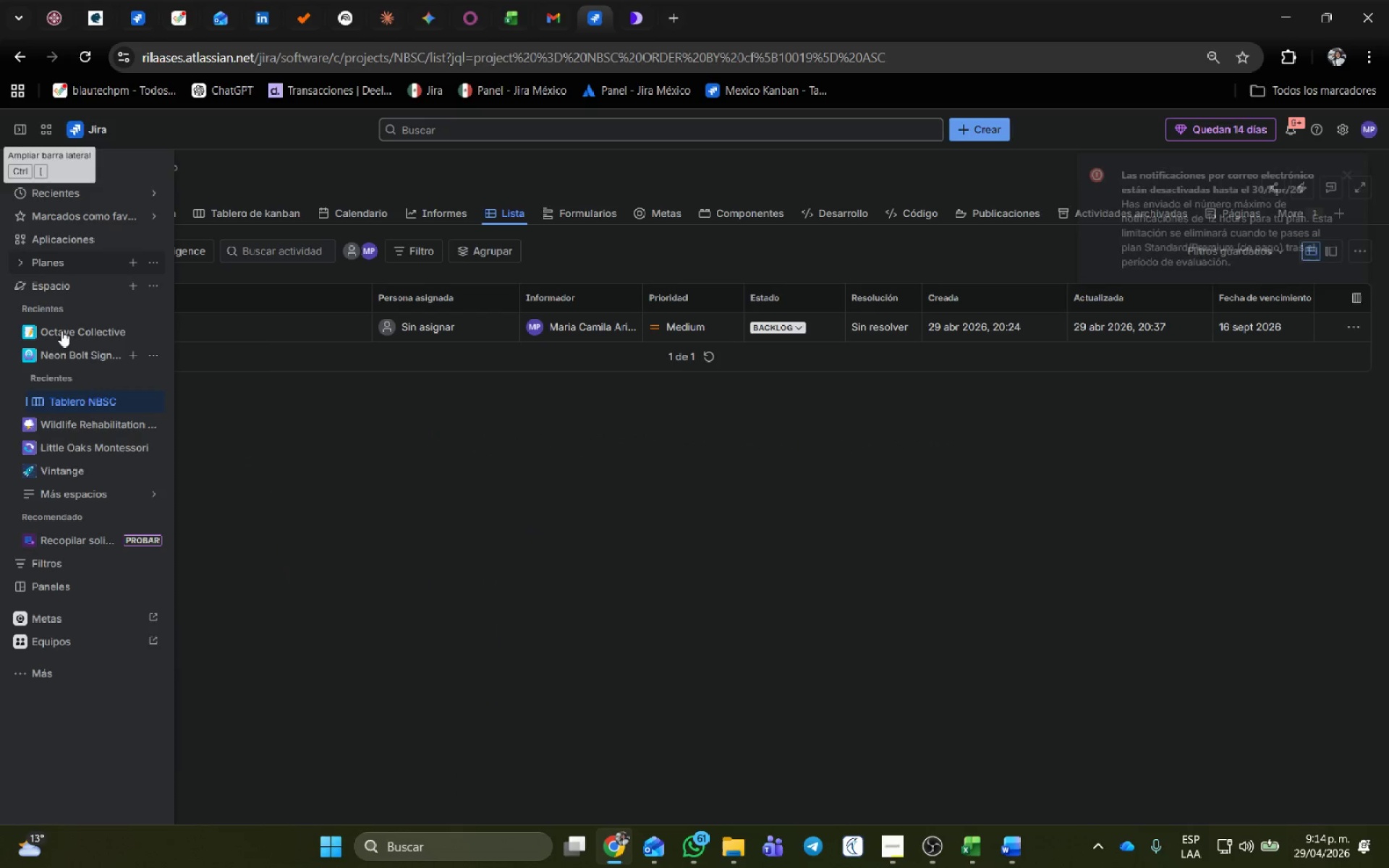 
wait(6.72)
 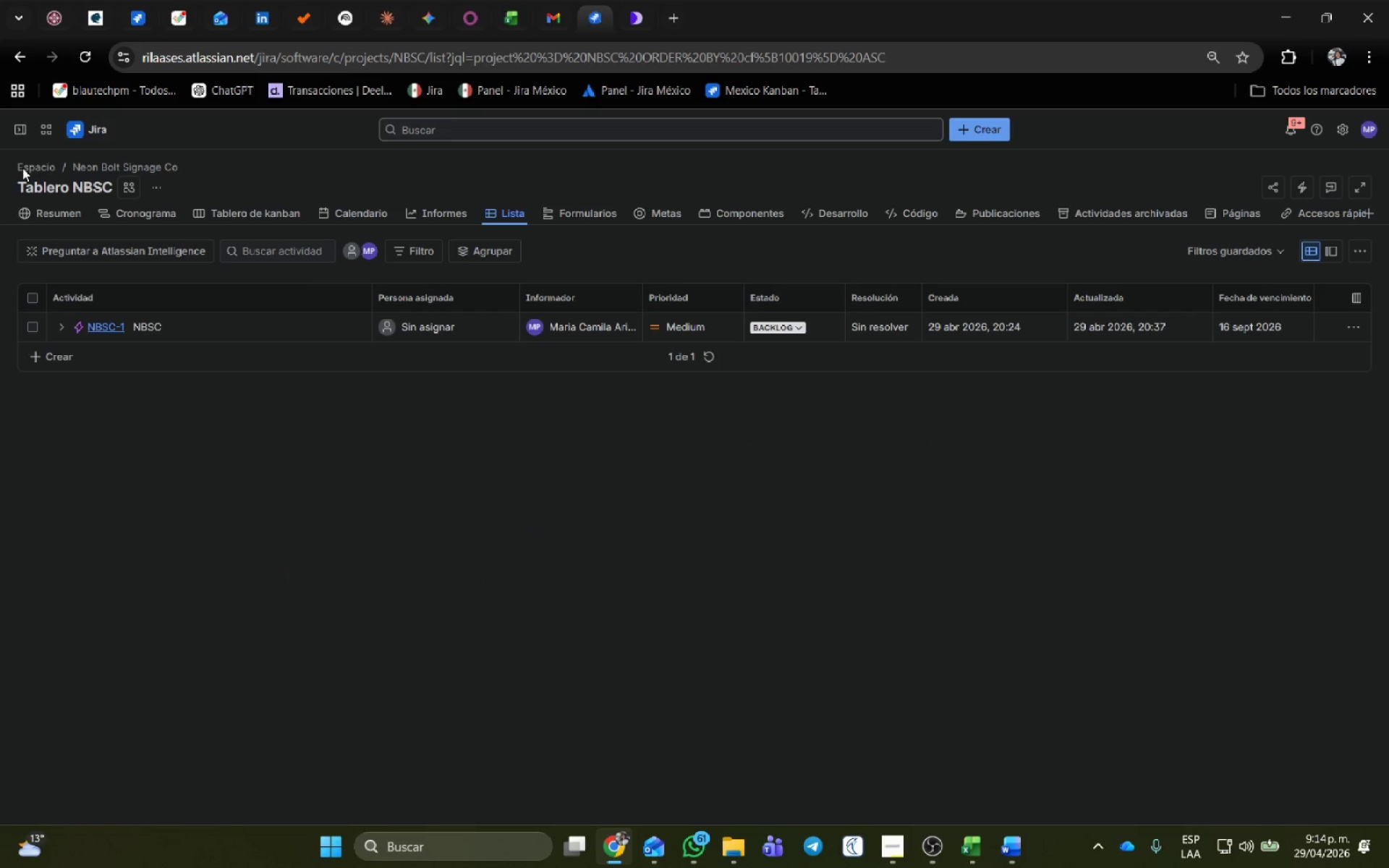 
left_click([153, 328])
 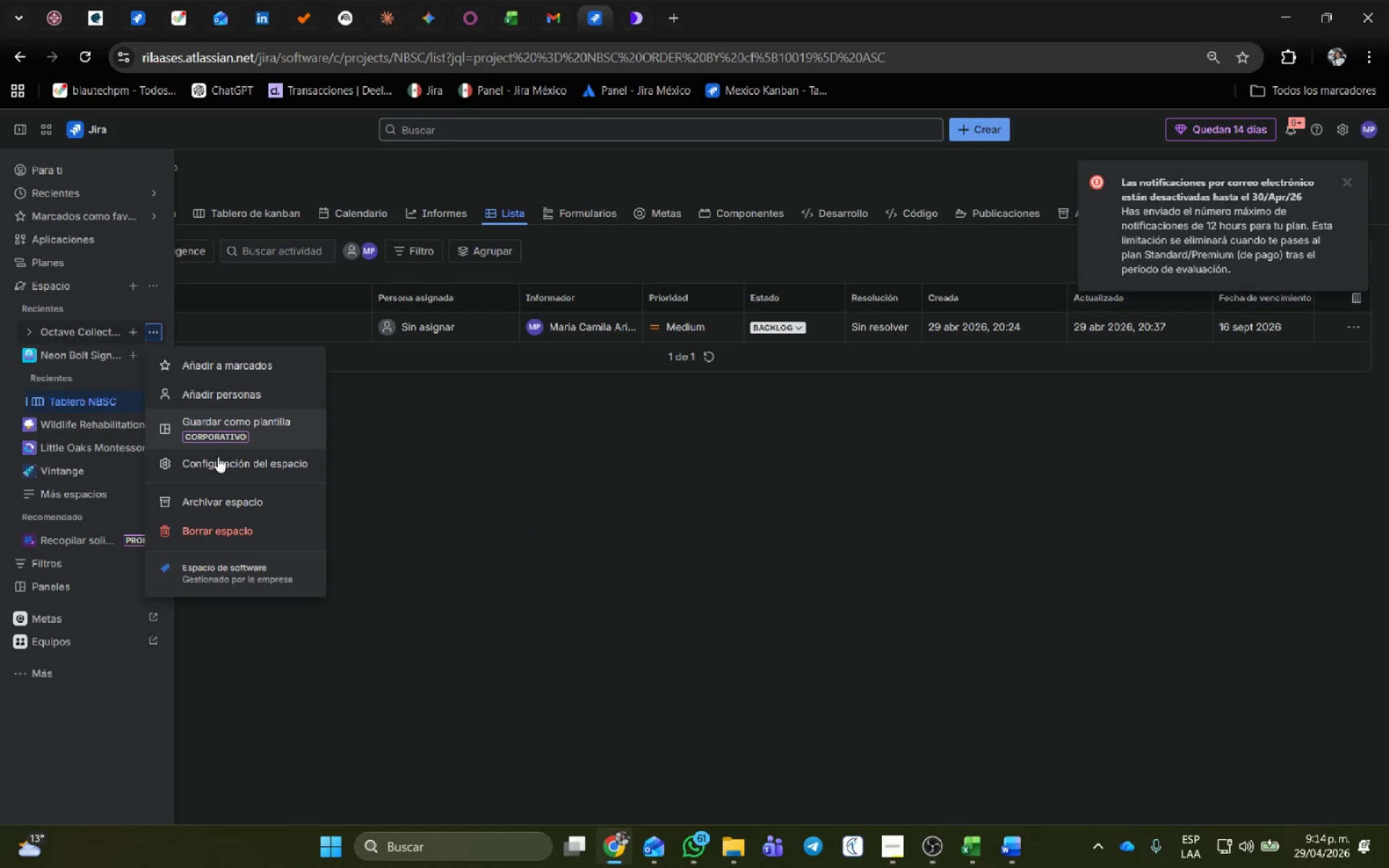 
left_click([216, 464])
 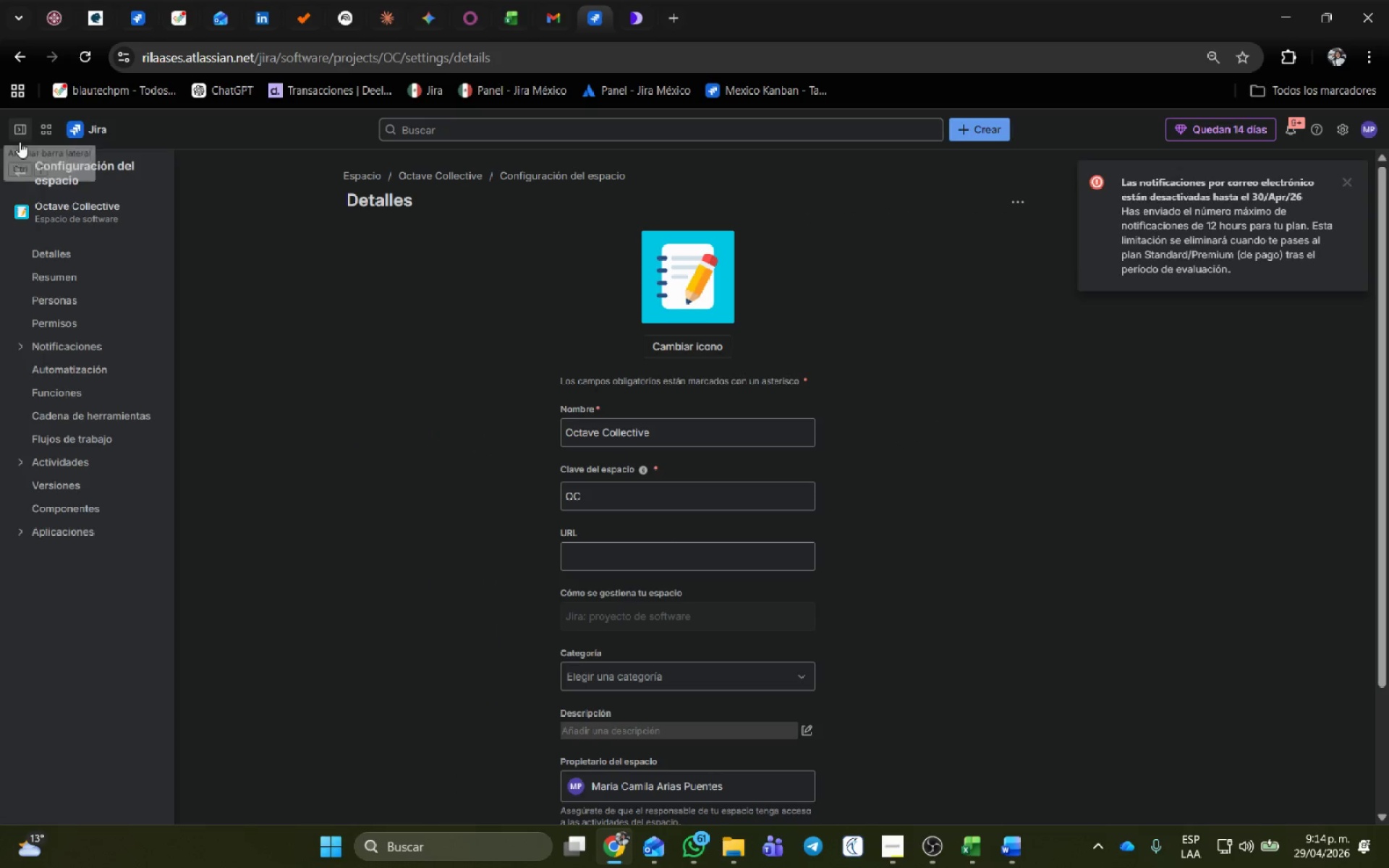 
left_click([51, 445])
 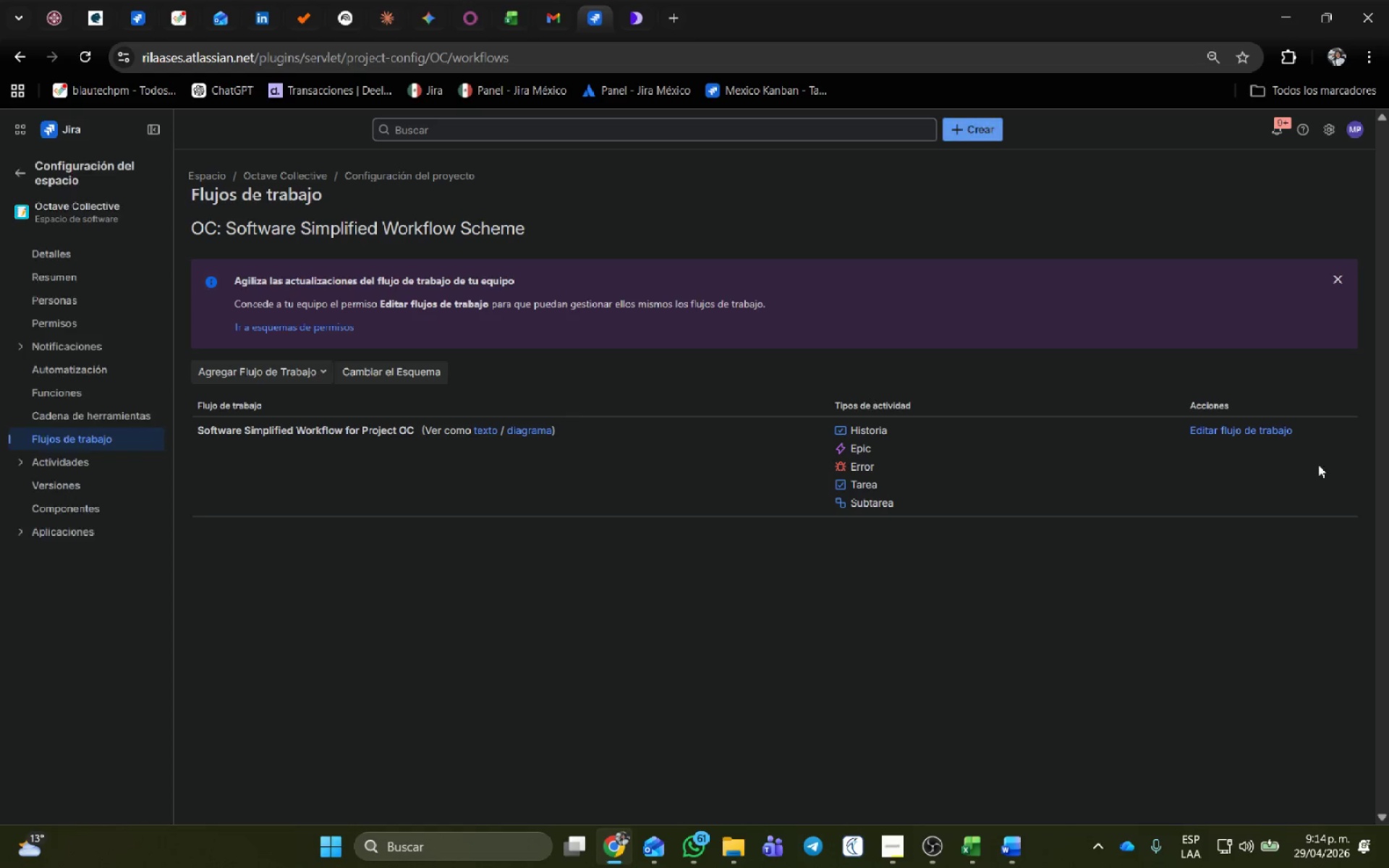 
left_click([1267, 431])
 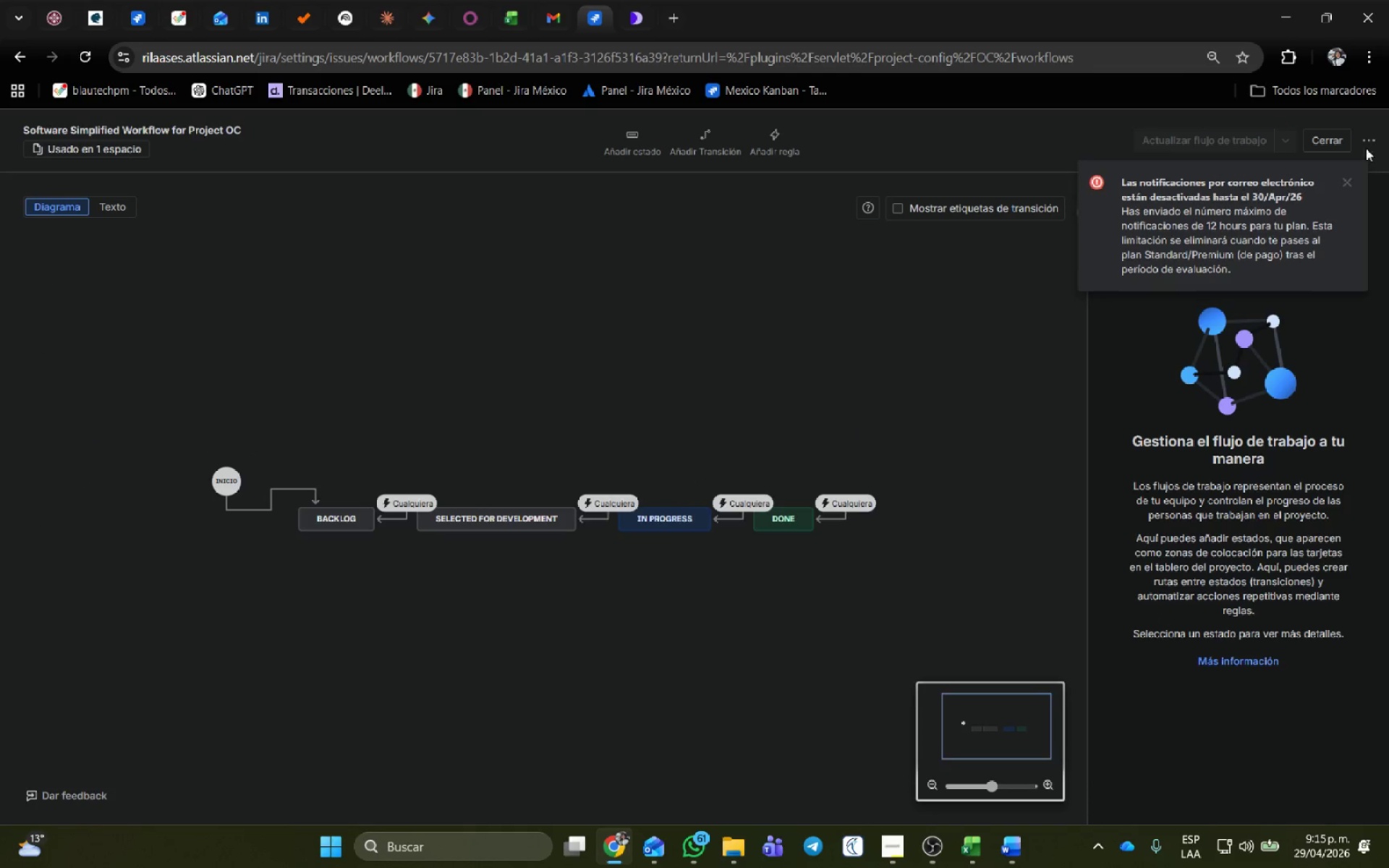 
left_click([1348, 179])
 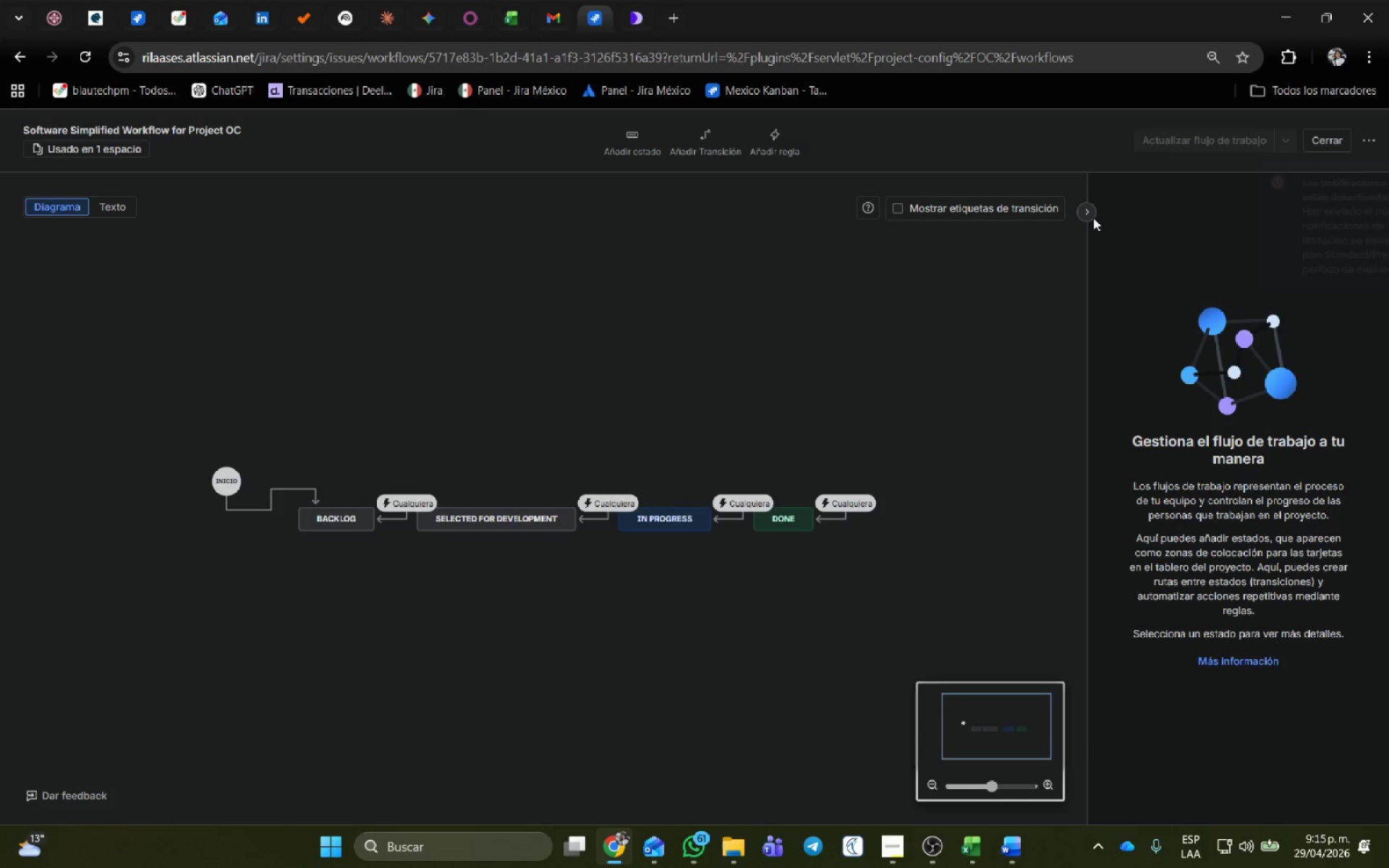 
left_click([1089, 215])
 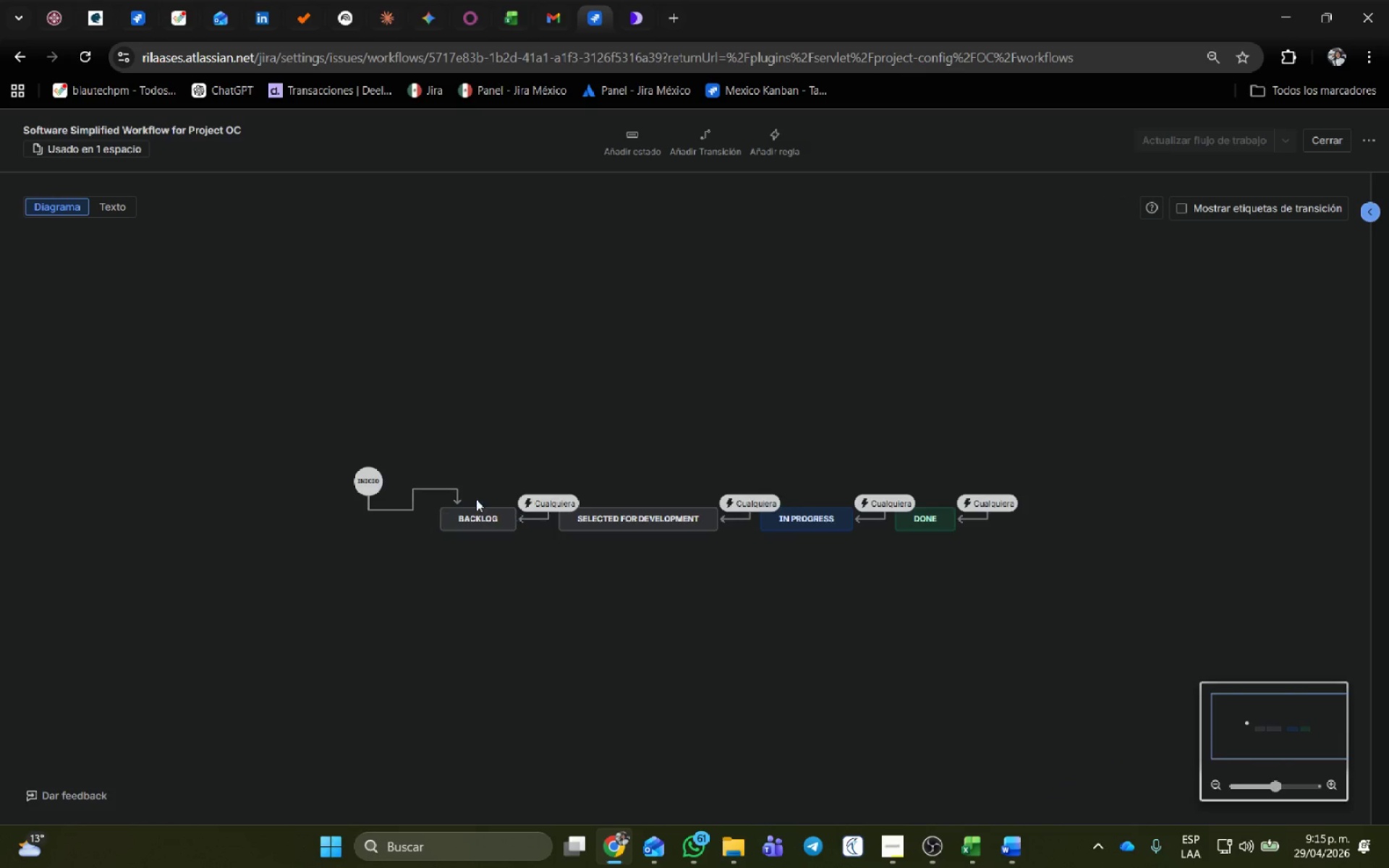 
left_click([490, 511])
 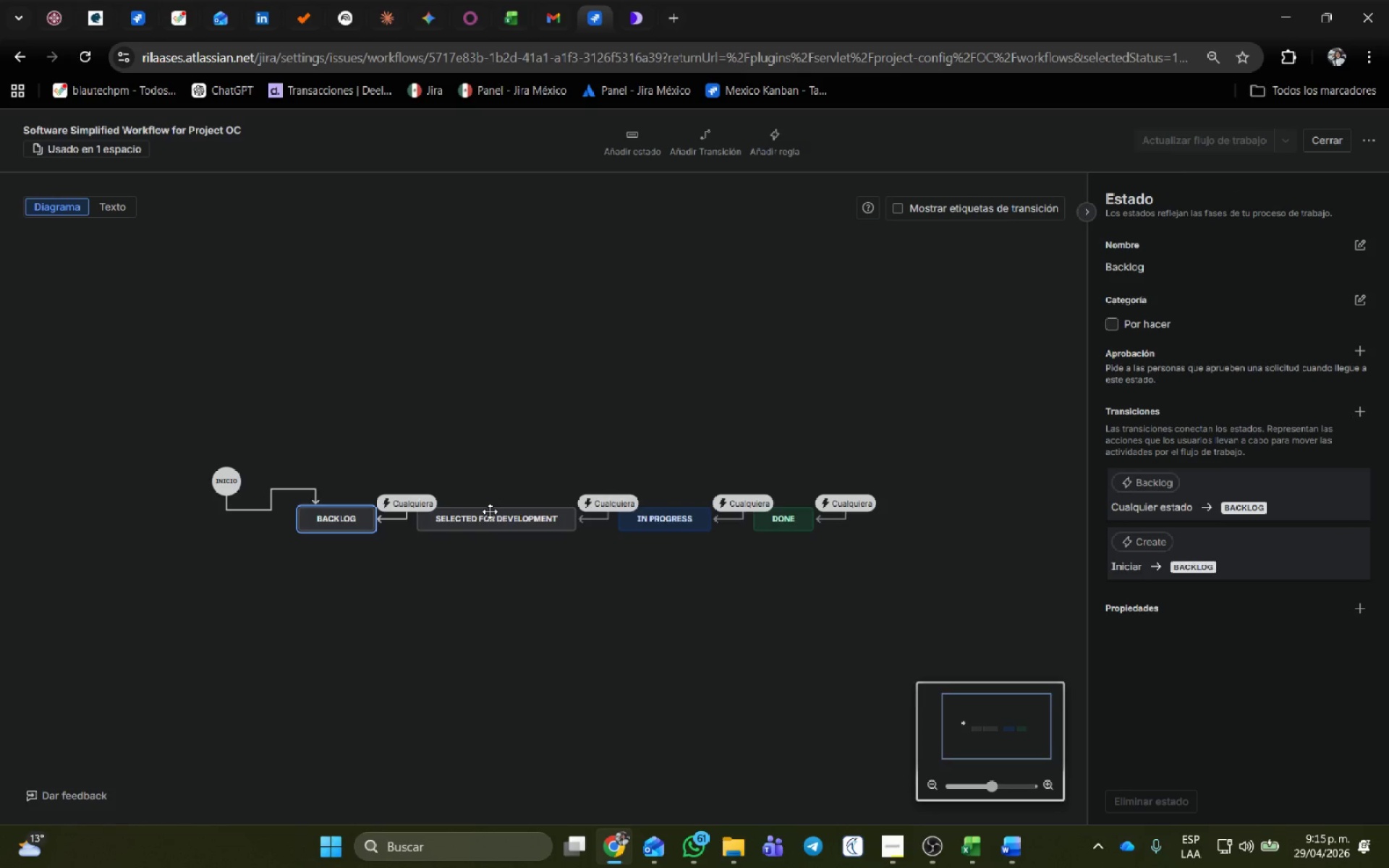 
key(Shift+O)
 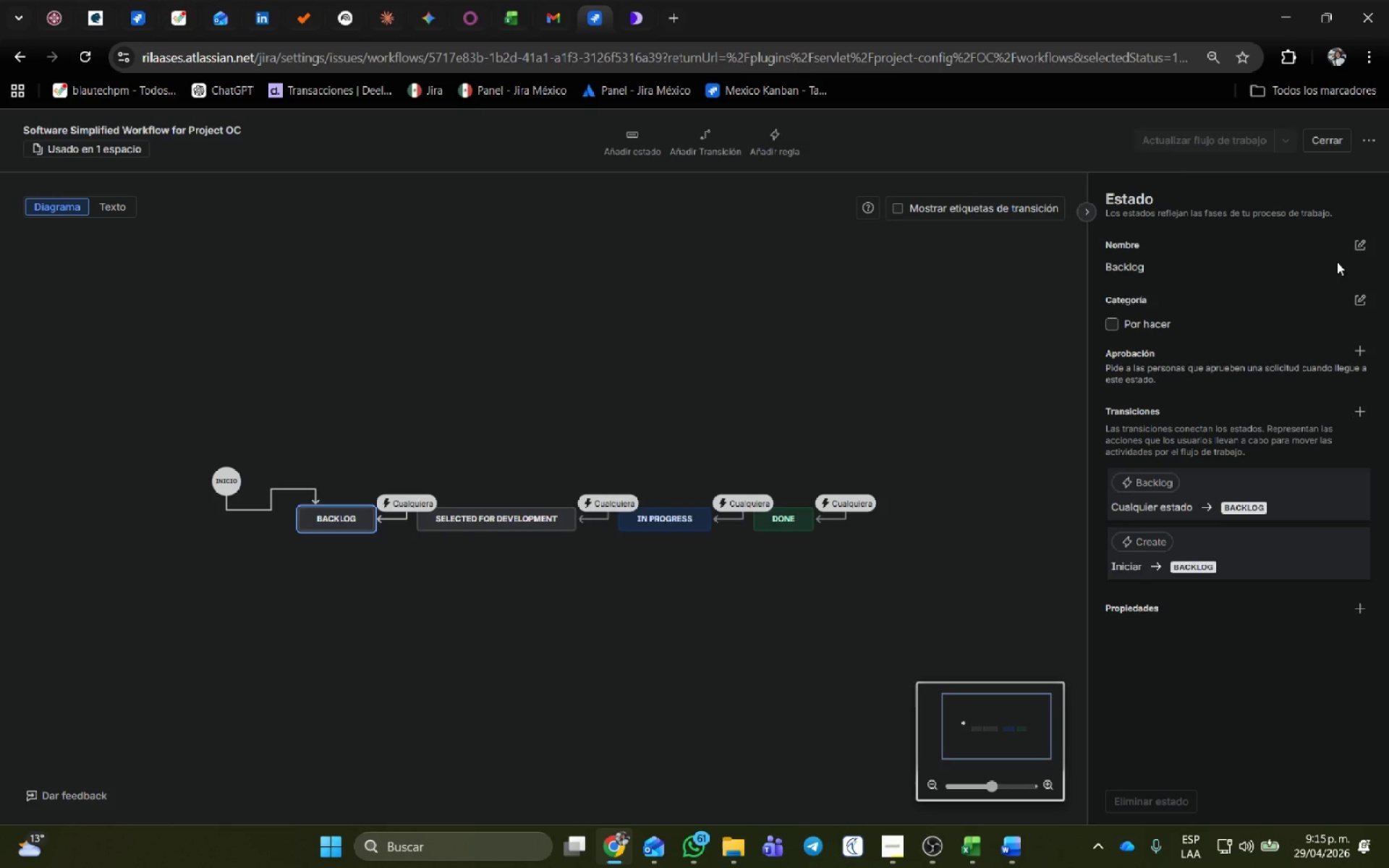 
left_click([1360, 252])
 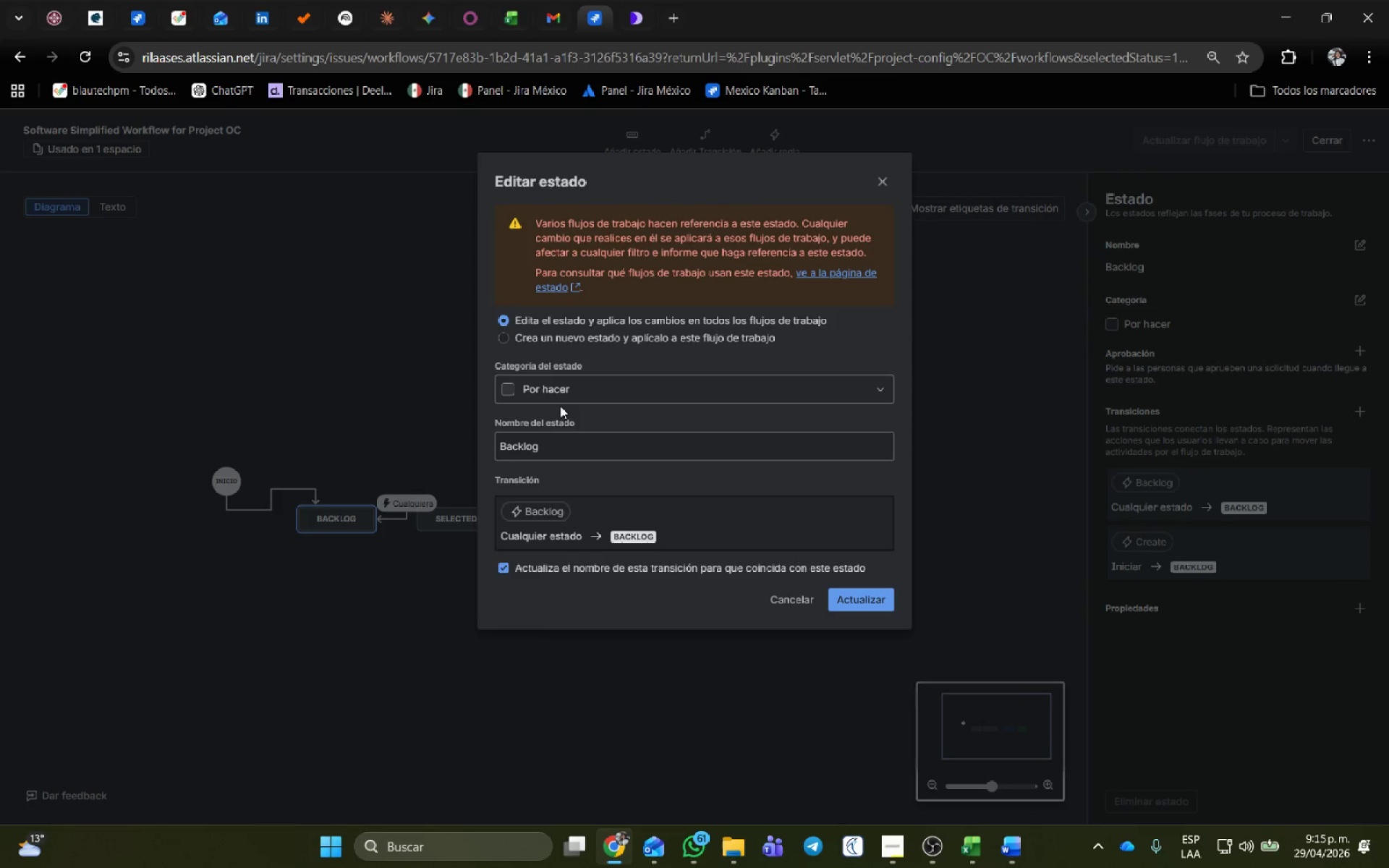 
left_click_drag(start_coordinate=[568, 448], to_coordinate=[210, 450])
 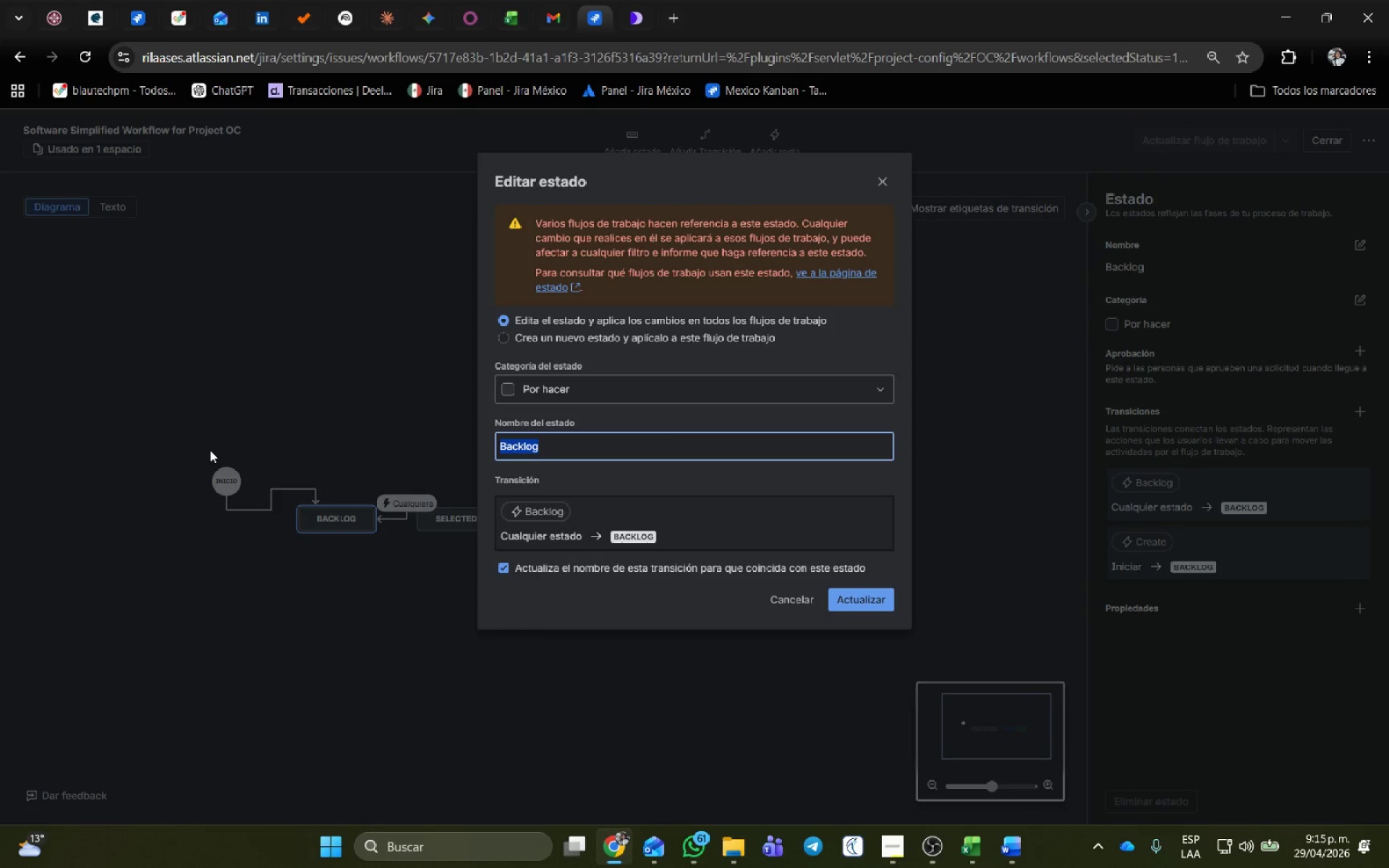 
type(Opne)
key(Backspace)
key(Backspace)
type(en)
 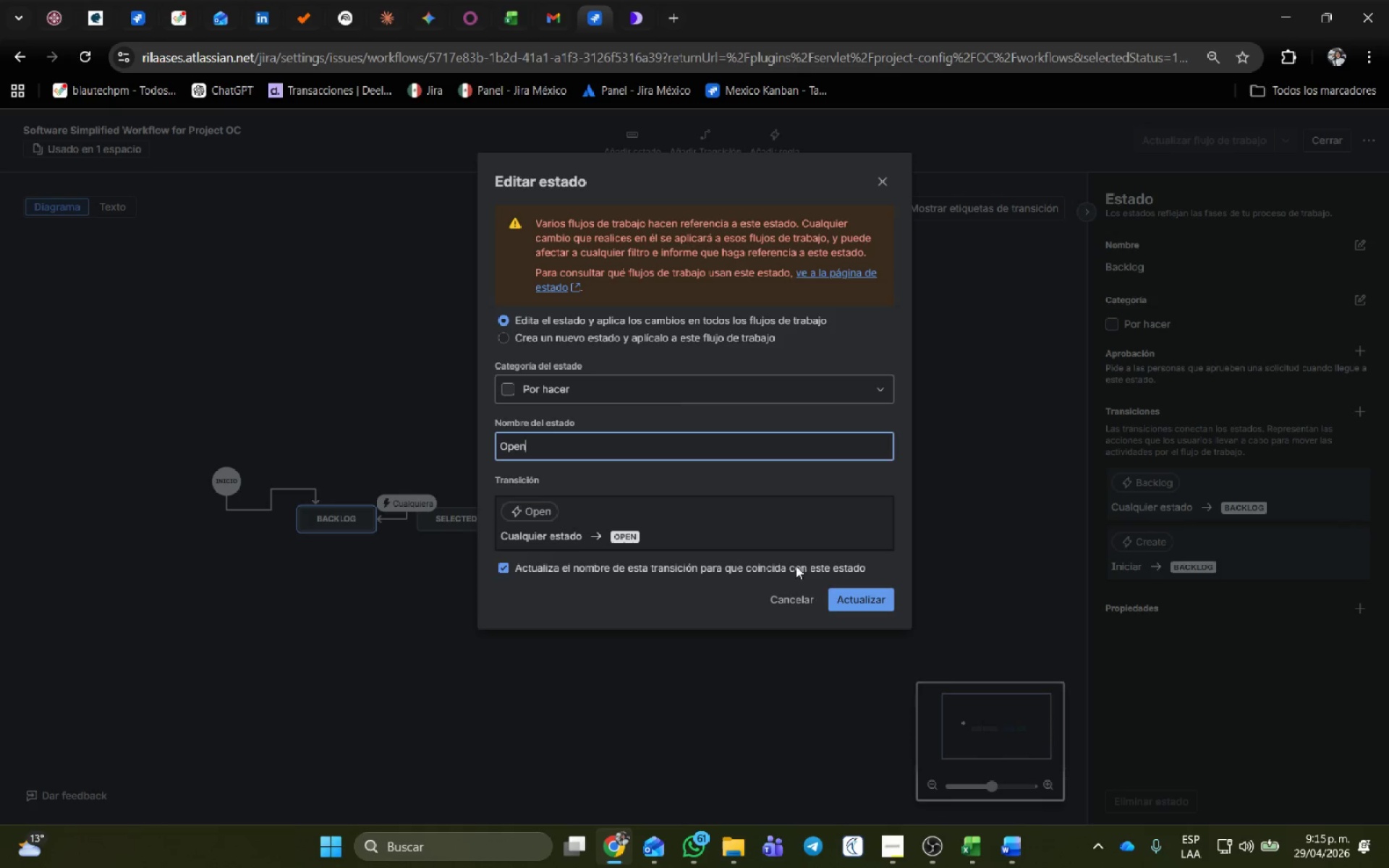 
left_click([853, 600])
 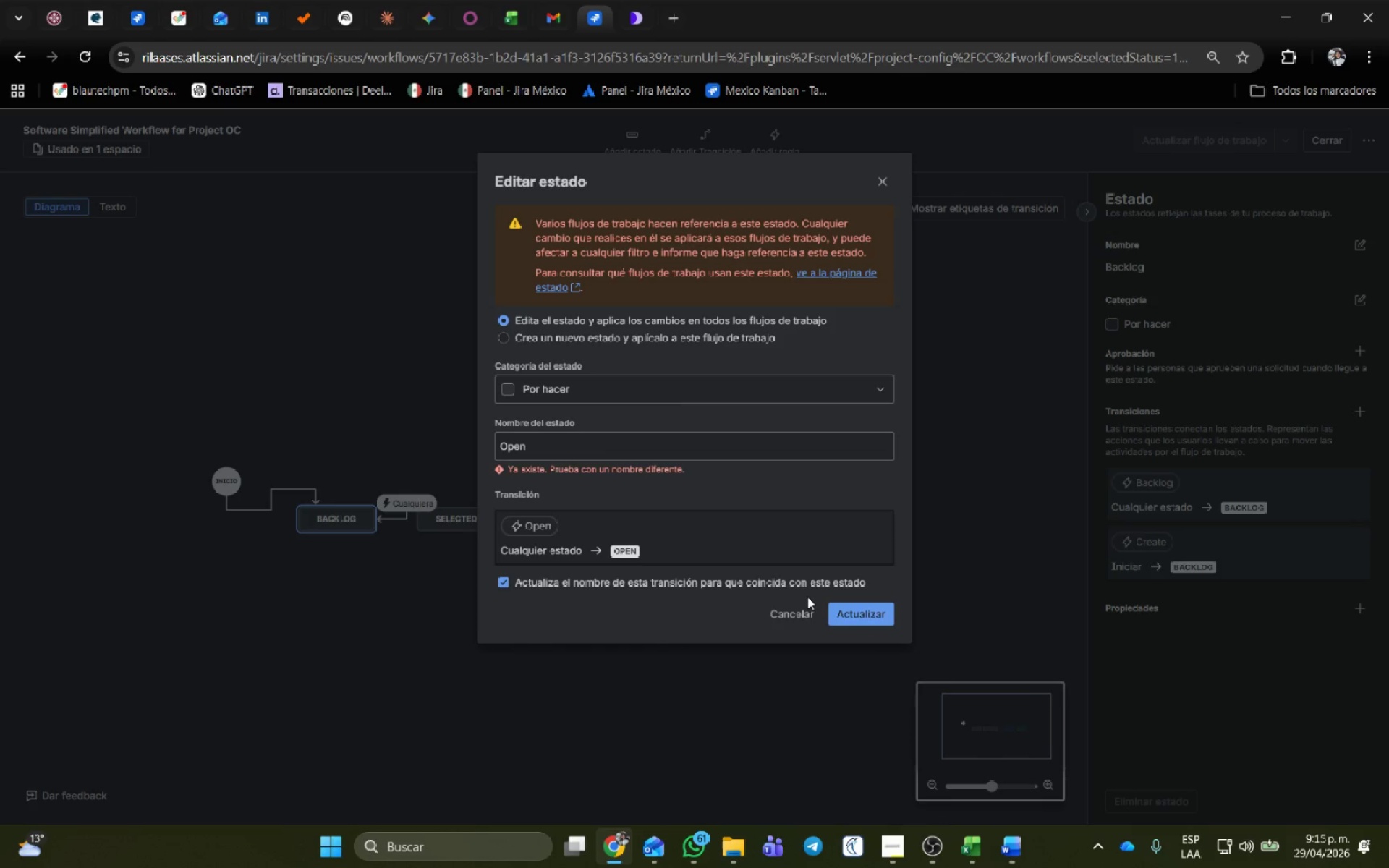 
left_click([679, 448])
 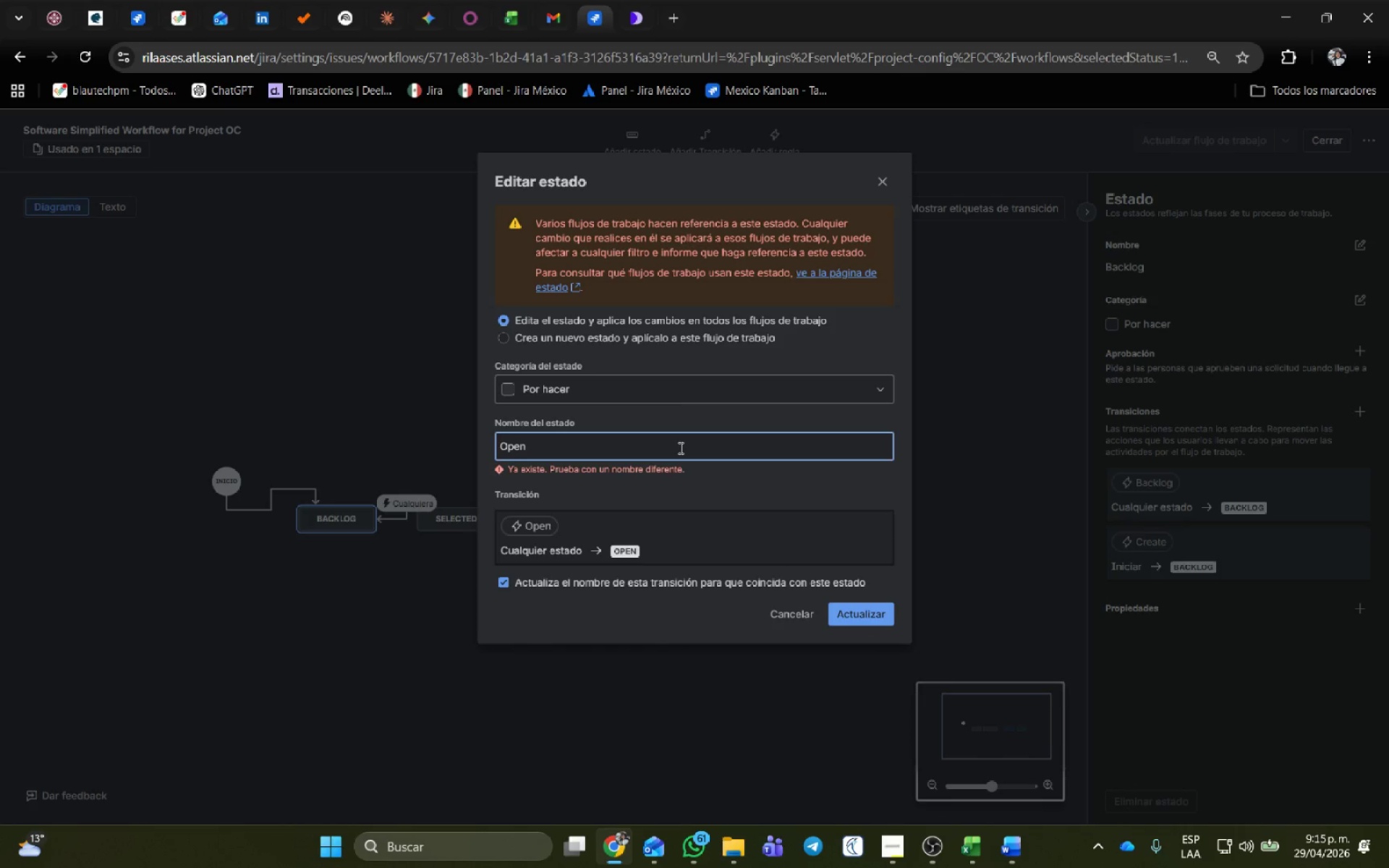 
key(Shift+ShiftRight)
 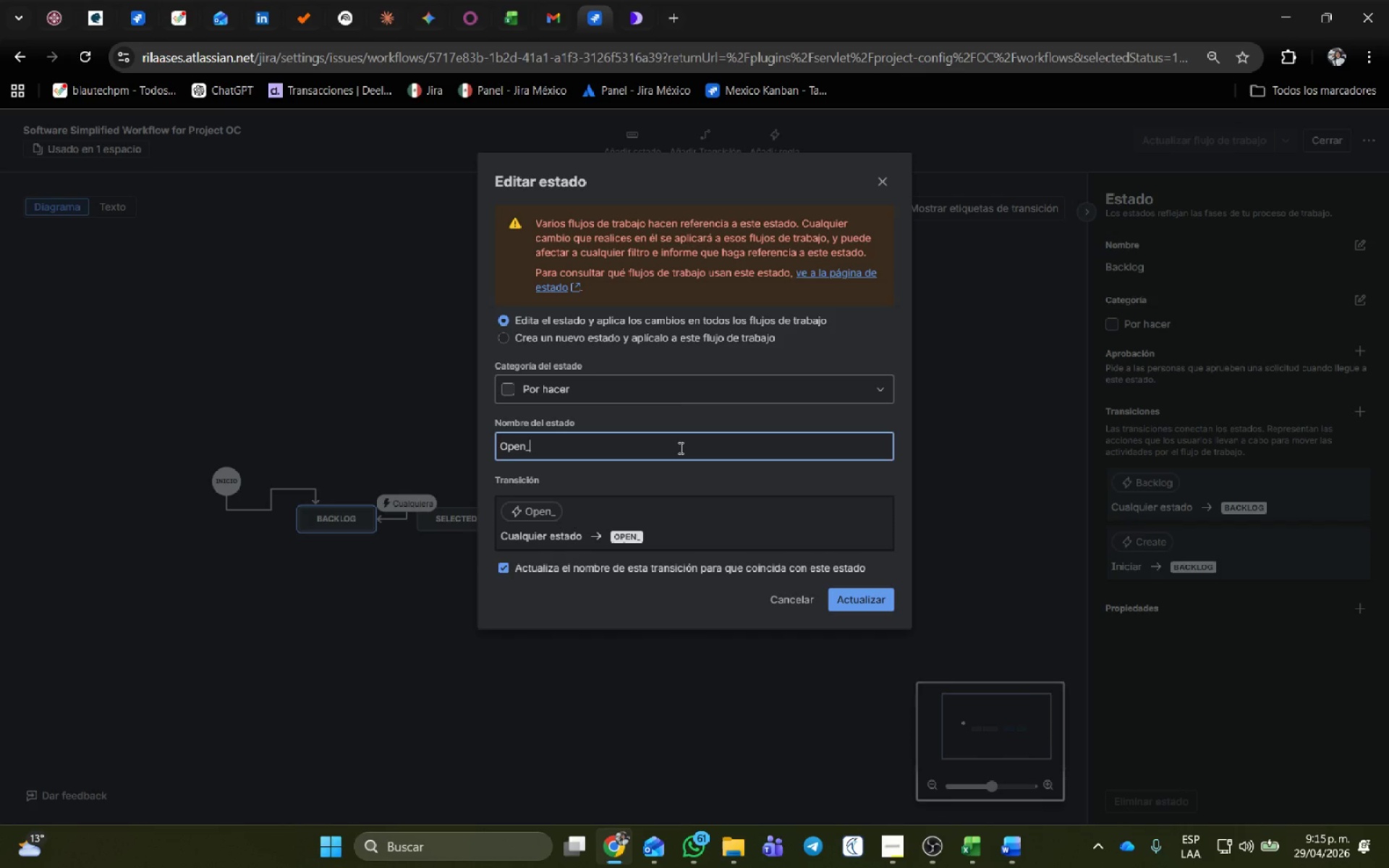 
key(Shift+Minus)
 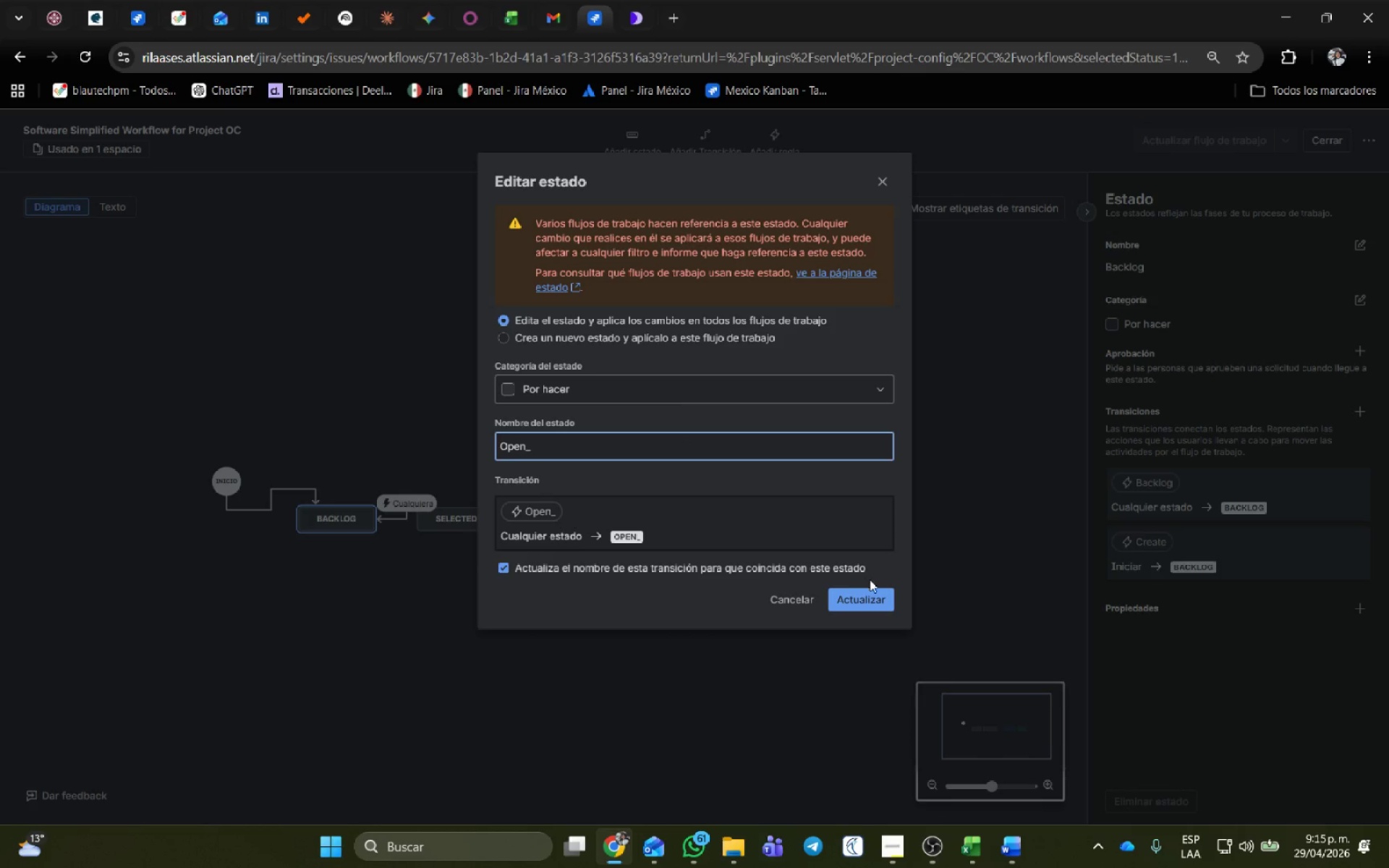 
left_click([870, 595])
 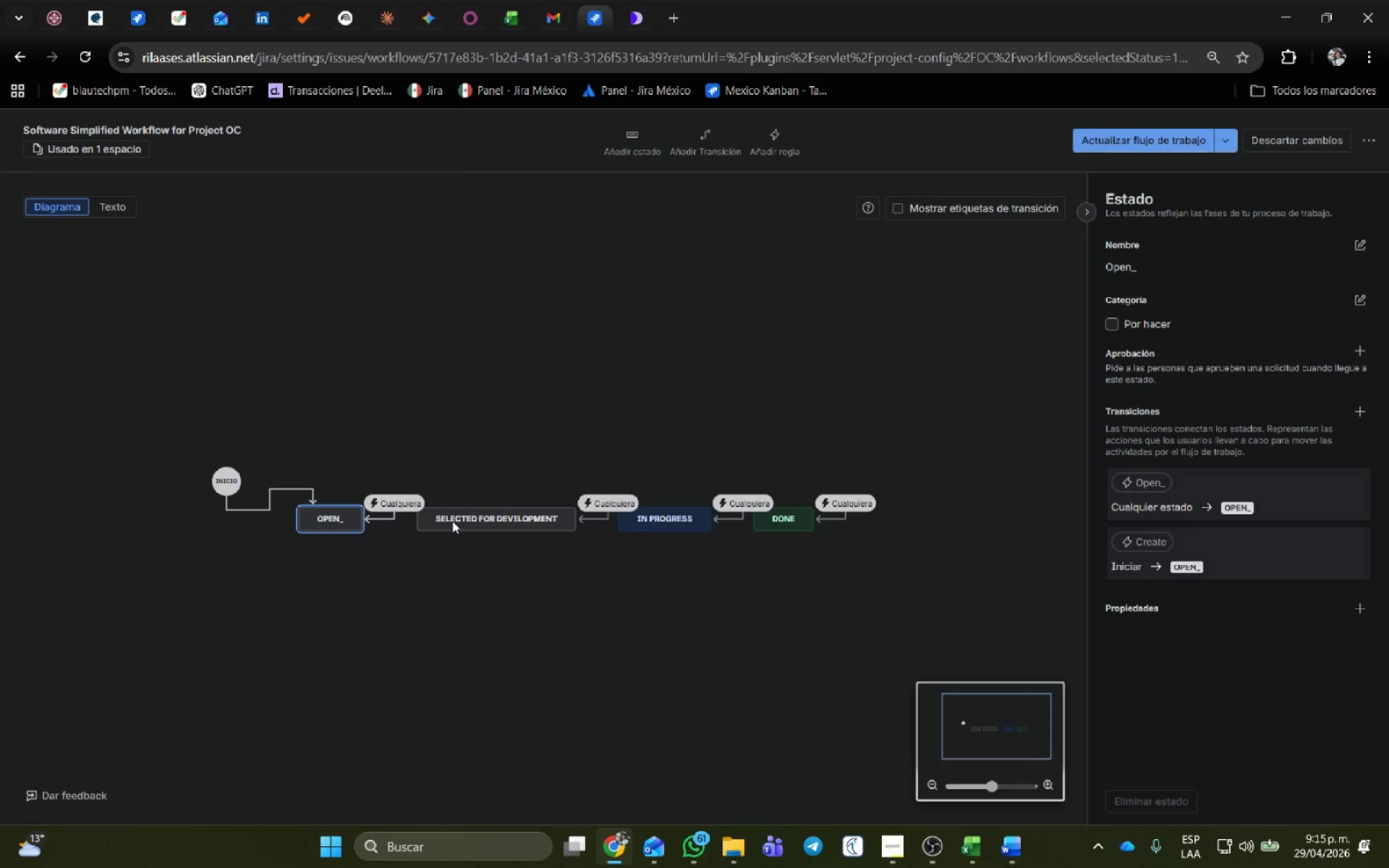 
left_click([452, 521])
 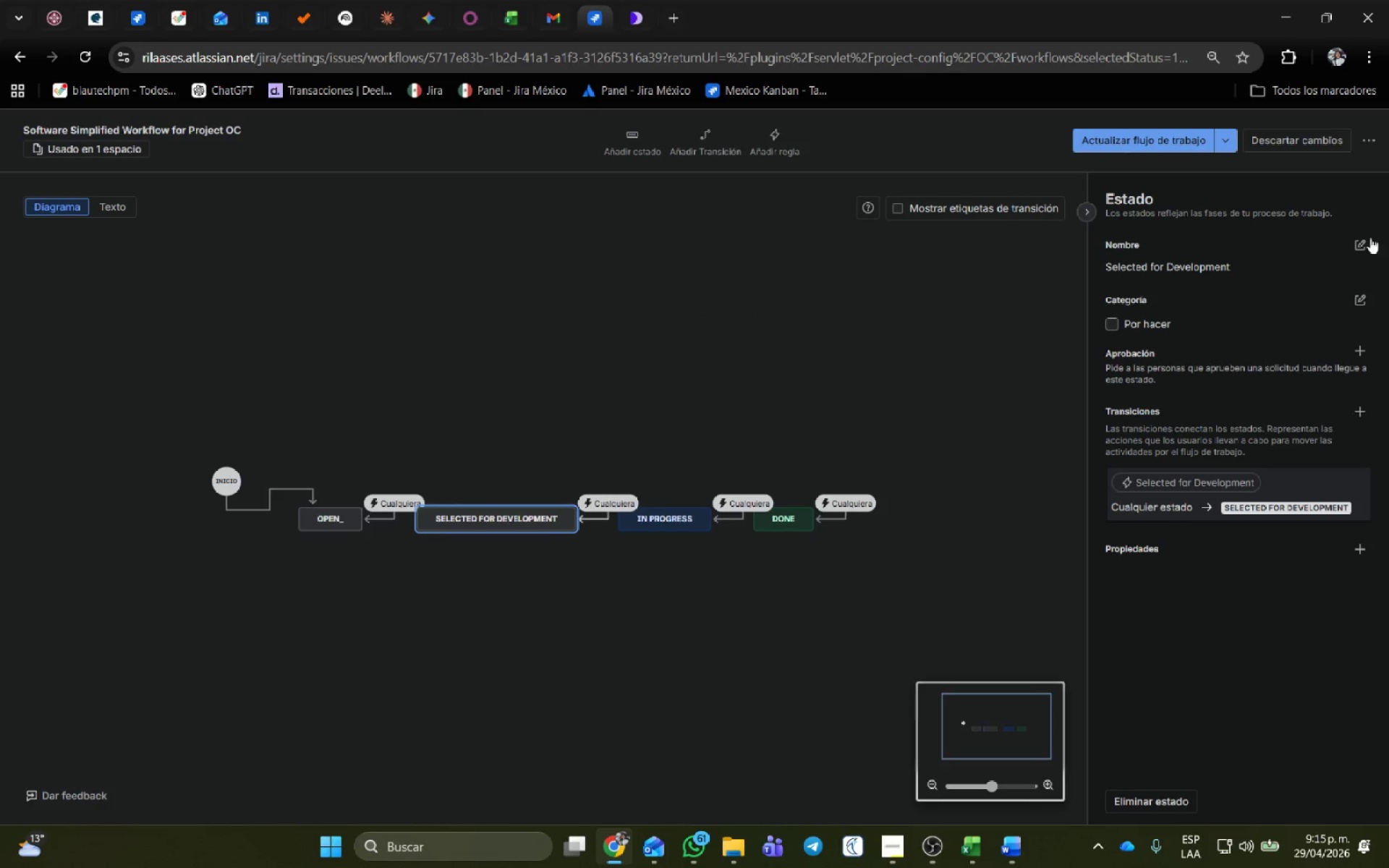 
left_click([1365, 239])
 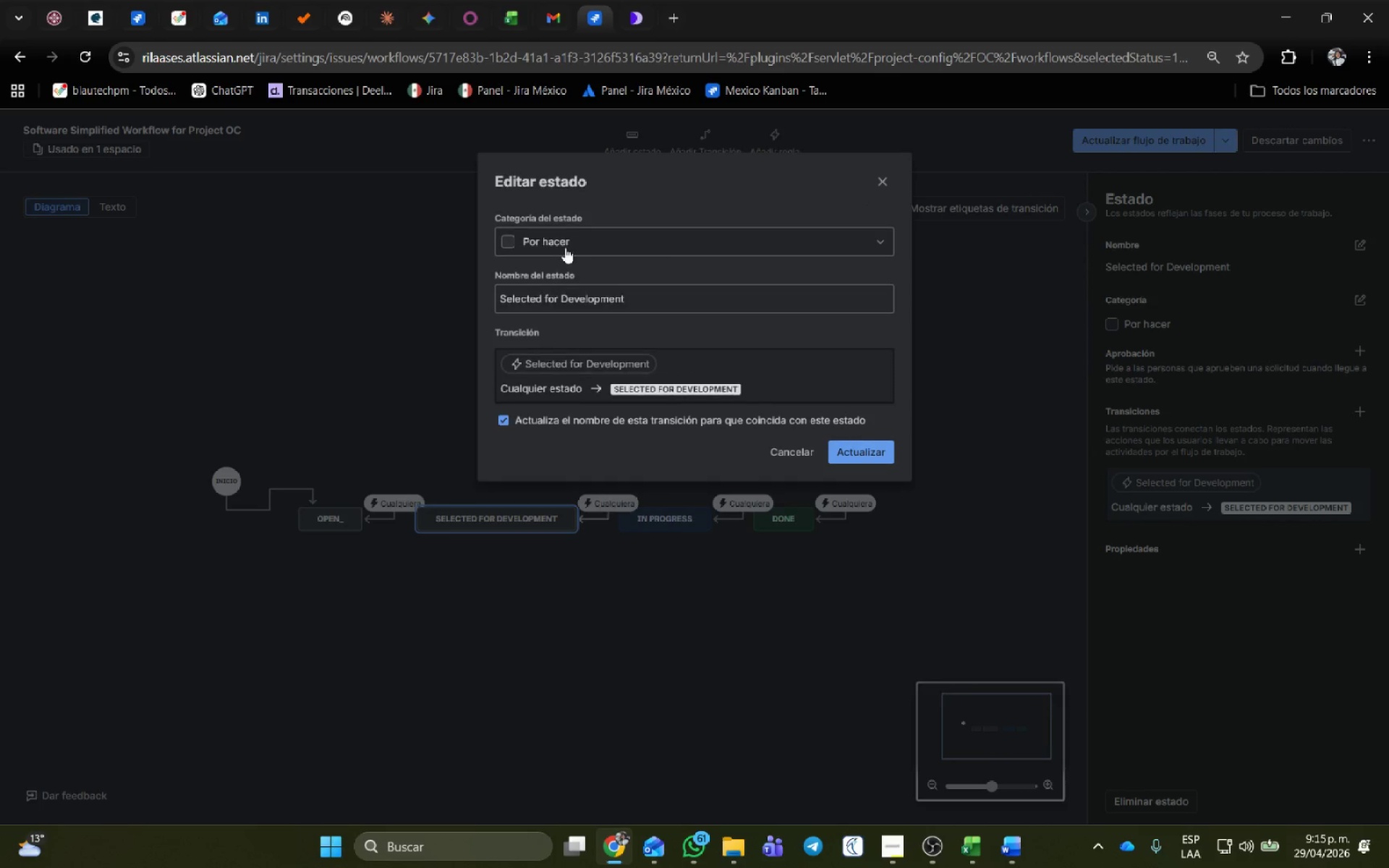 
left_click([565, 239])
 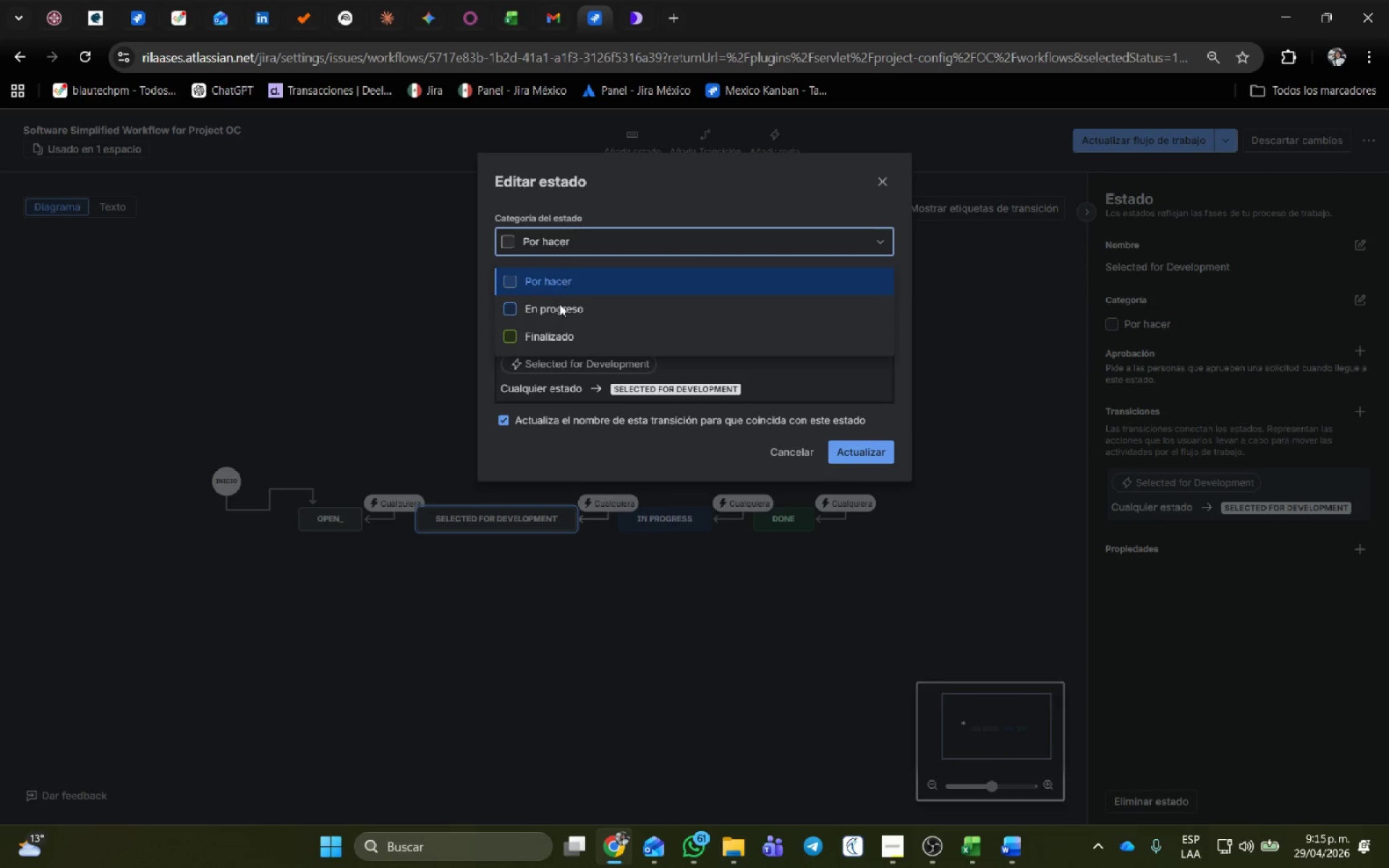 
left_click([559, 310])
 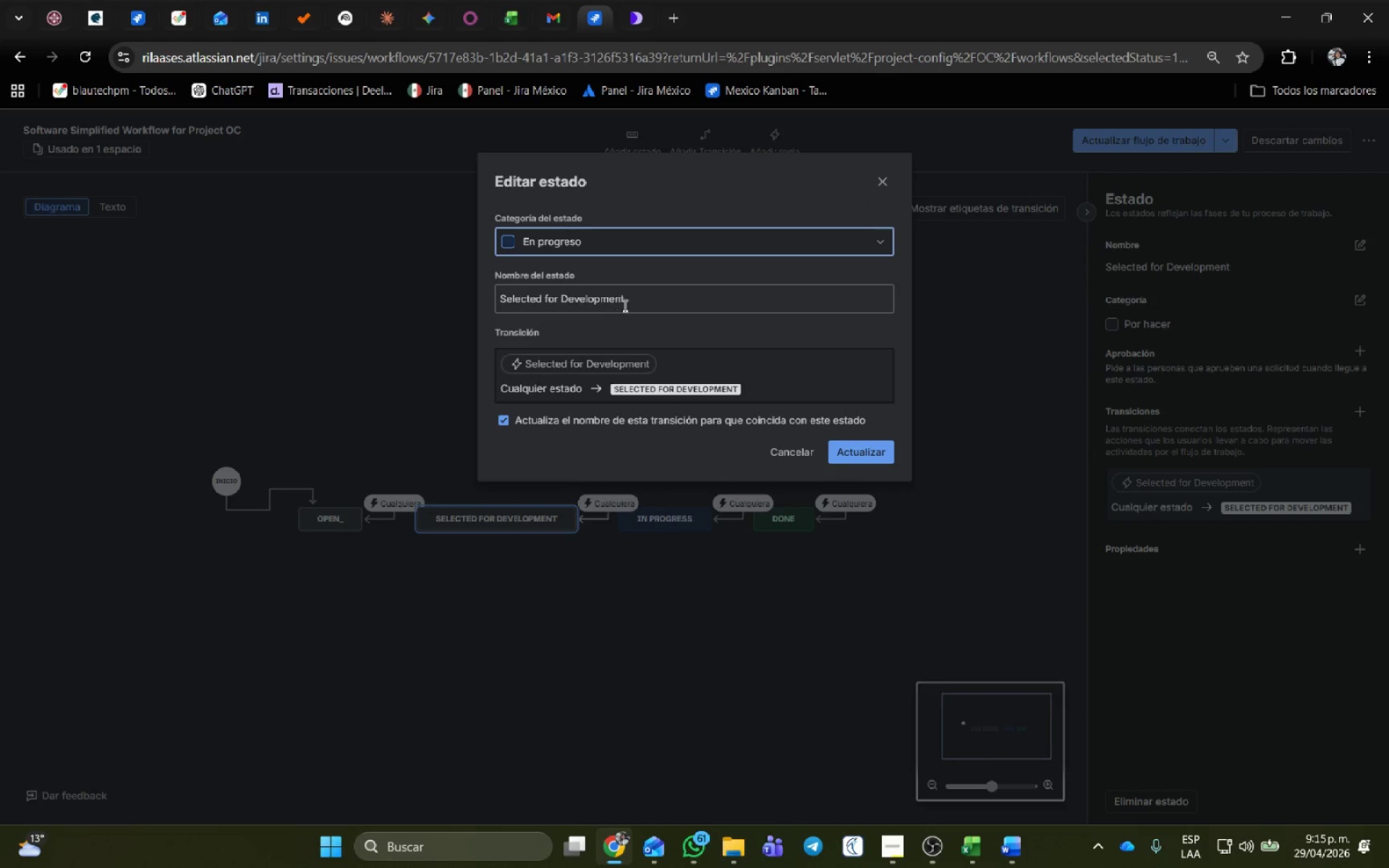 
left_click_drag(start_coordinate=[634, 300], to_coordinate=[119, 334])
 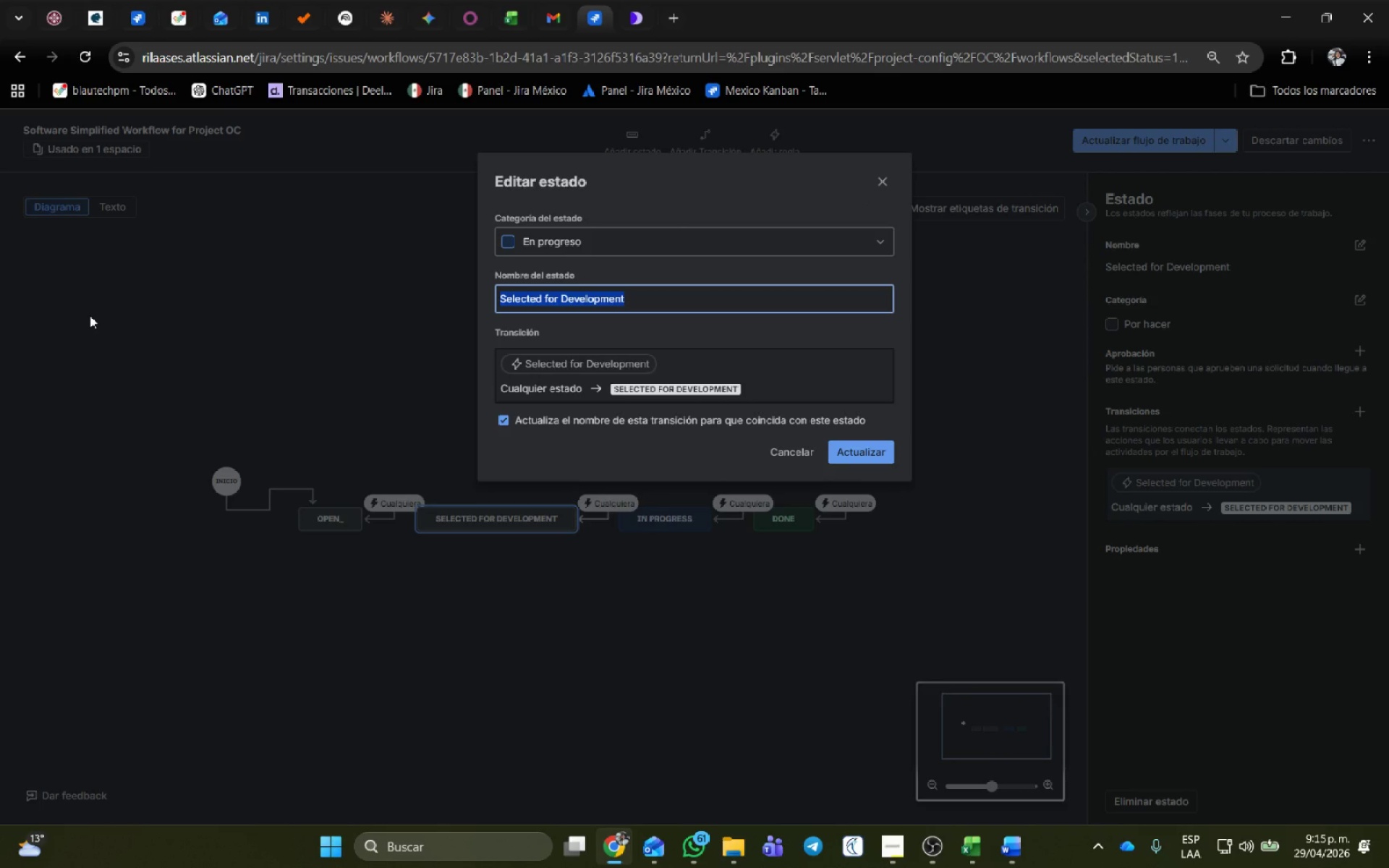 
hold_key(key=ShiftRight, duration=2.42)
 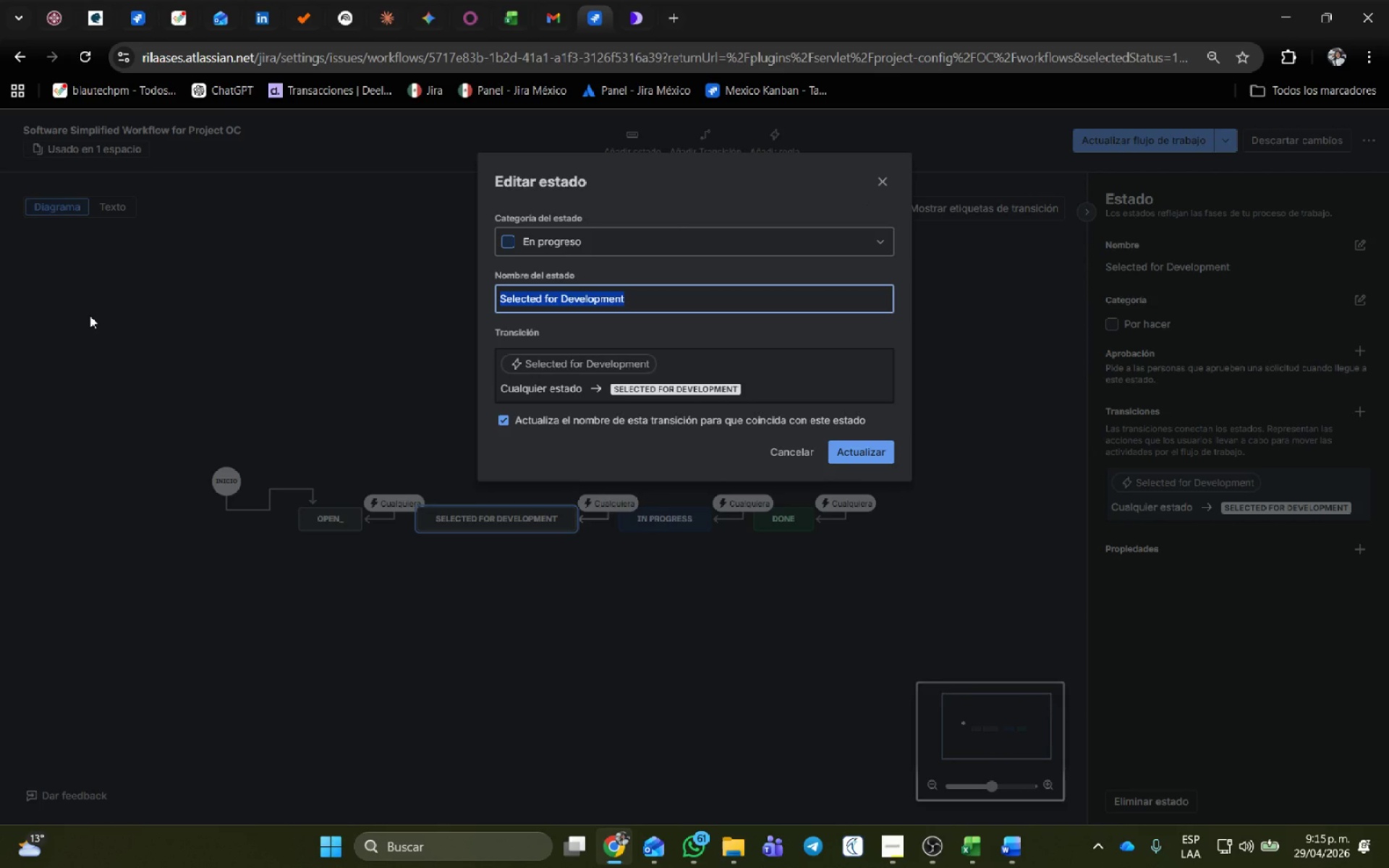 
type(Inpro)
key(Backspace)
key(Backspace)
key(Backspace)
key(Backspace)
key(Backspace)
 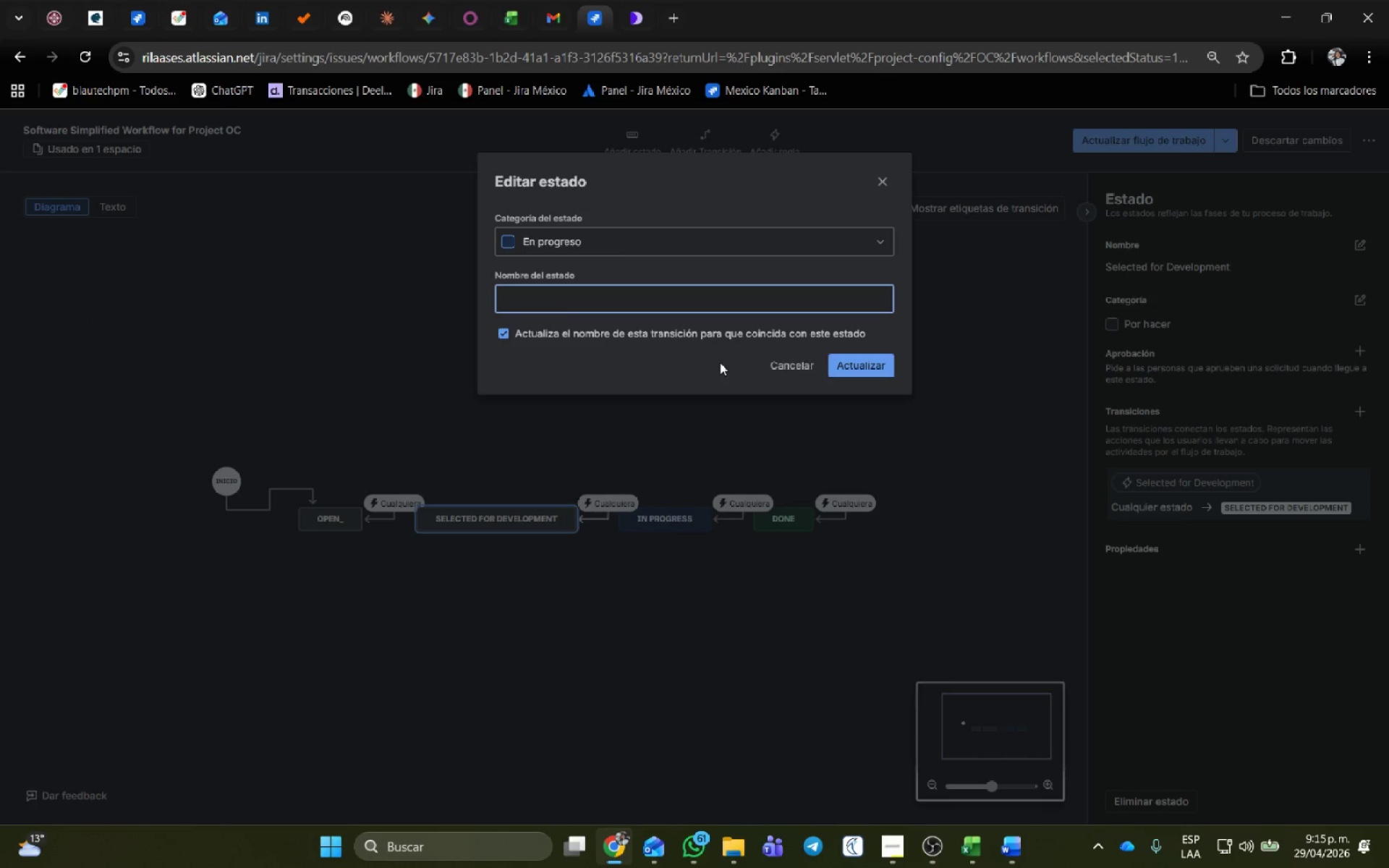 
type(In progress)
 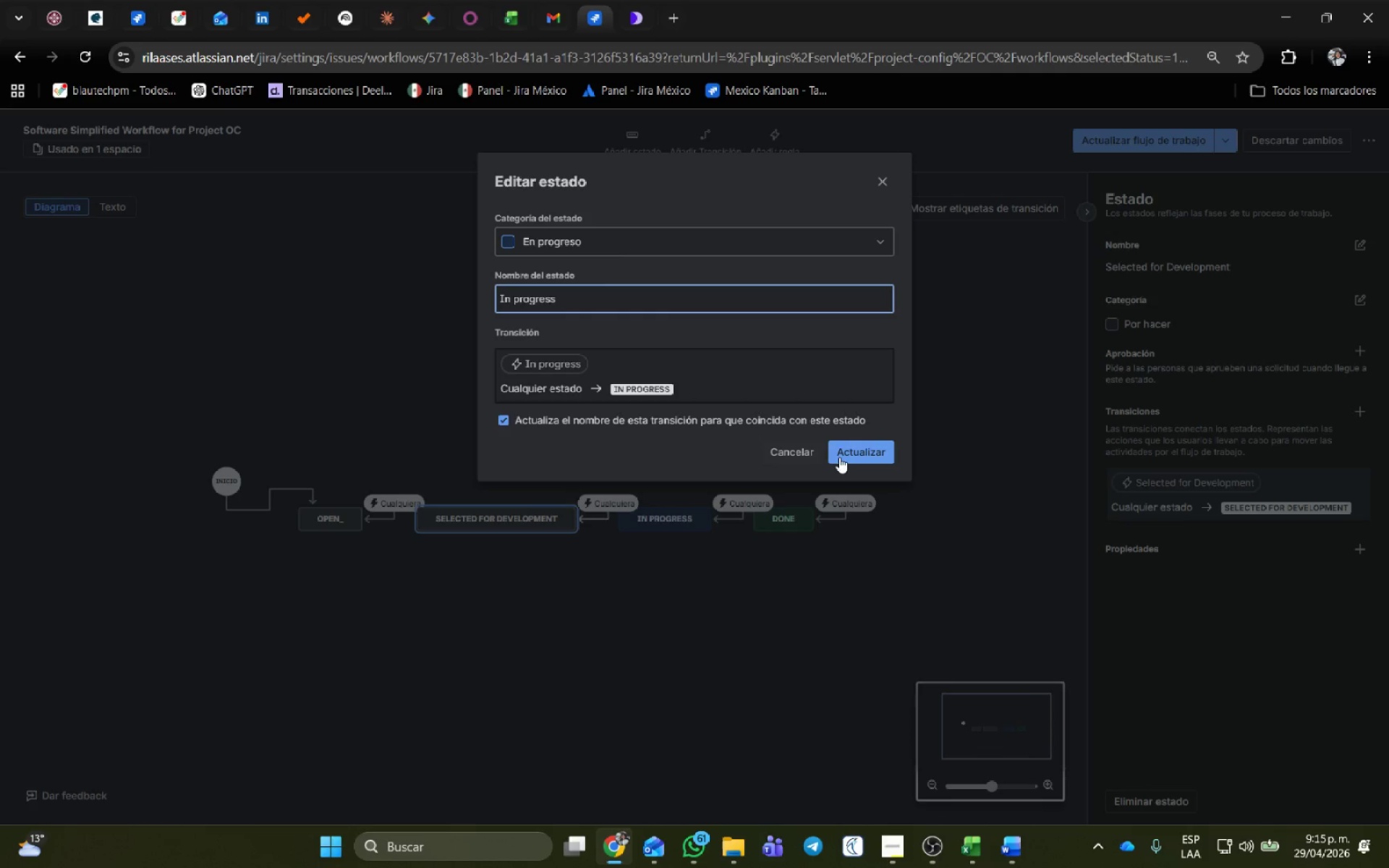 
left_click([851, 448])
 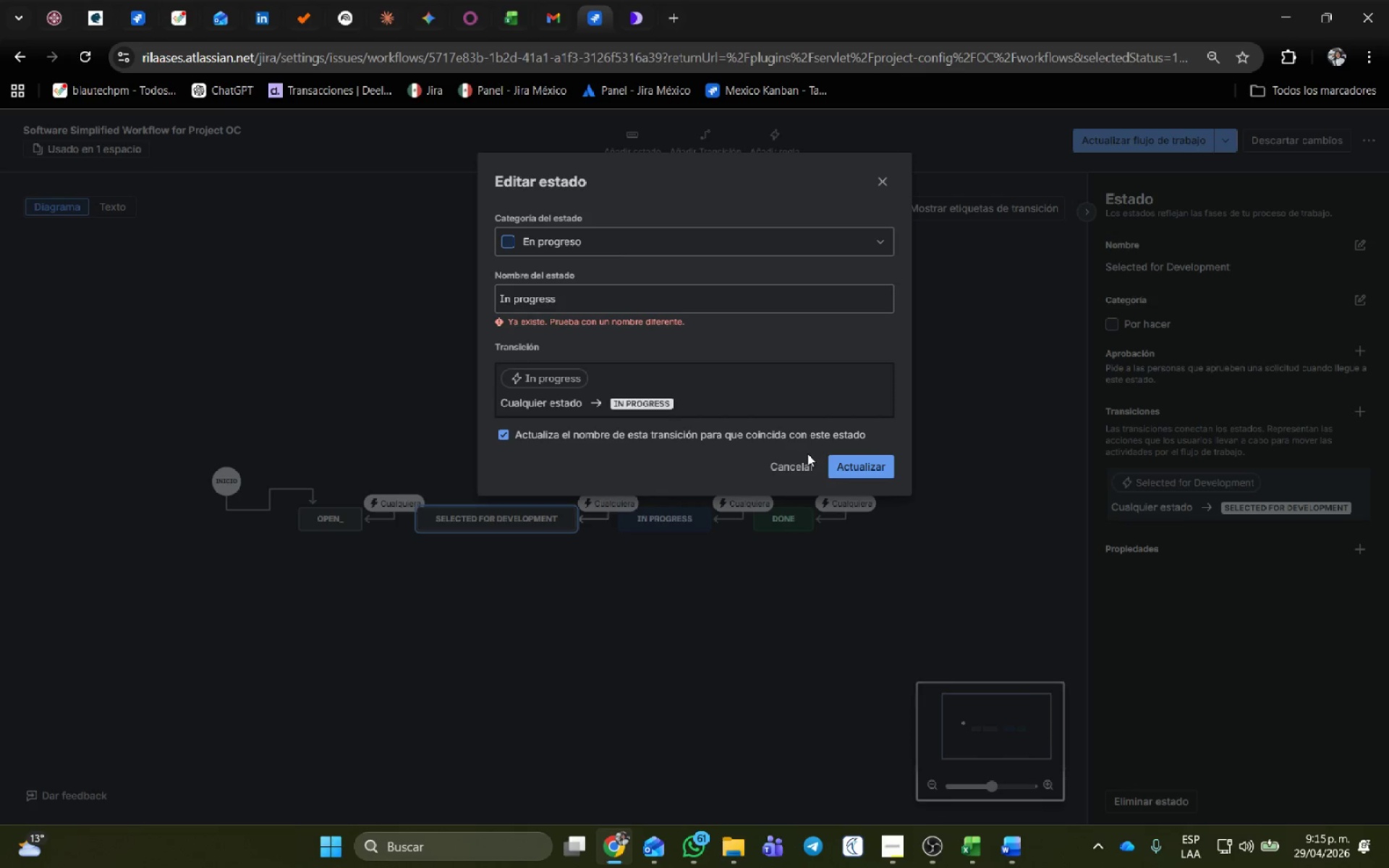 
left_click([788, 461])
 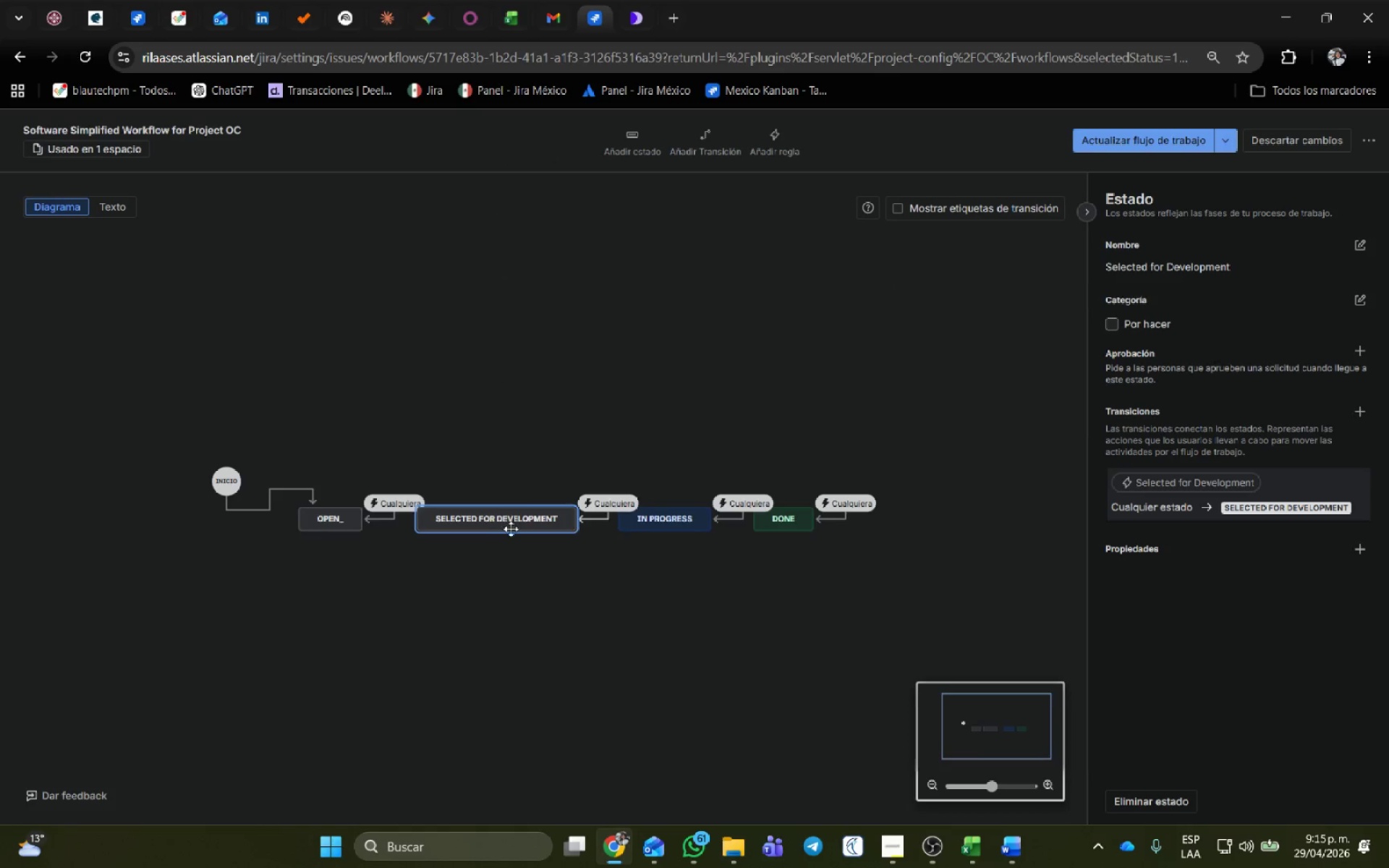 
left_click_drag(start_coordinate=[506, 529], to_coordinate=[798, 377])
 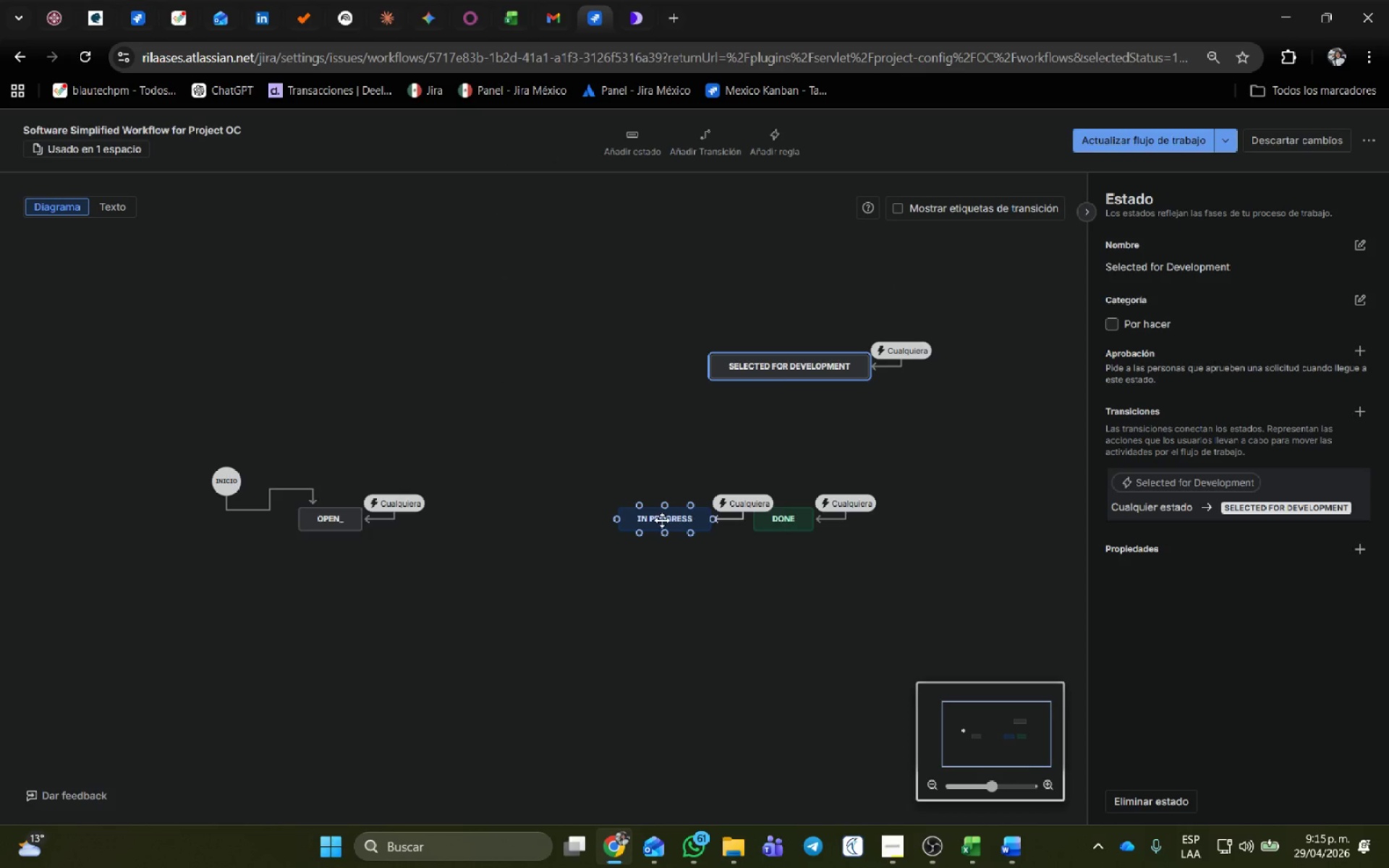 
left_click_drag(start_coordinate=[662, 520], to_coordinate=[471, 519])
 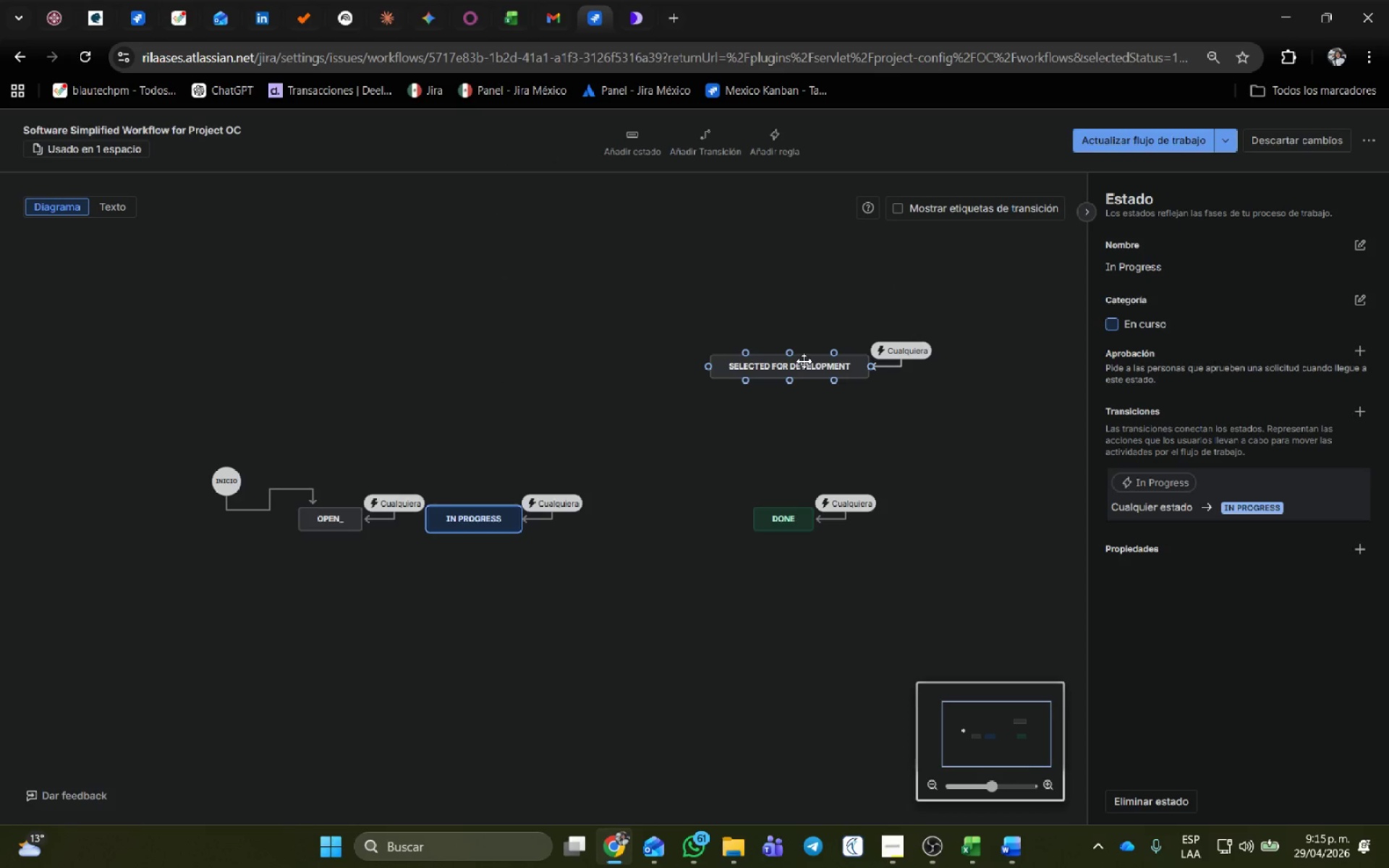 
left_click([804, 361])
 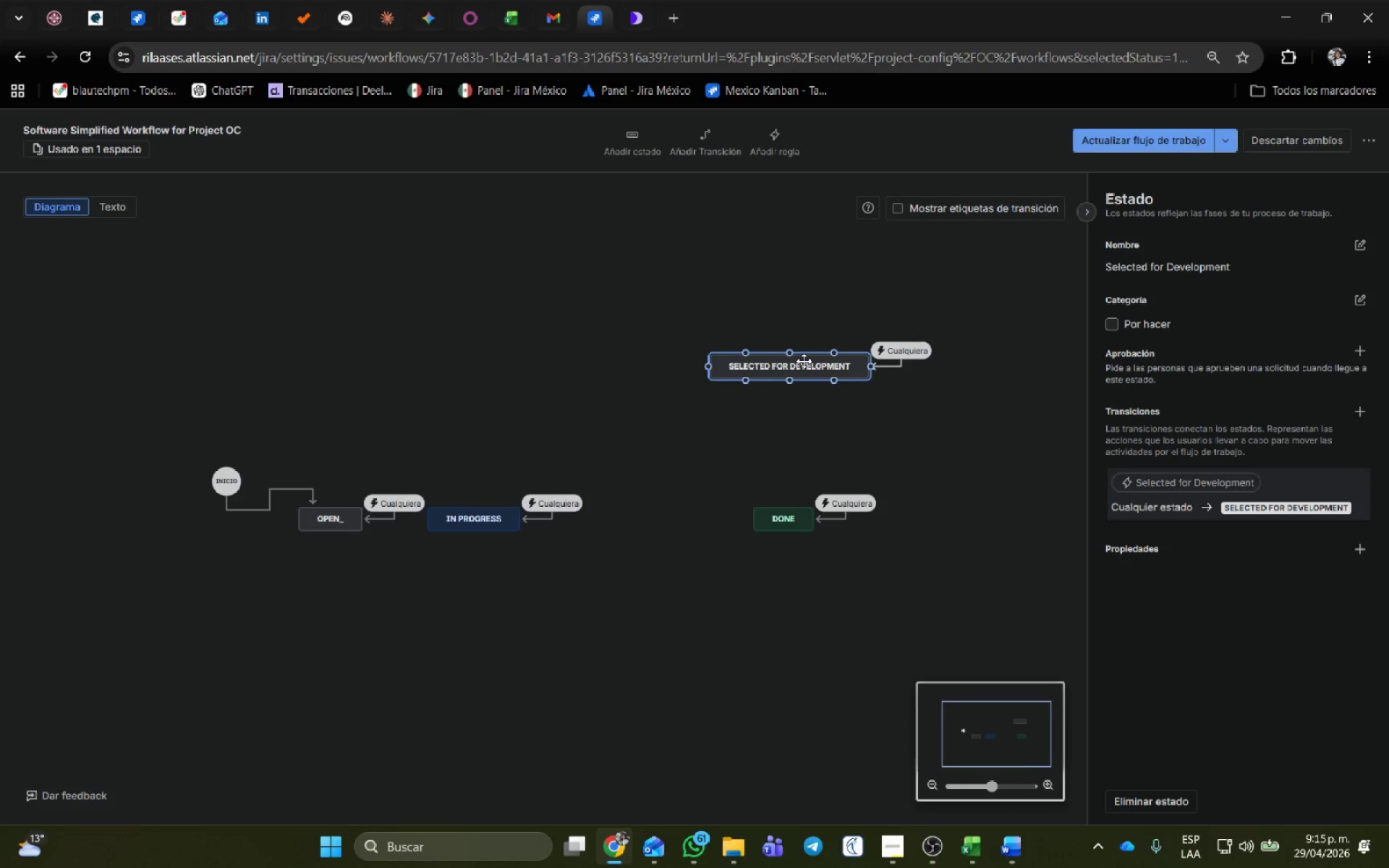 
key(Delete)
 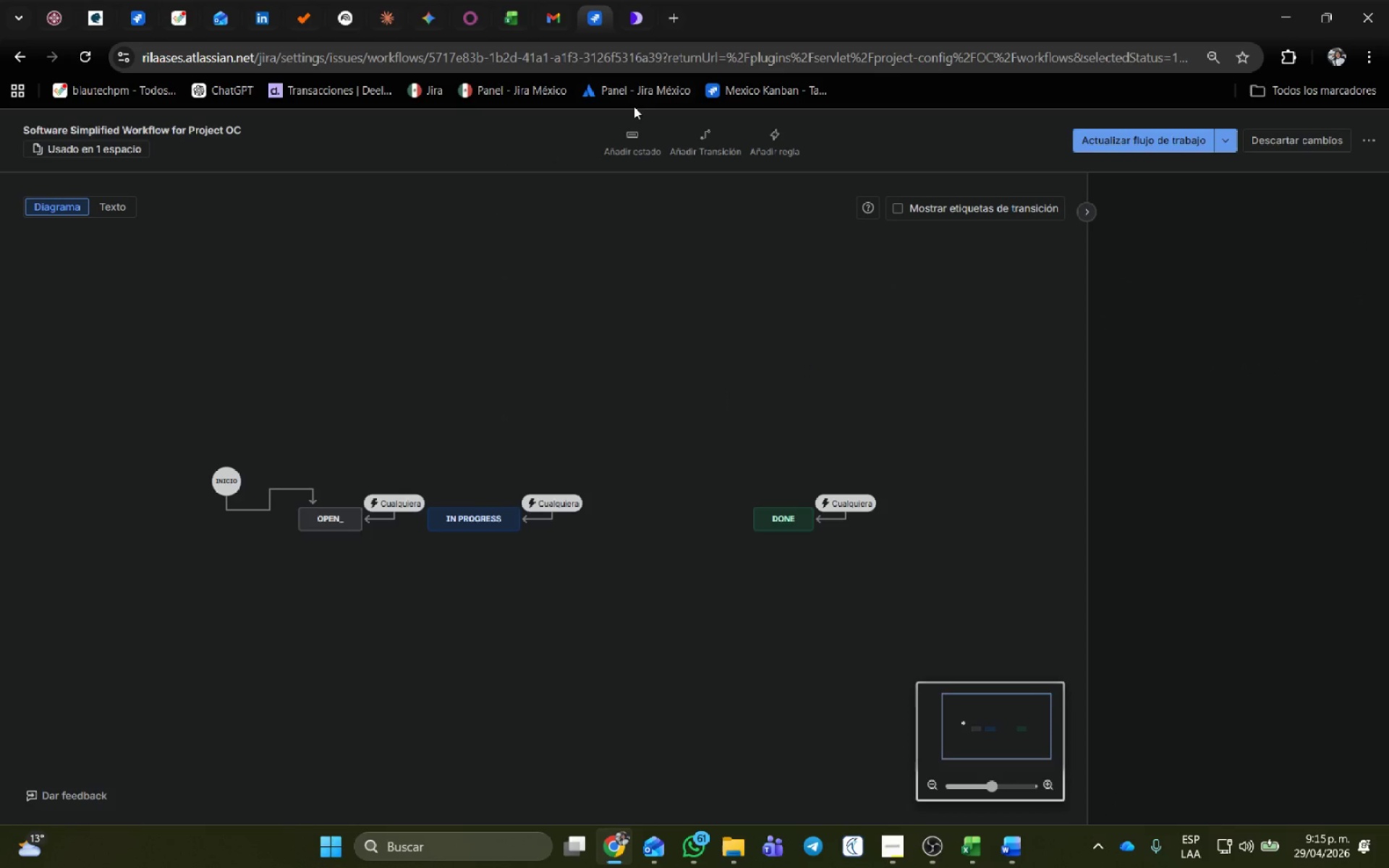 
left_click([637, 151])
 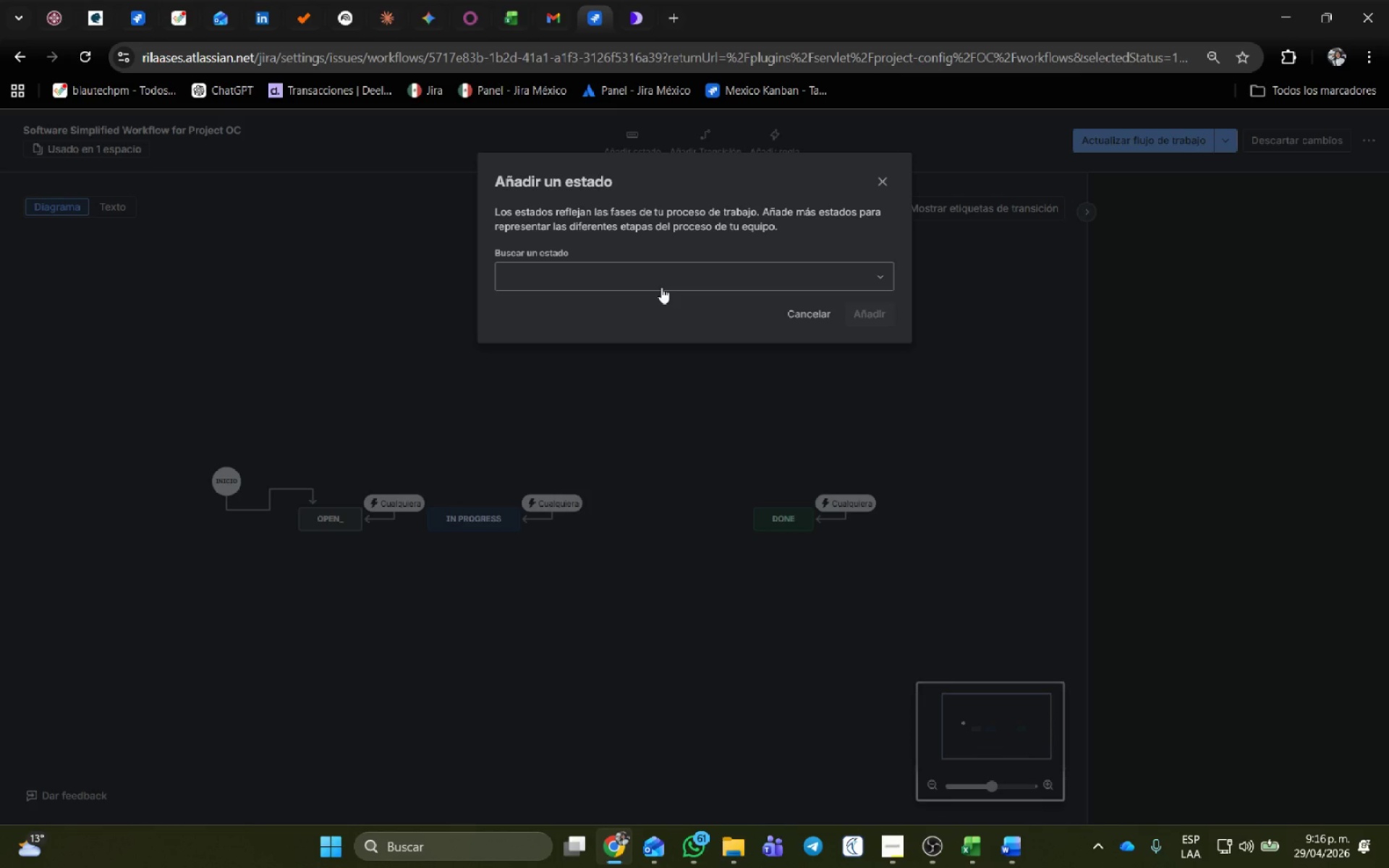 
wait(22.28)
 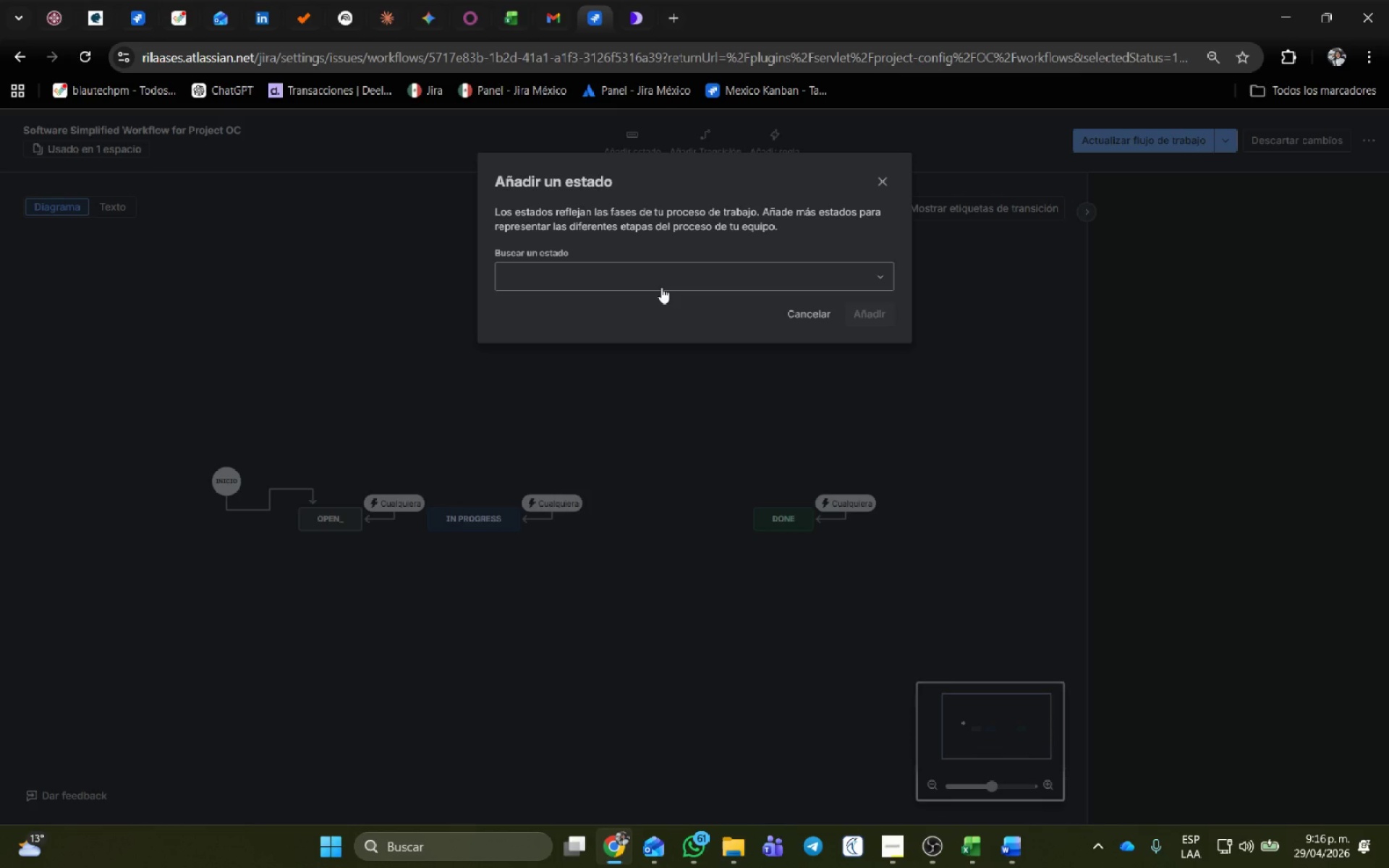 
type(Pe)
 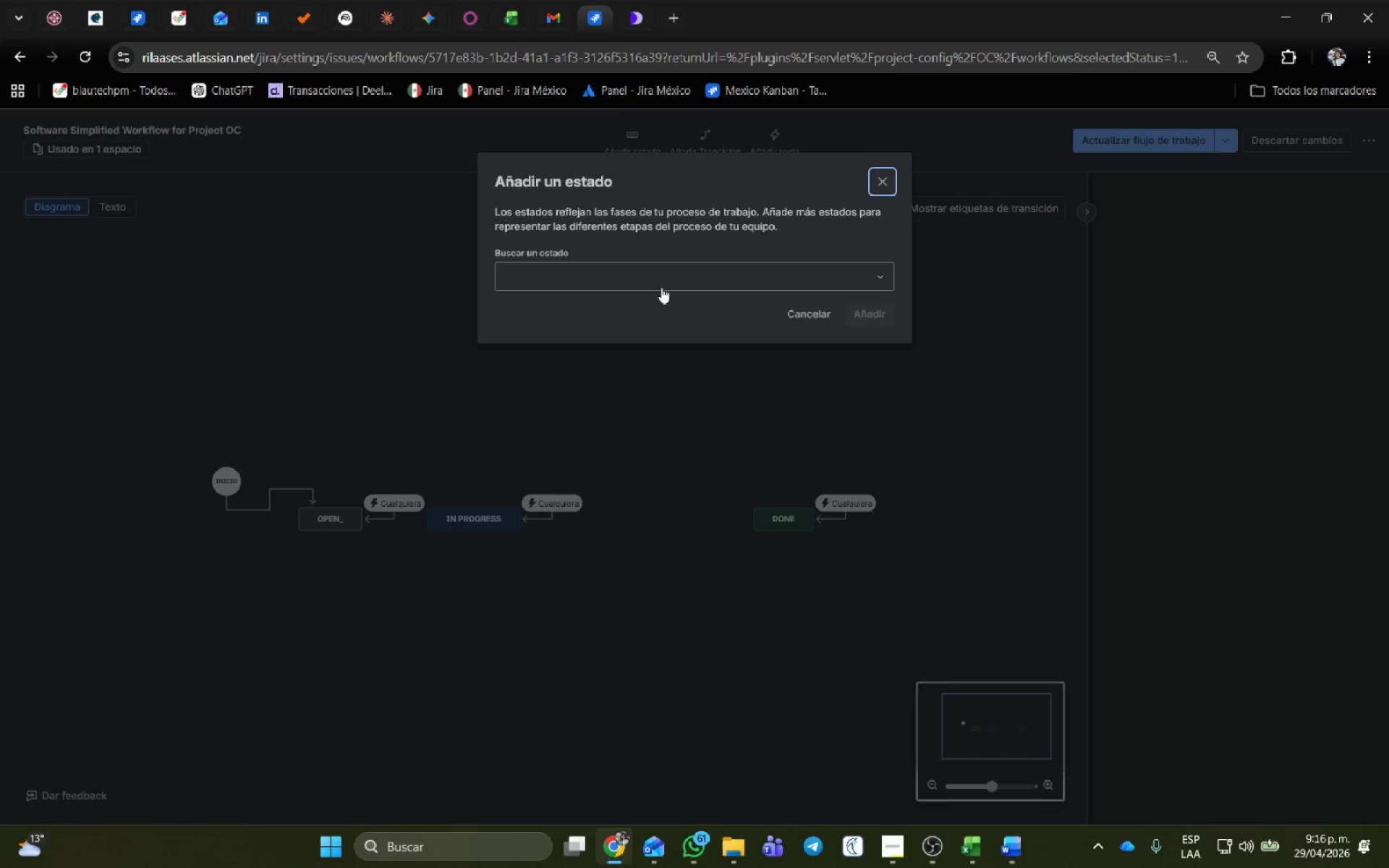 
left_click([661, 287])
 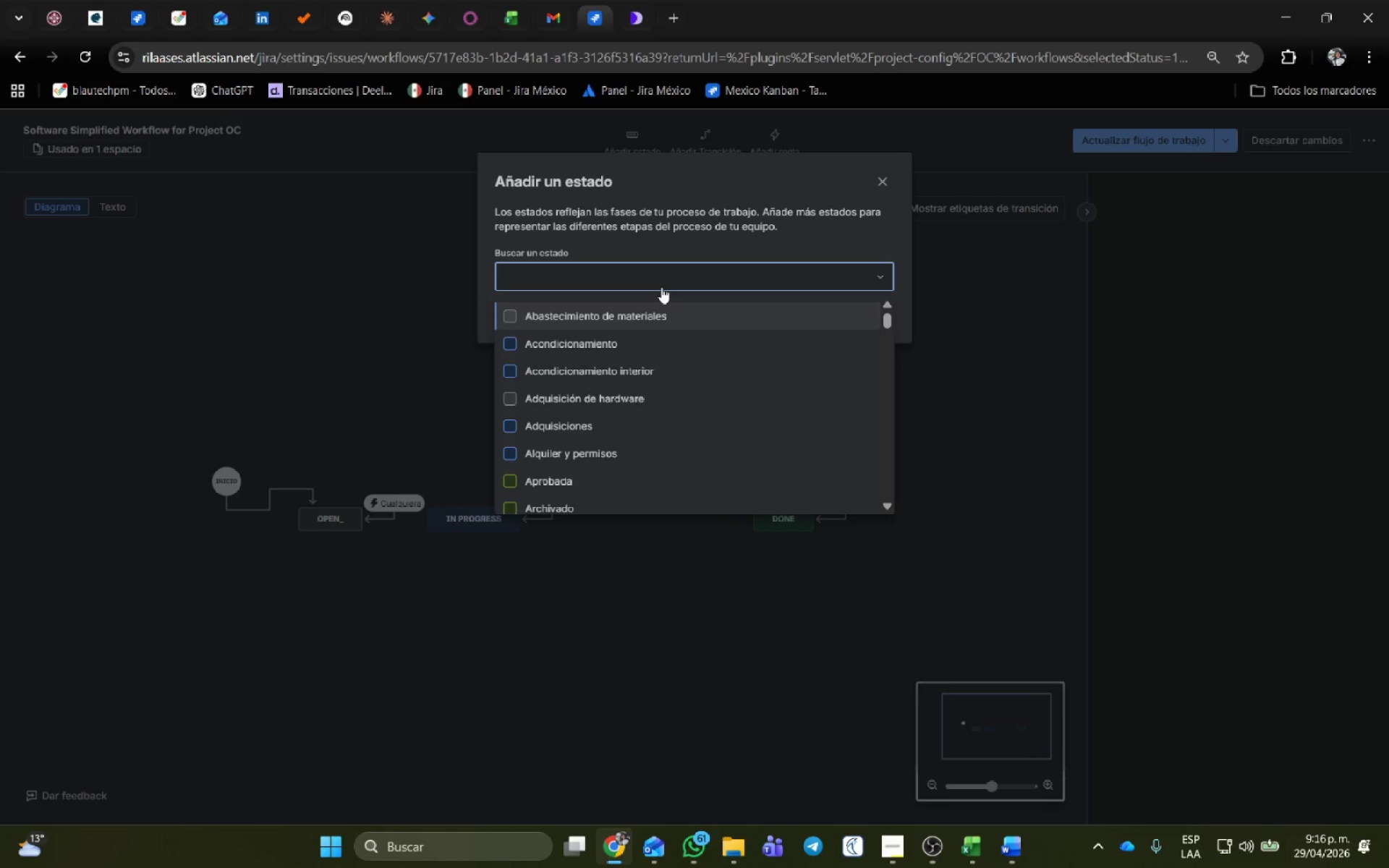 
type(Pending Response)
 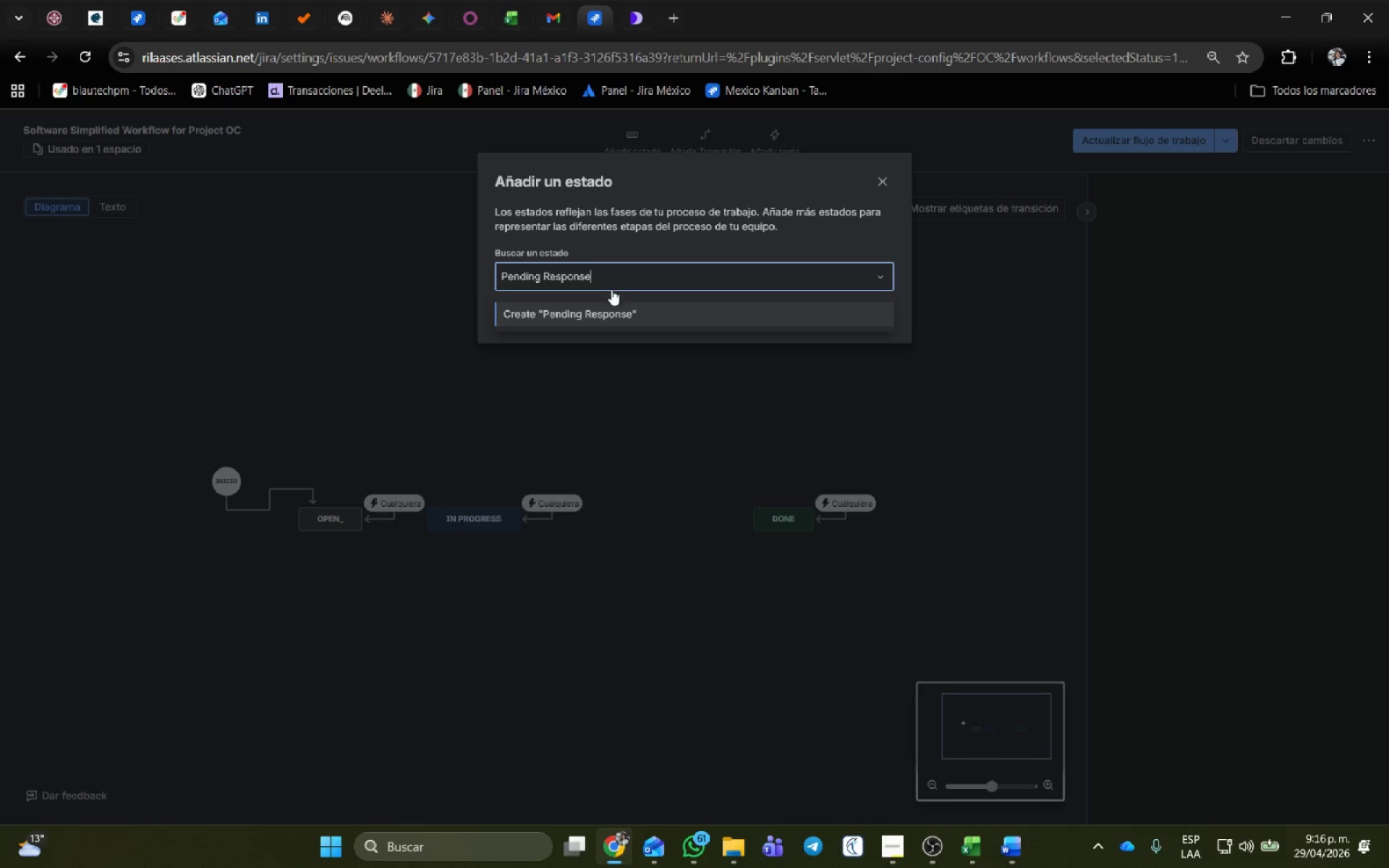 
left_click([606, 308])
 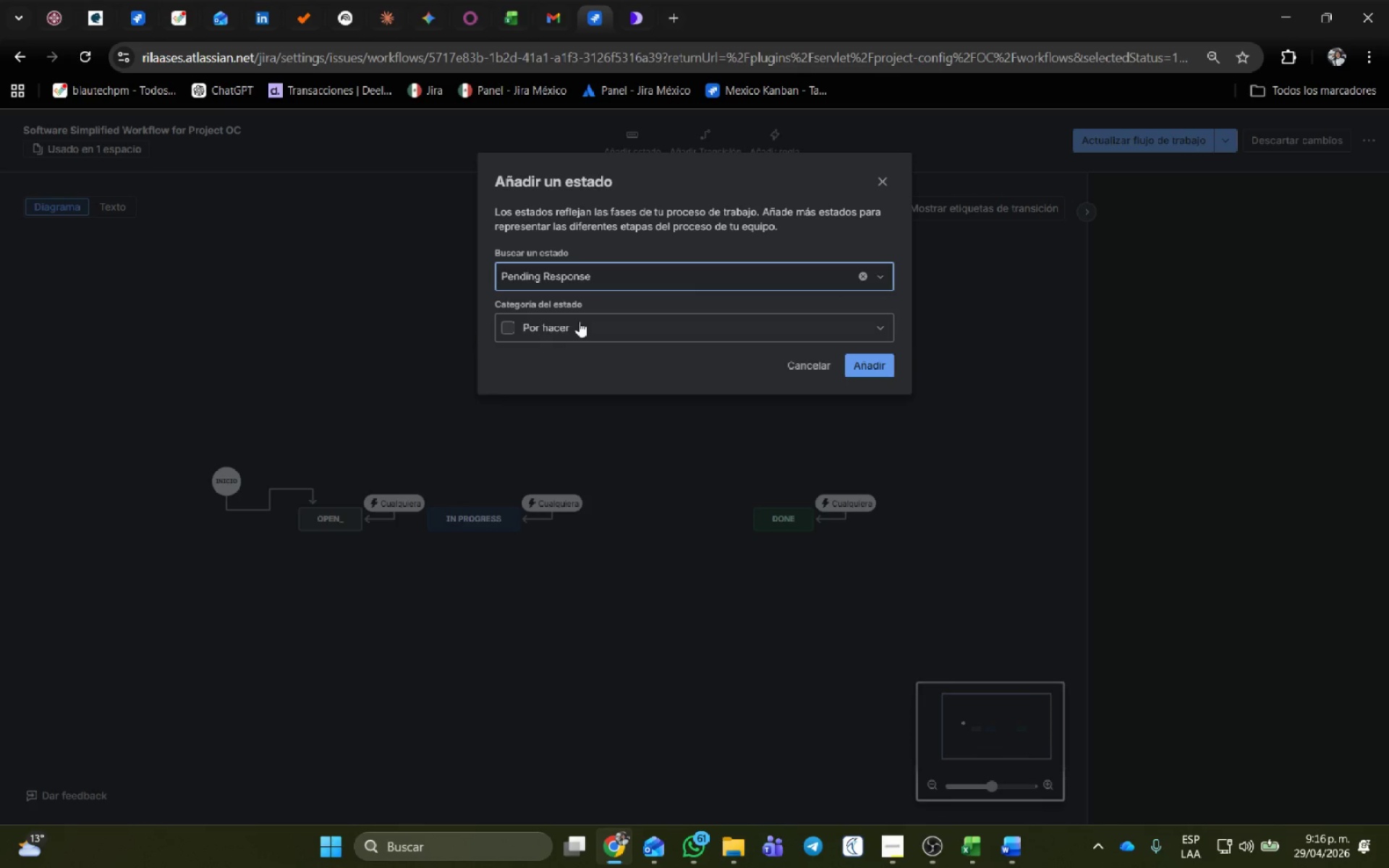 
left_click([579, 321])
 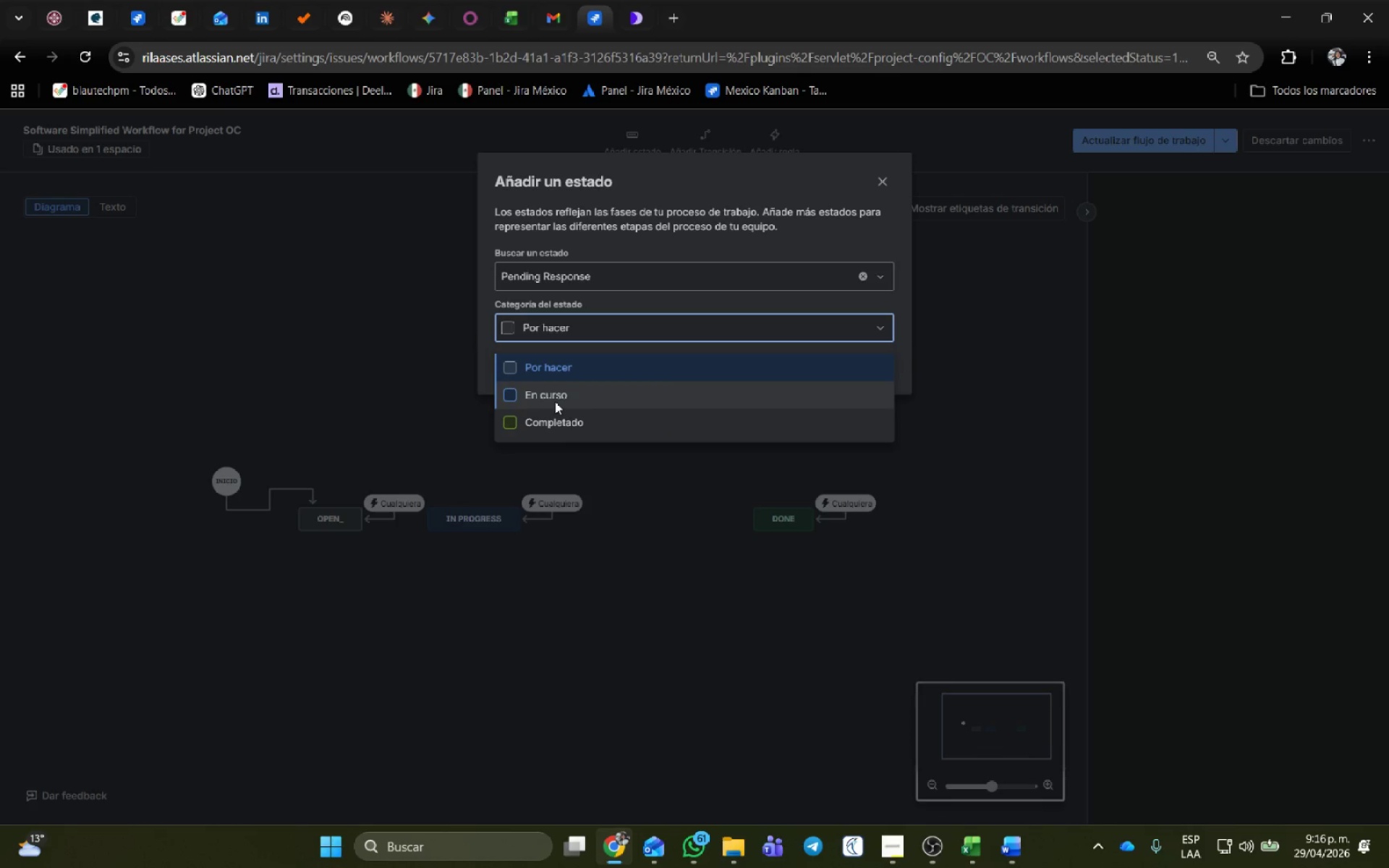 
left_click([555, 401])
 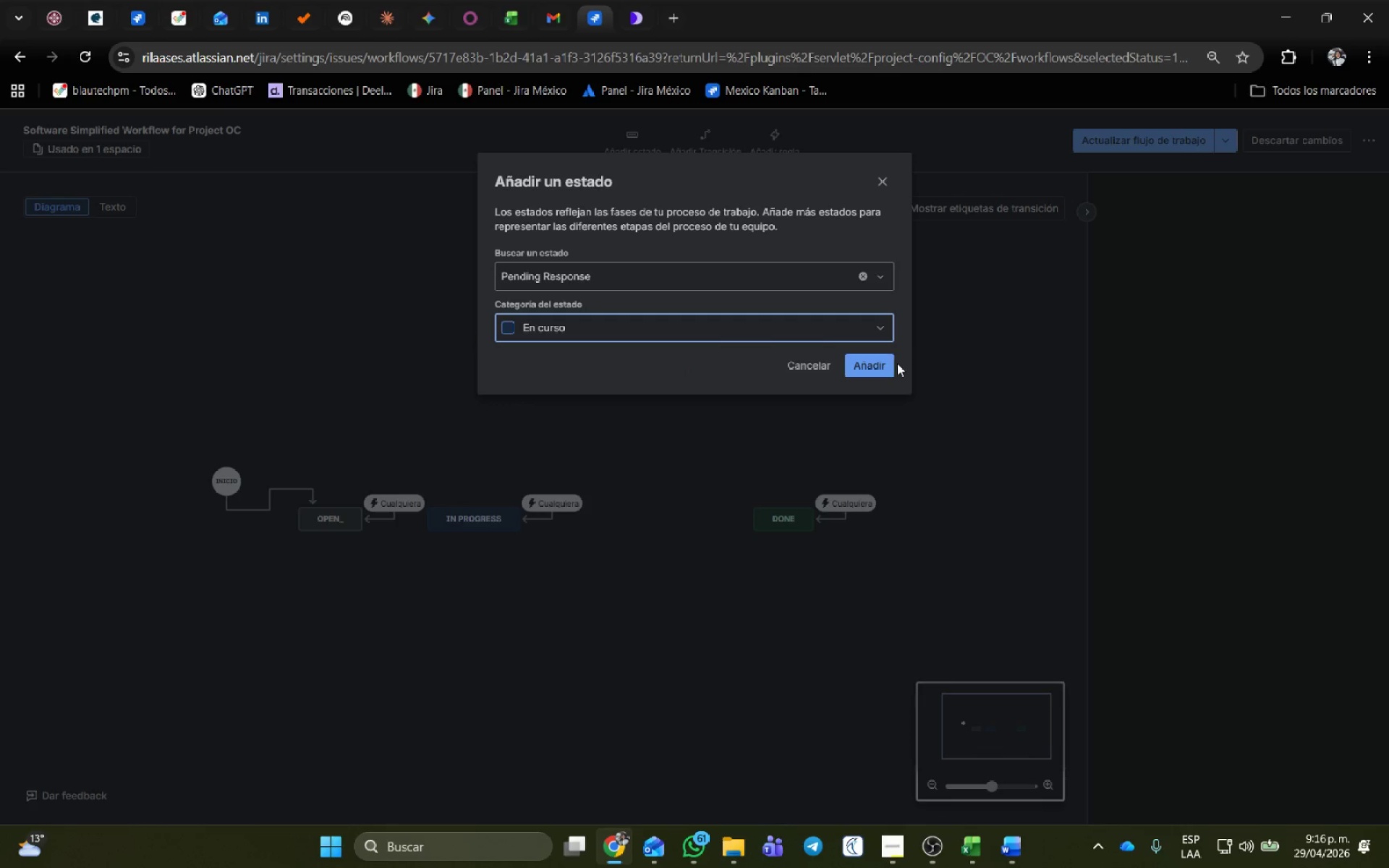 
left_click([882, 364])
 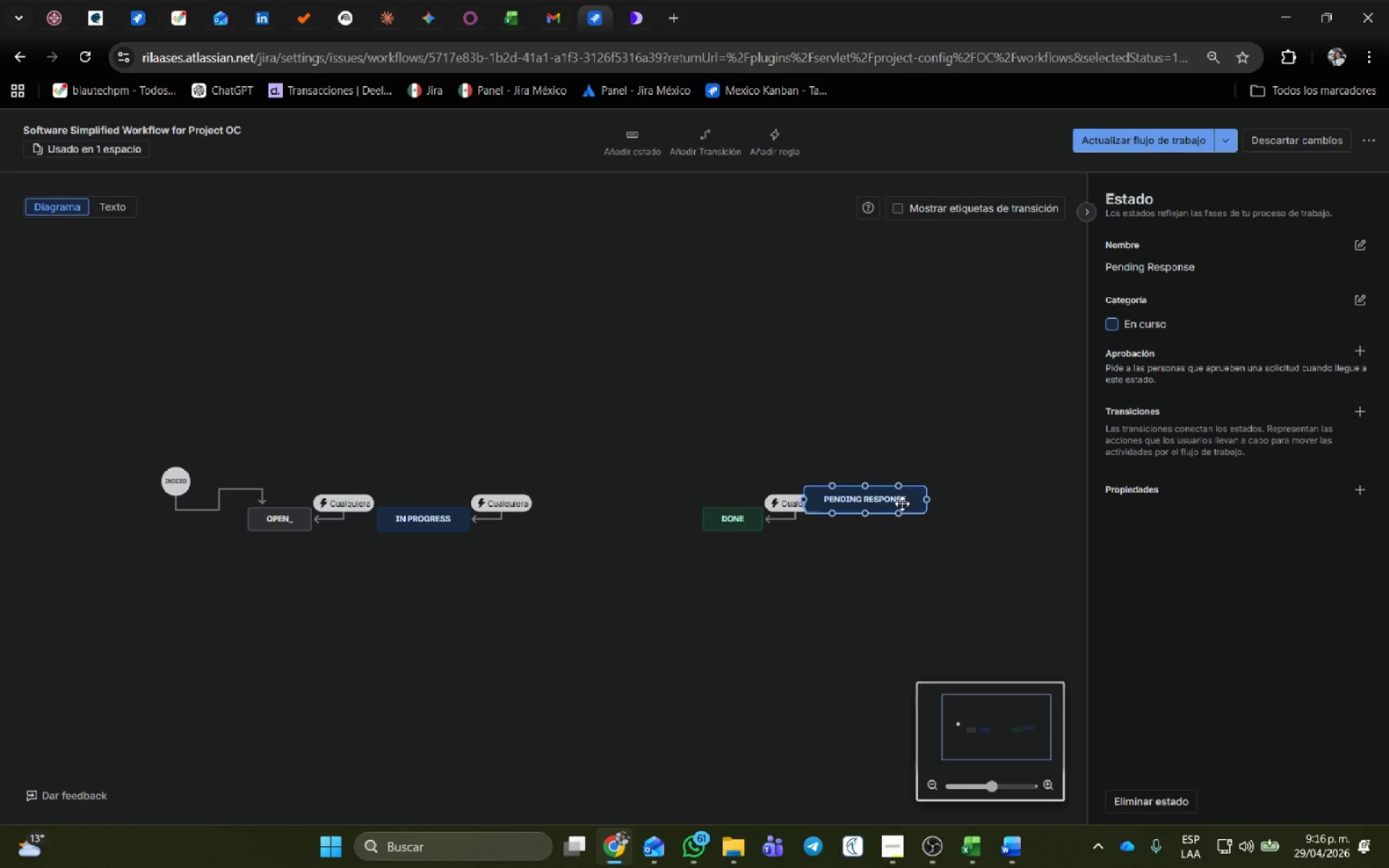 
left_click_drag(start_coordinate=[900, 499], to_coordinate=[640, 520])
 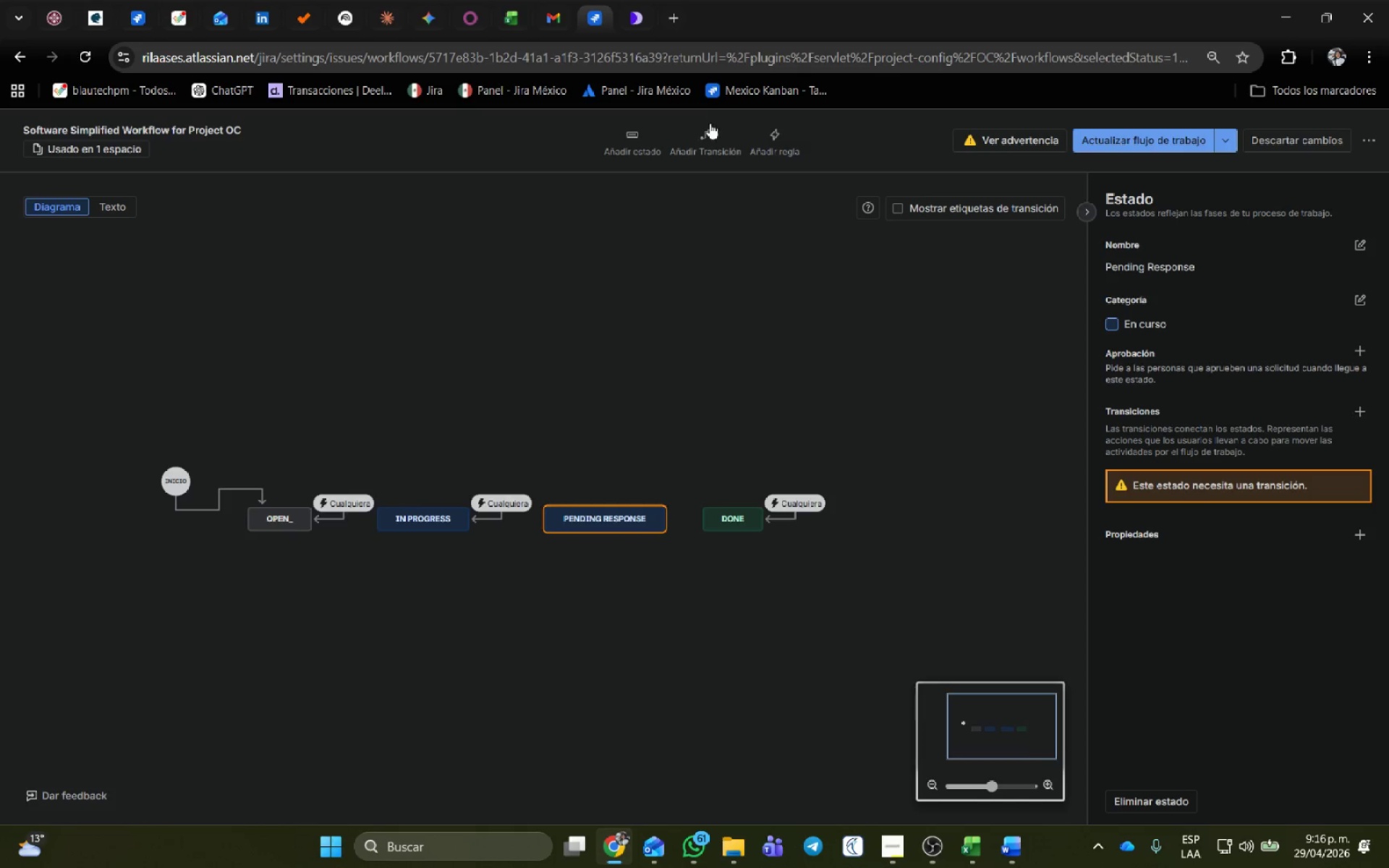 
left_click([712, 145])
 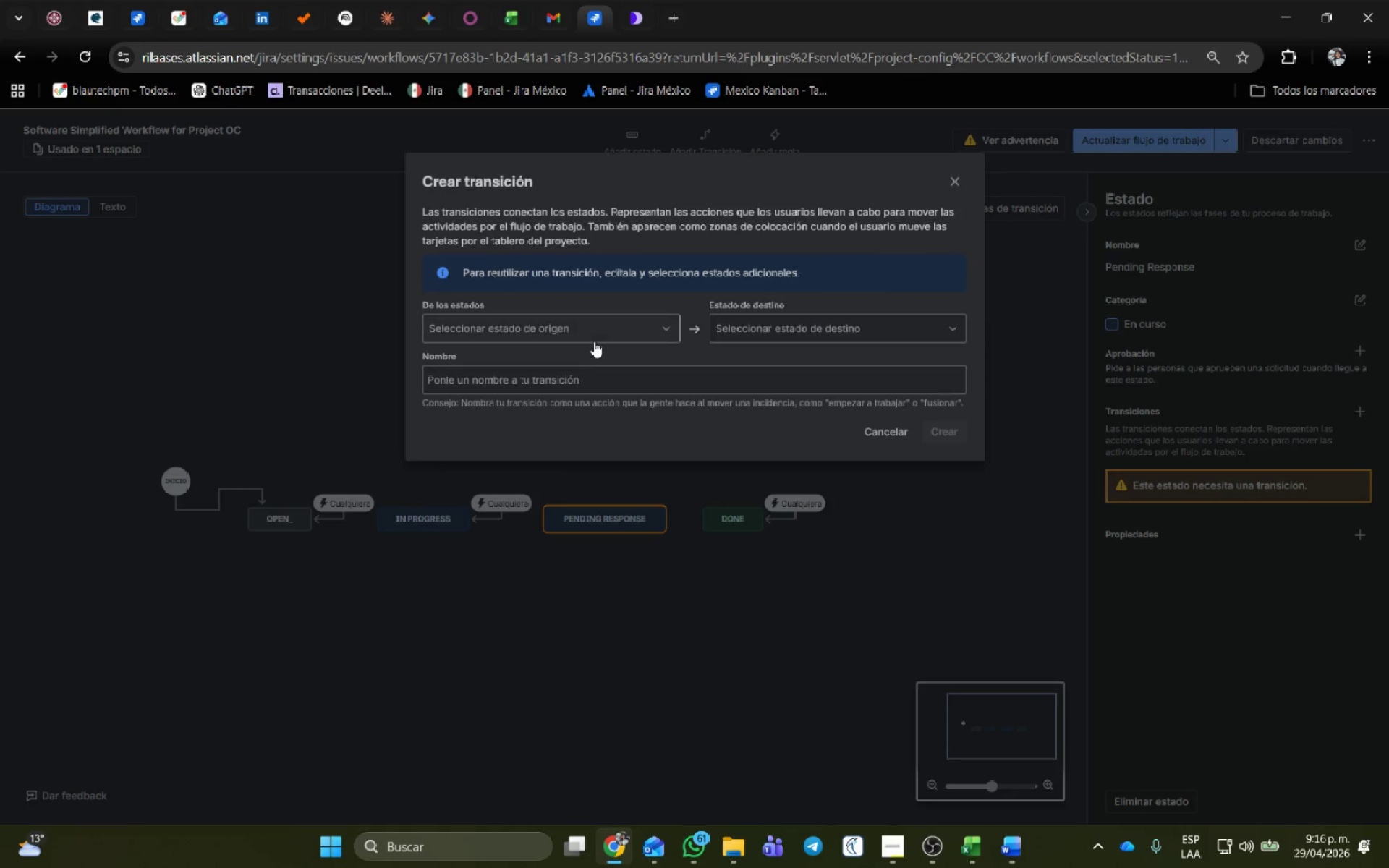 
left_click([597, 331])
 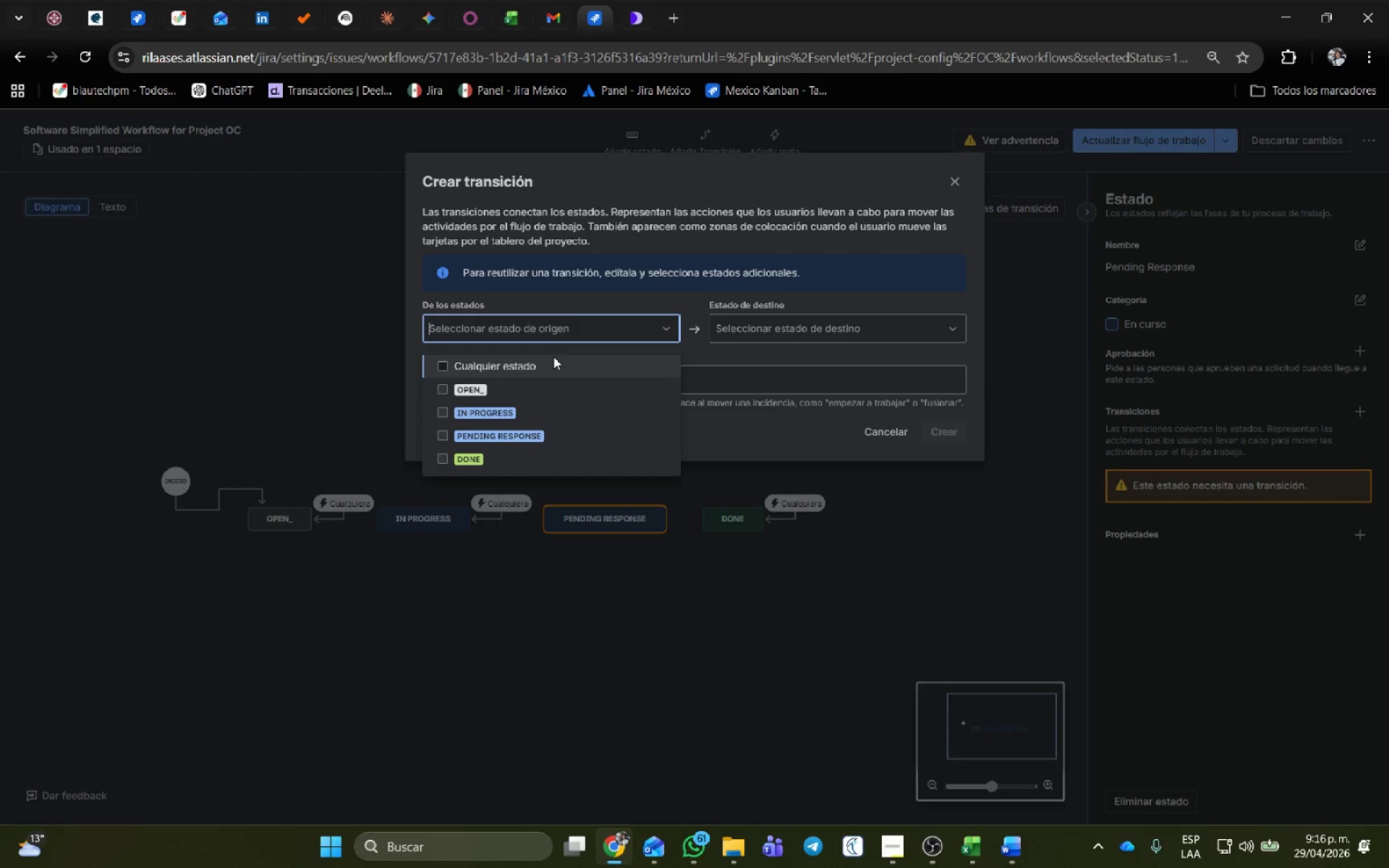 
left_click([553, 357])
 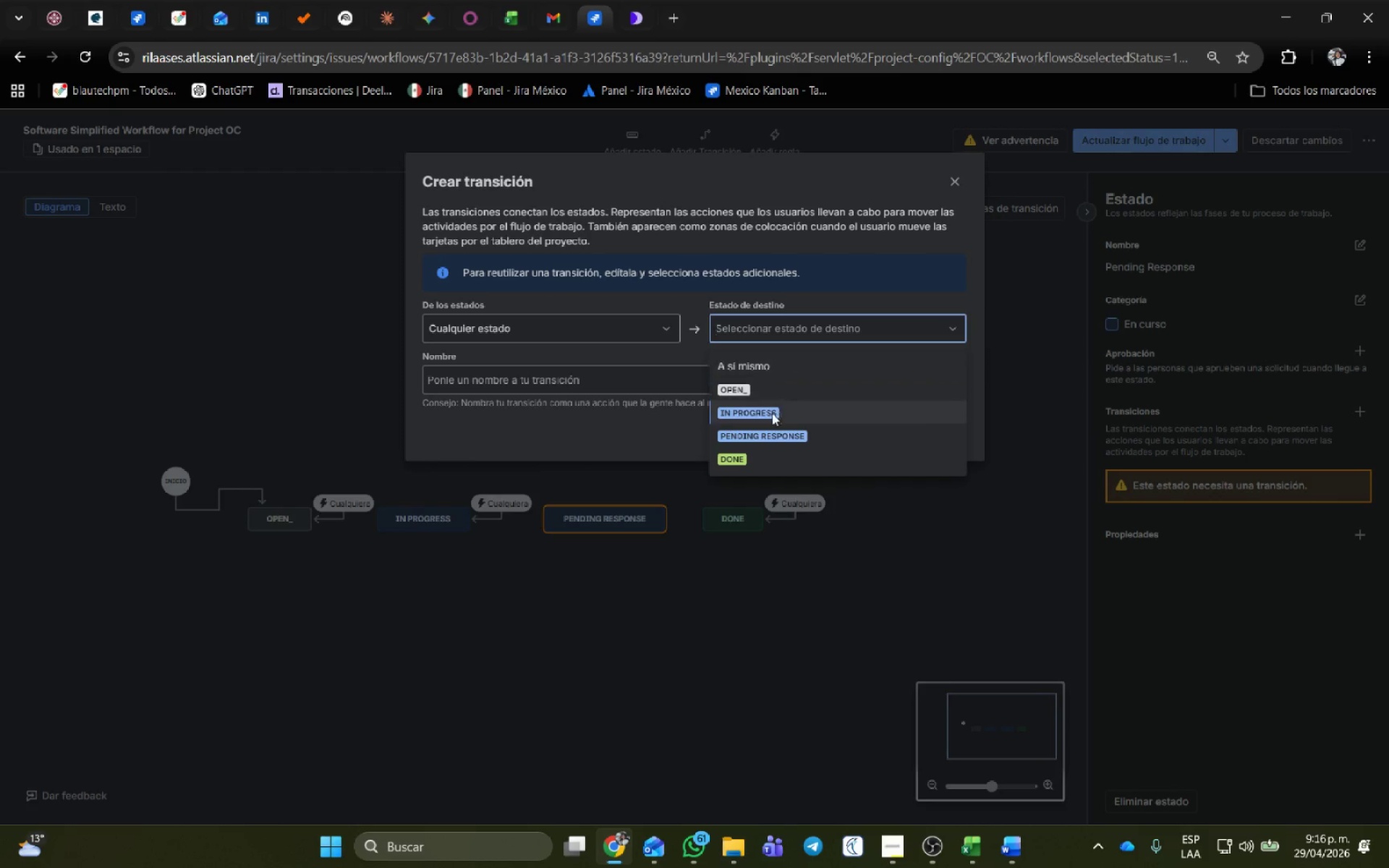 
left_click([781, 433])
 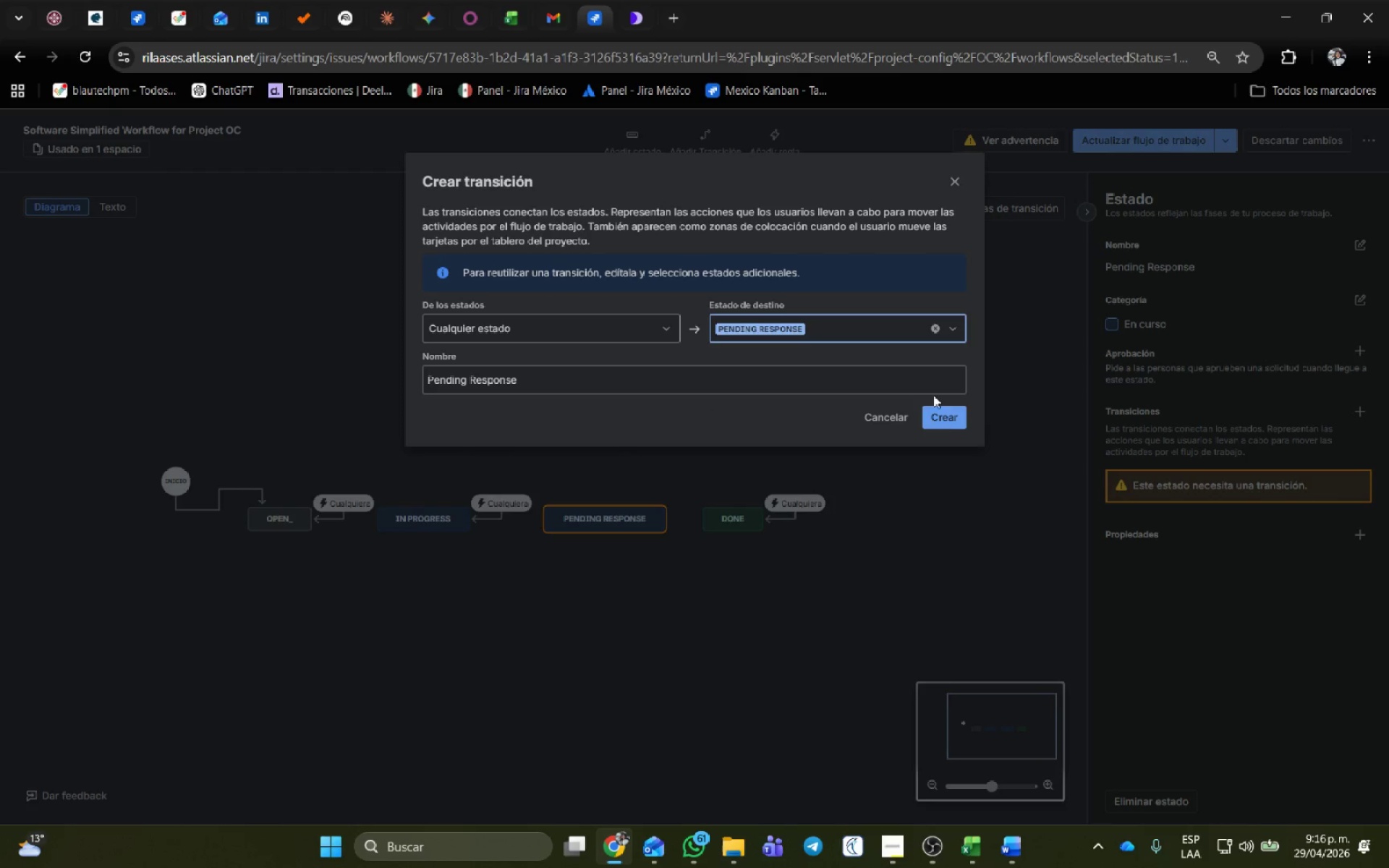 
left_click([948, 423])
 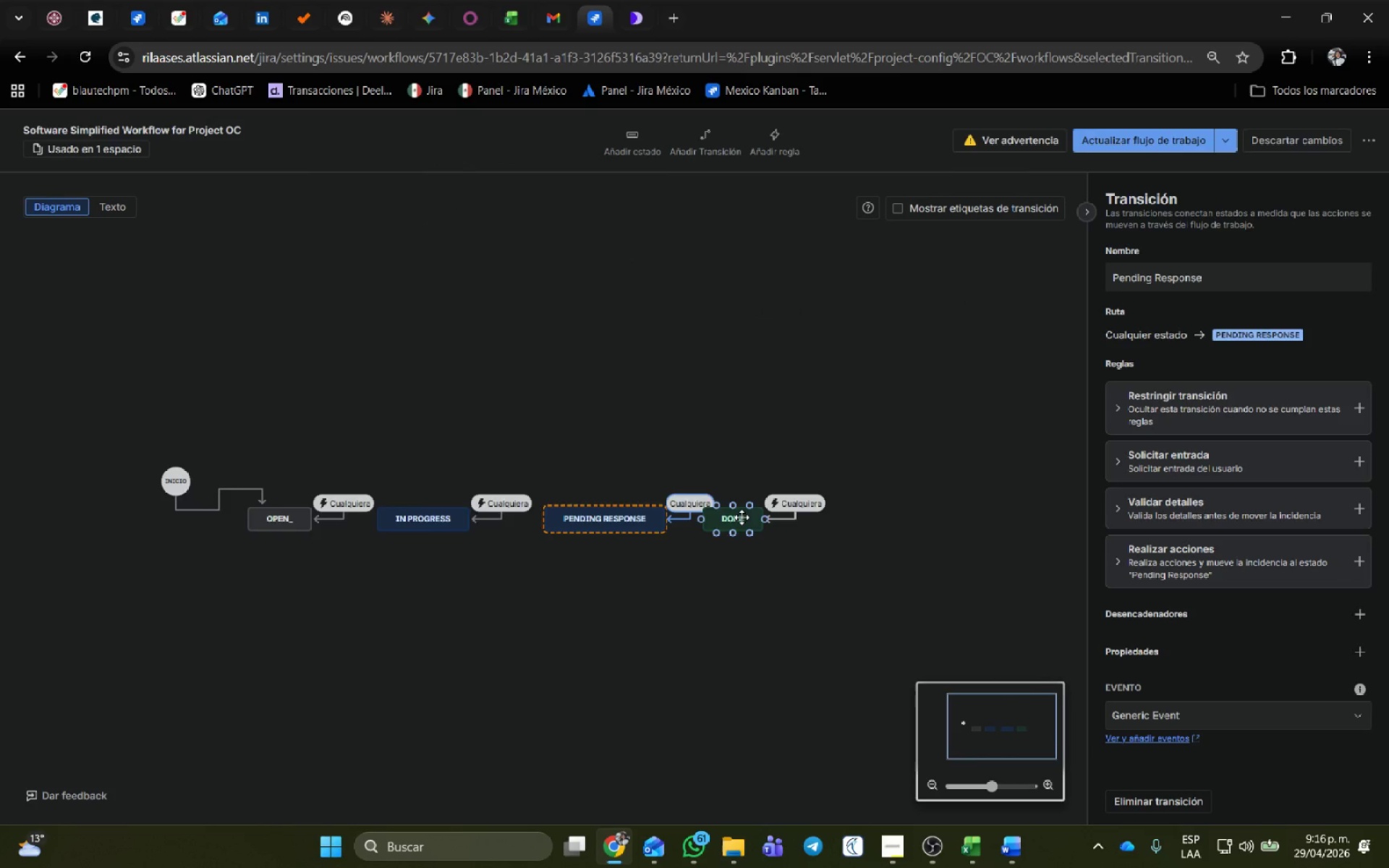 
left_click_drag(start_coordinate=[742, 517], to_coordinate=[1058, 516])
 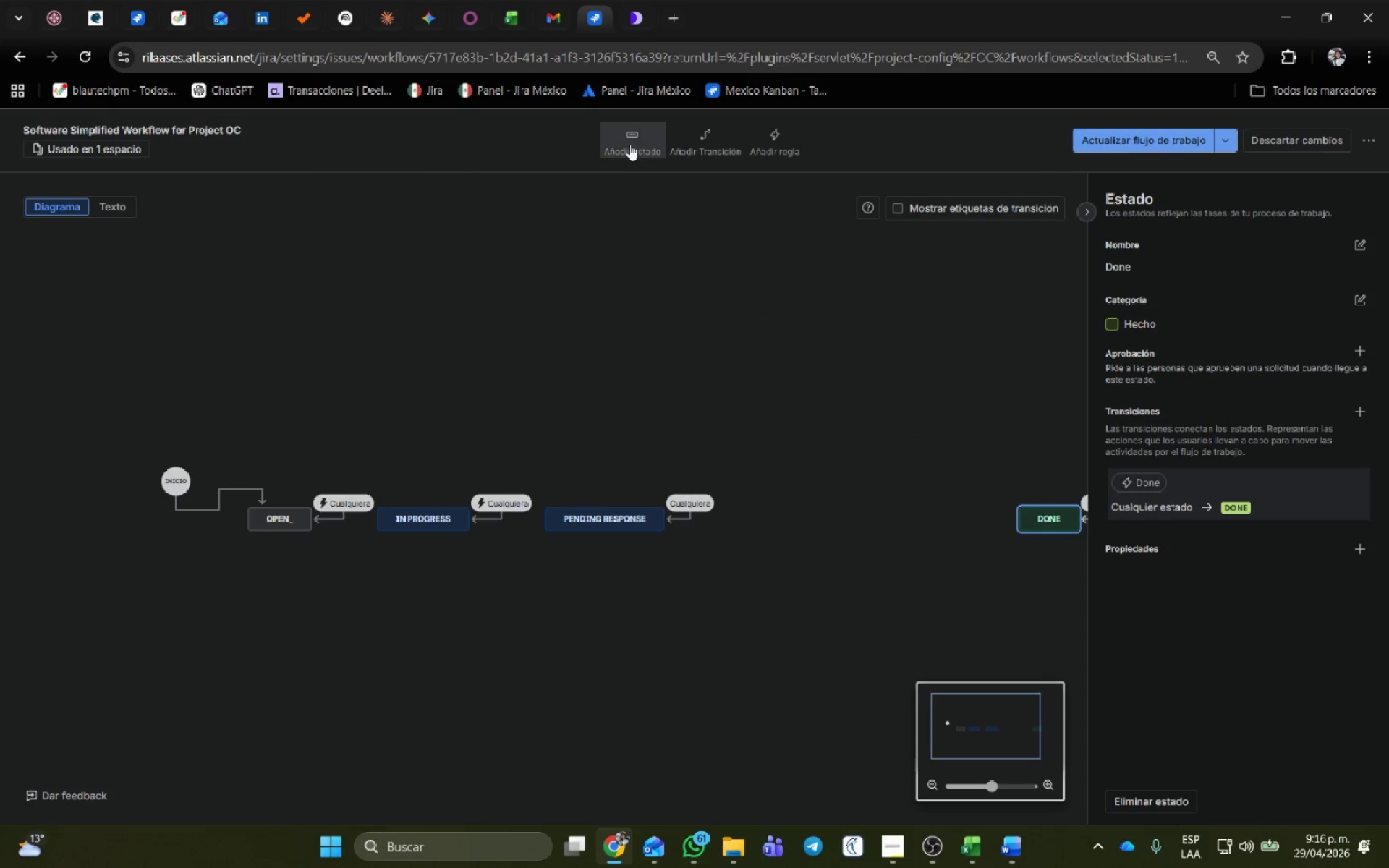 
left_click([629, 143])
 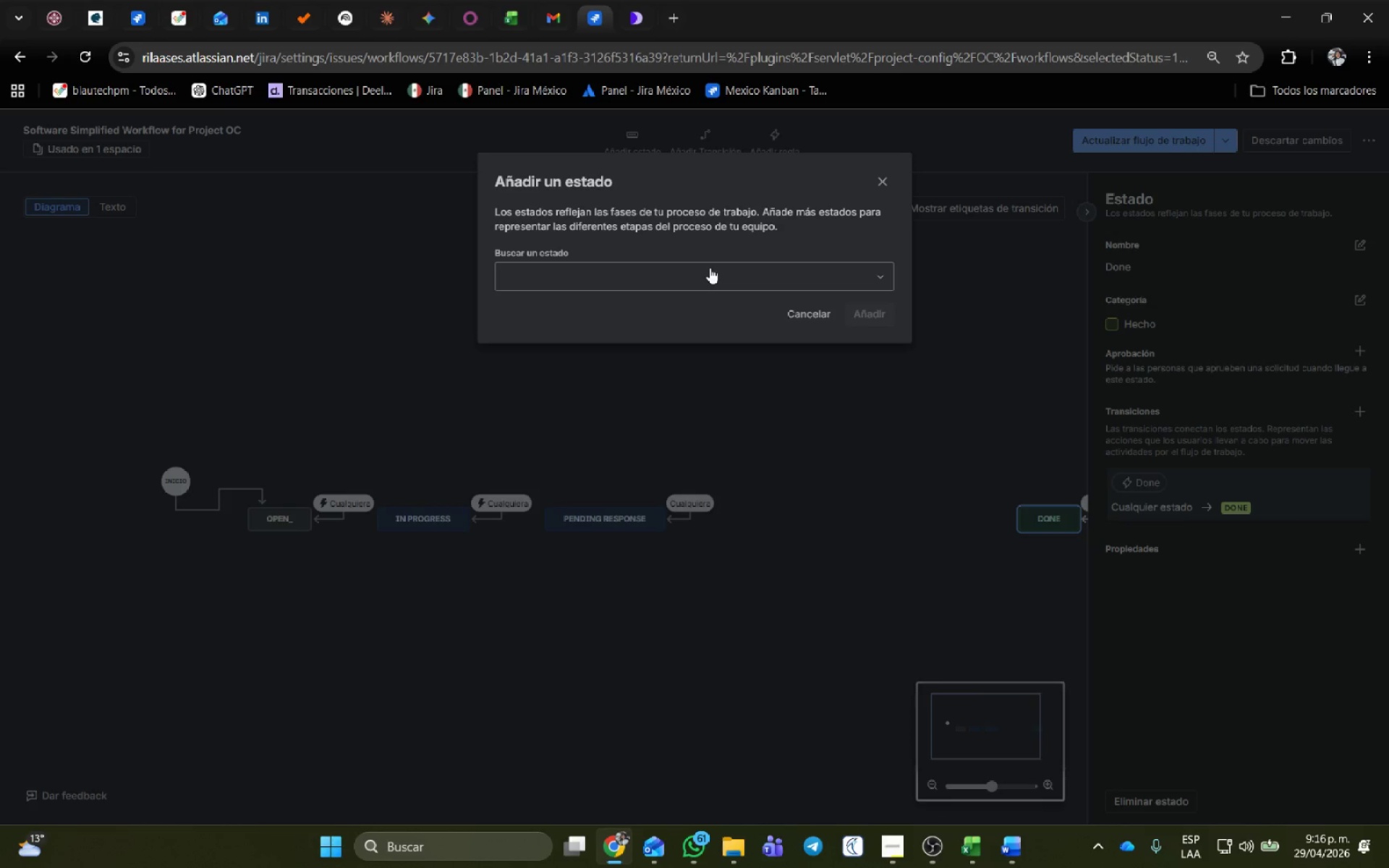 
left_click([710, 268])
 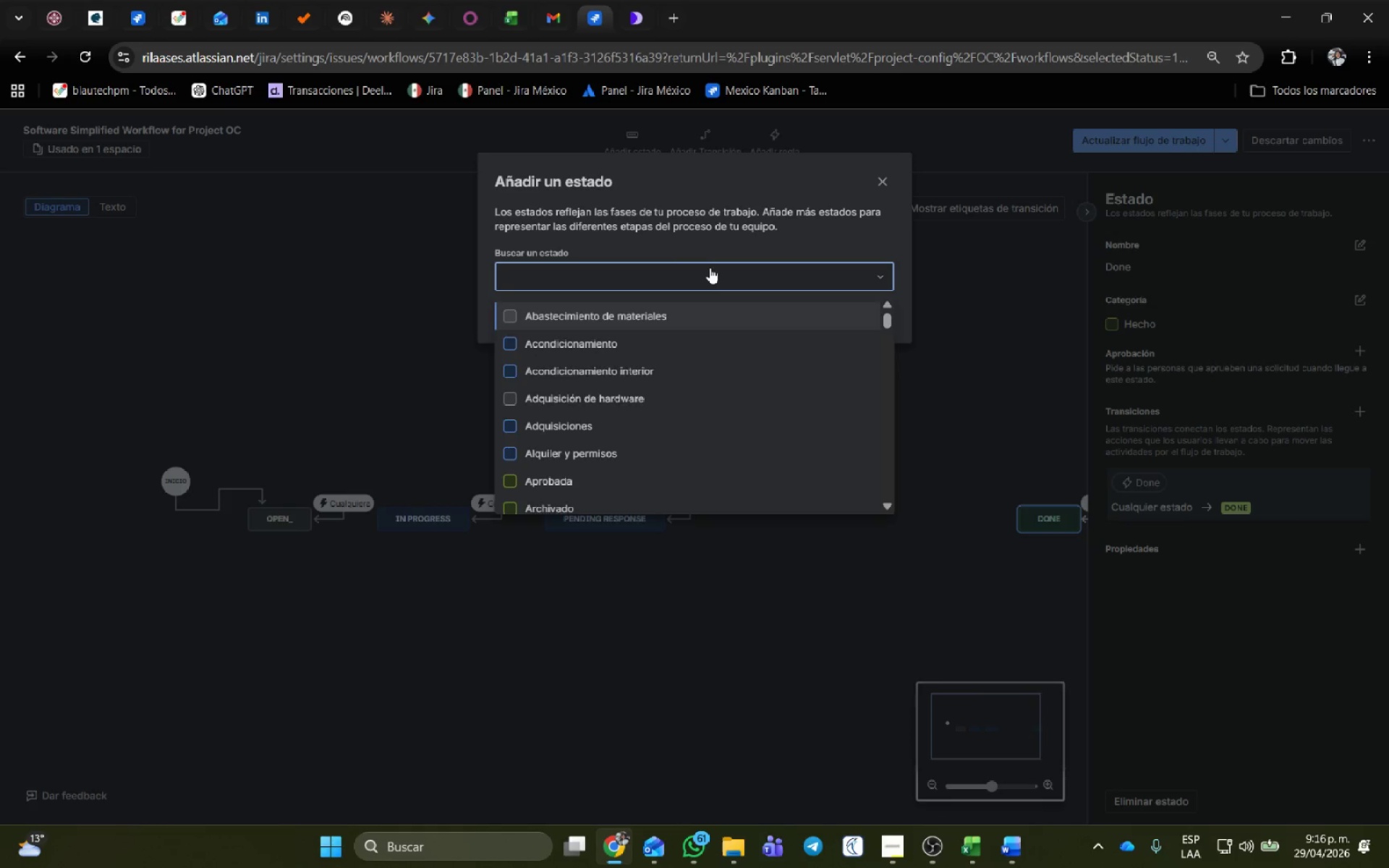 
type(Resolver)
 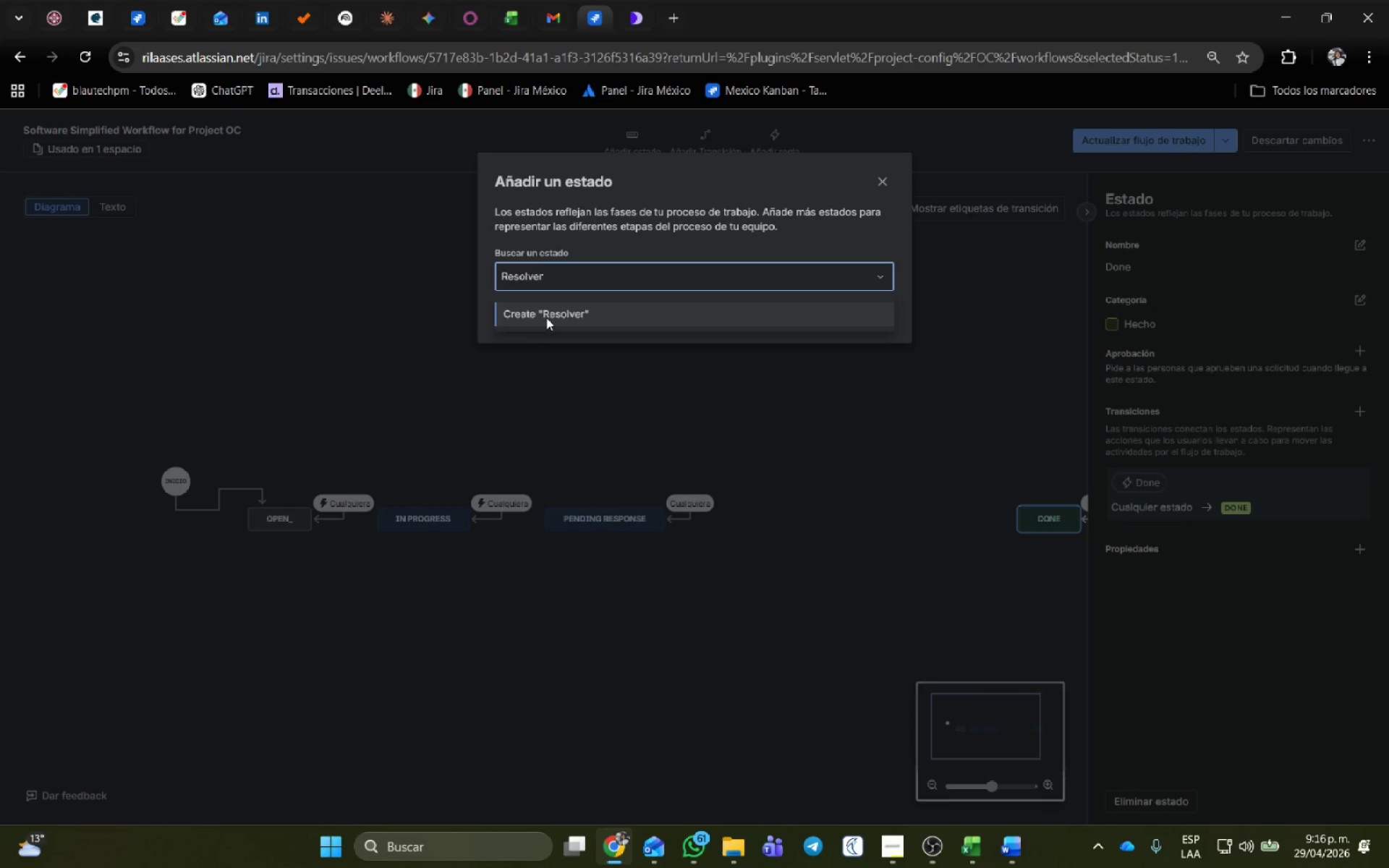 
left_click([548, 315])
 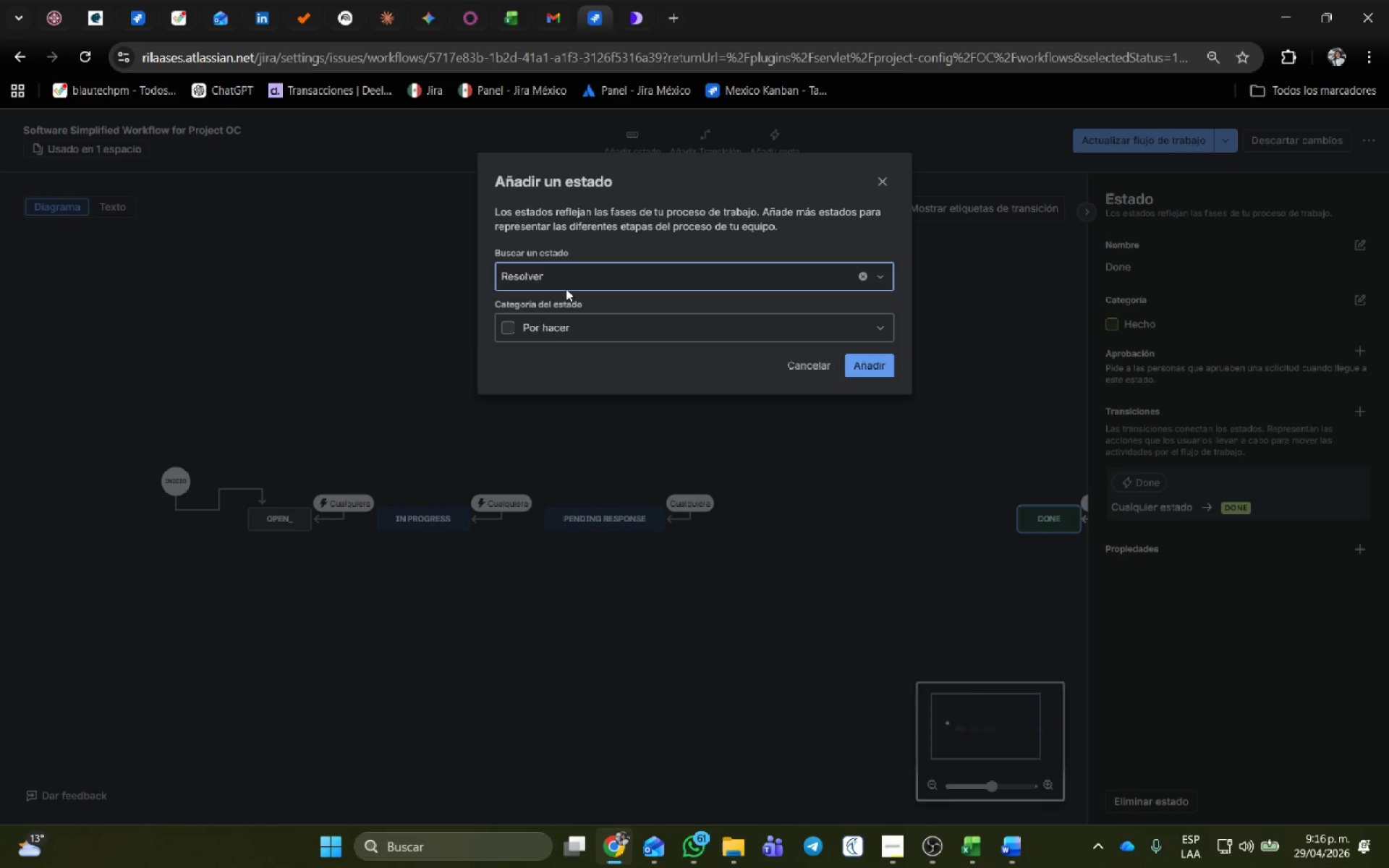 
left_click([566, 278])
 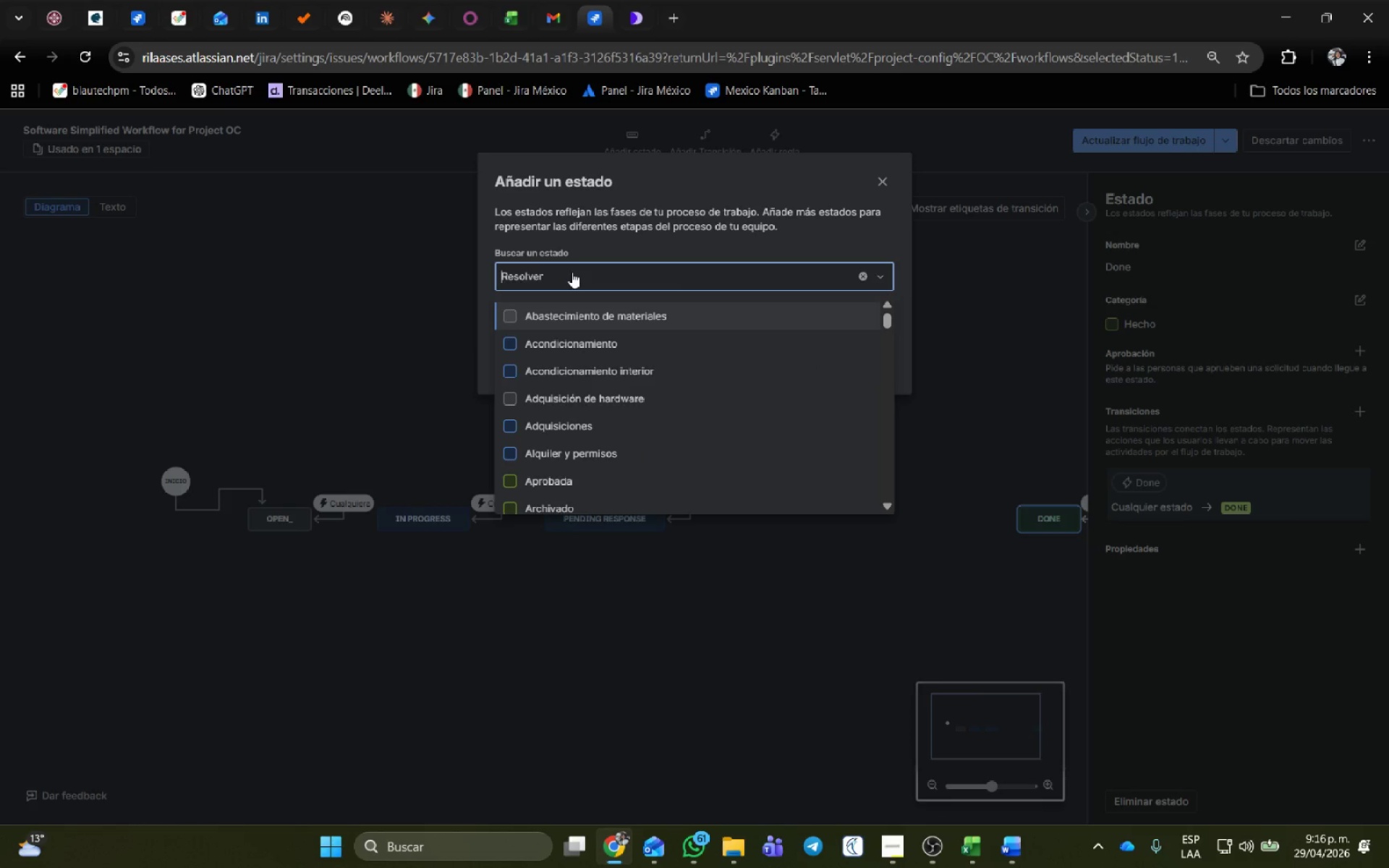 
type(REsolved)
 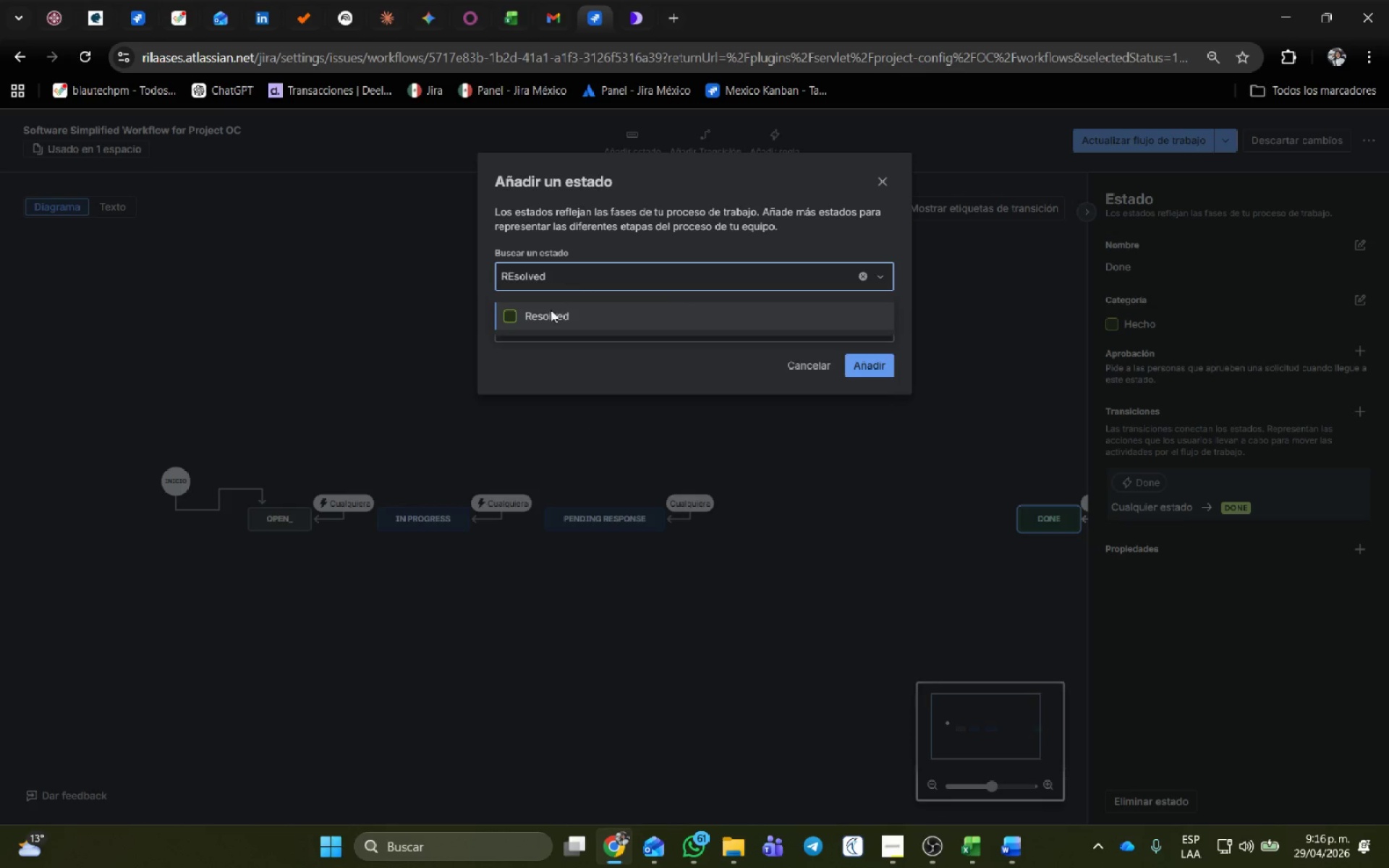 
left_click([552, 312])
 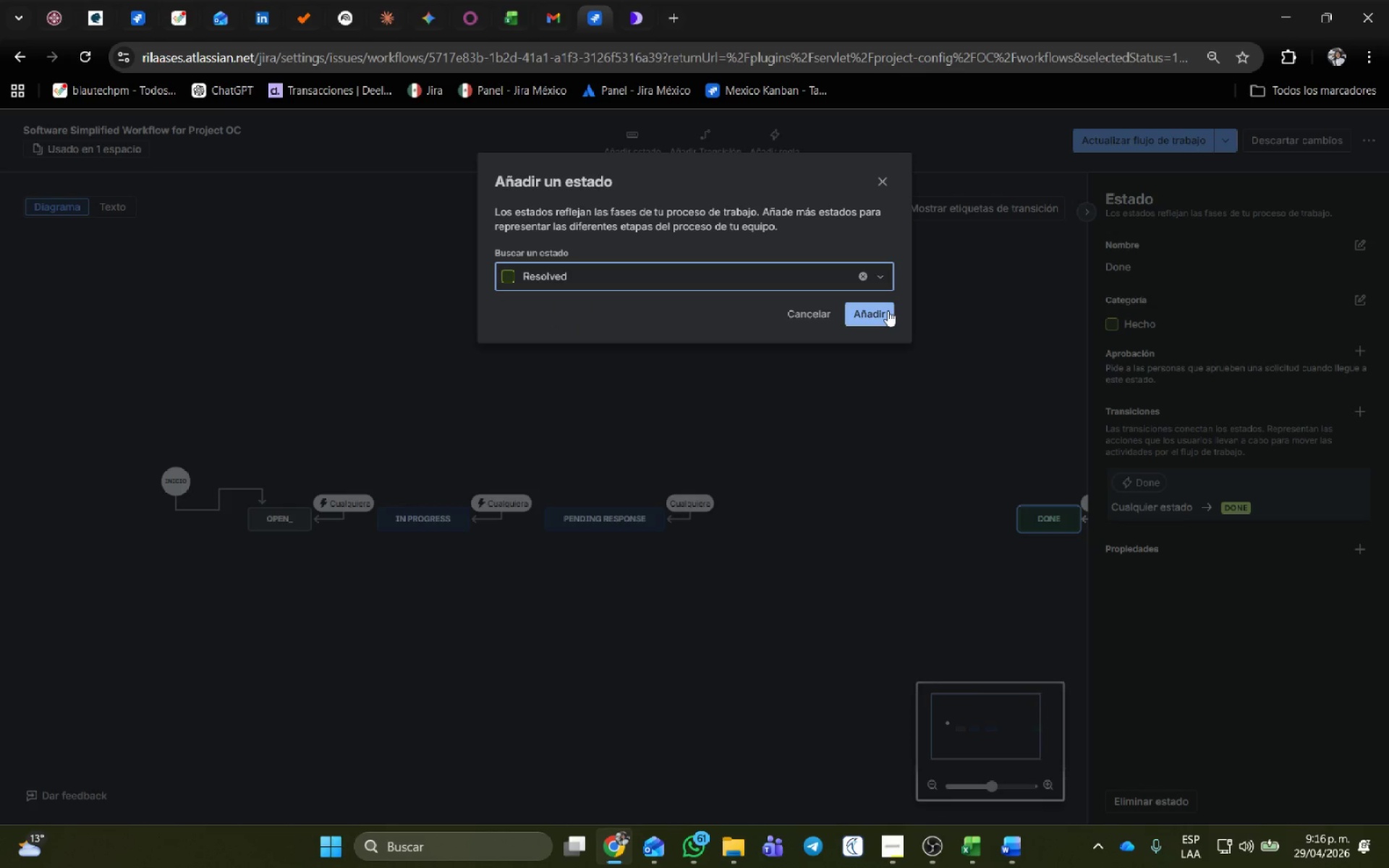 
left_click([888, 310])
 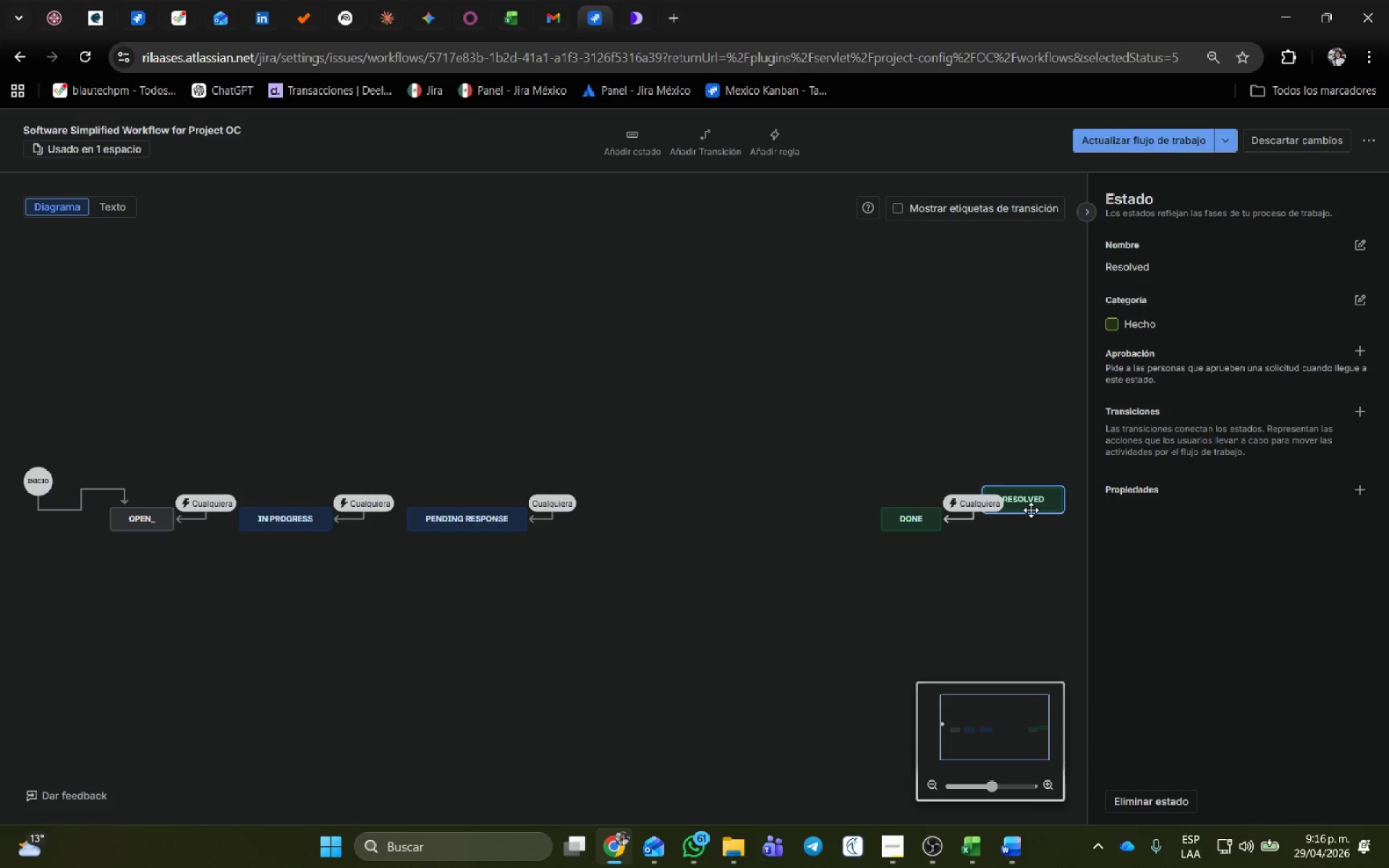 
left_click_drag(start_coordinate=[1032, 503], to_coordinate=[645, 522])
 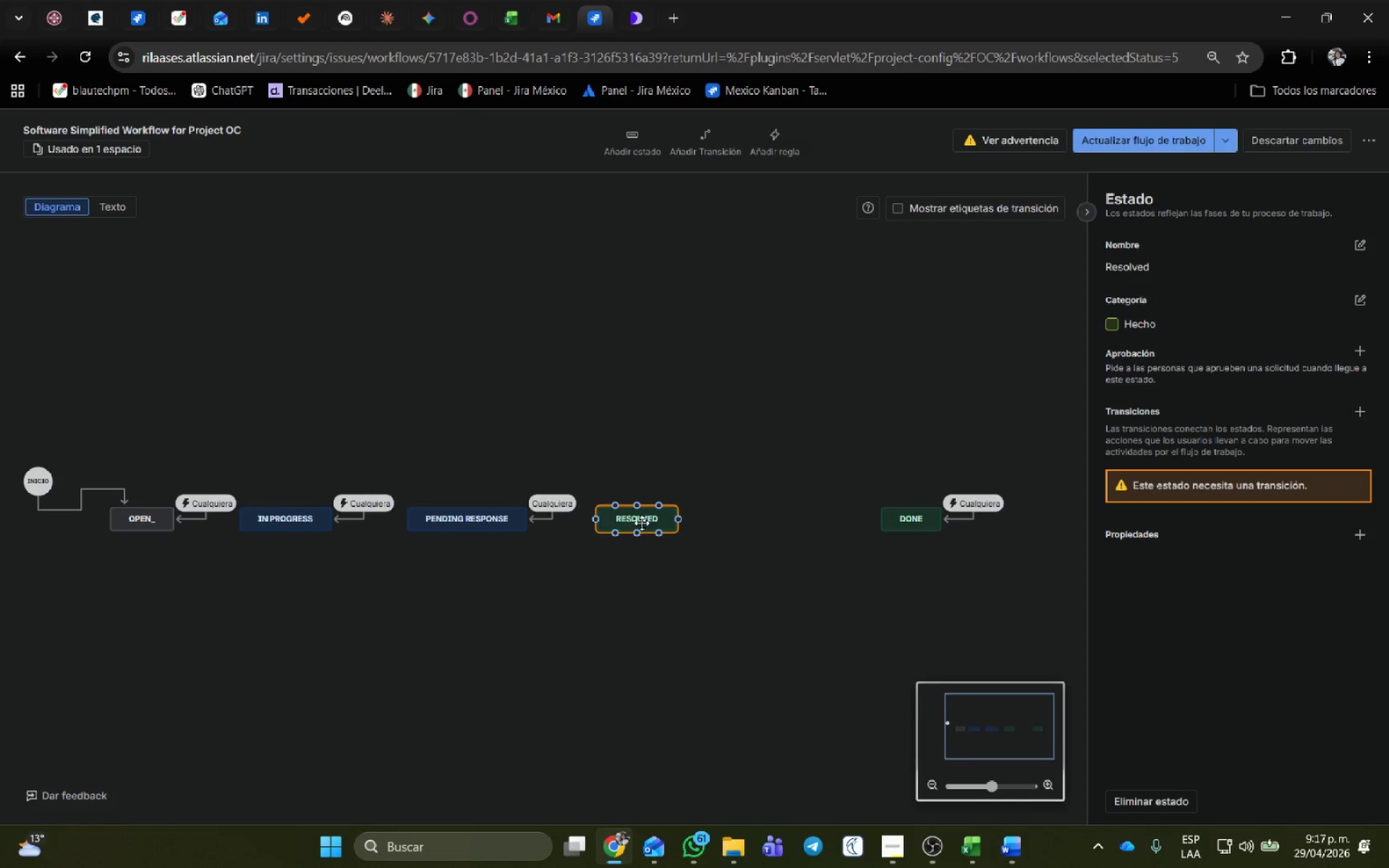 
wait(5.73)
 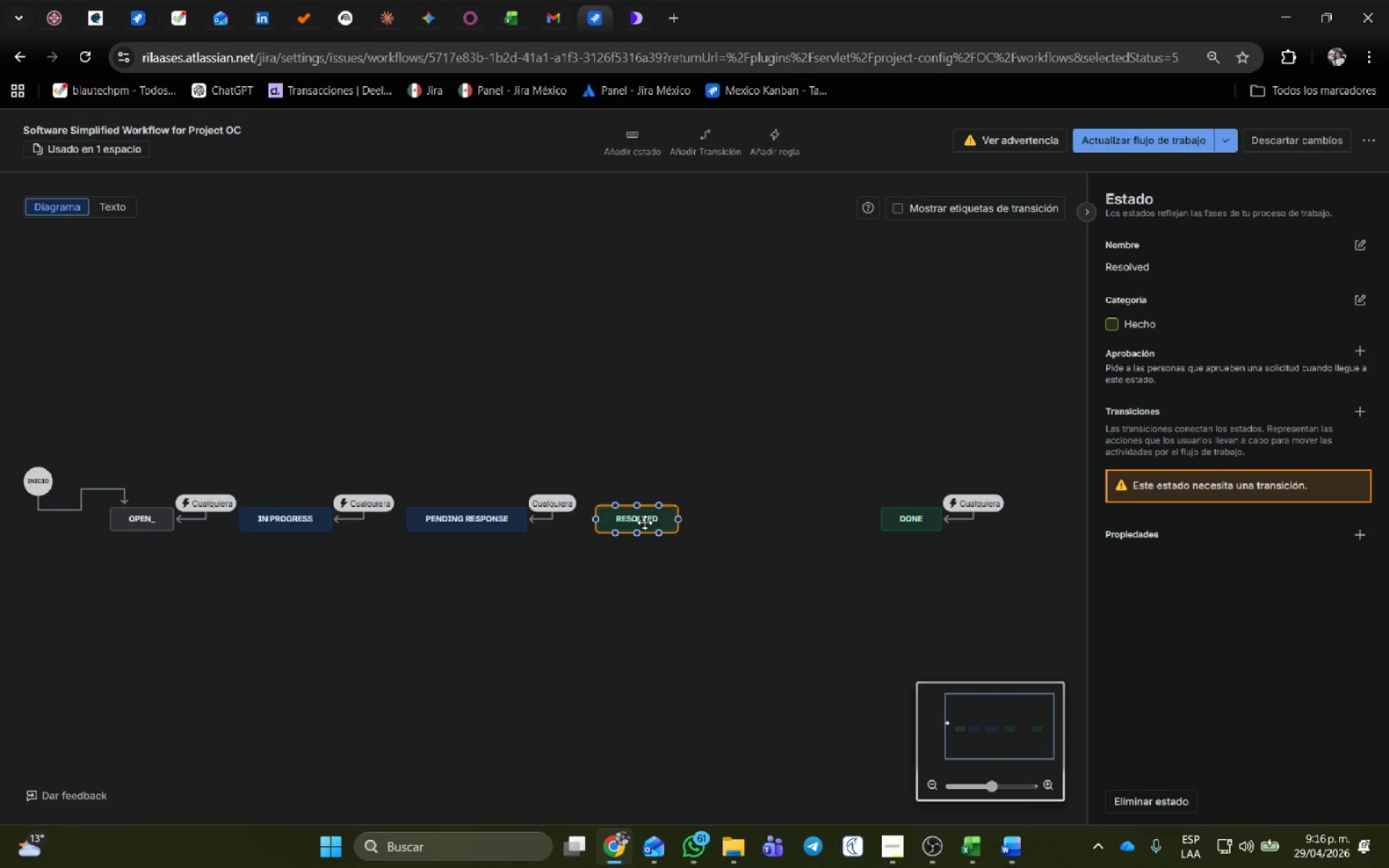 
left_click([722, 137])
 